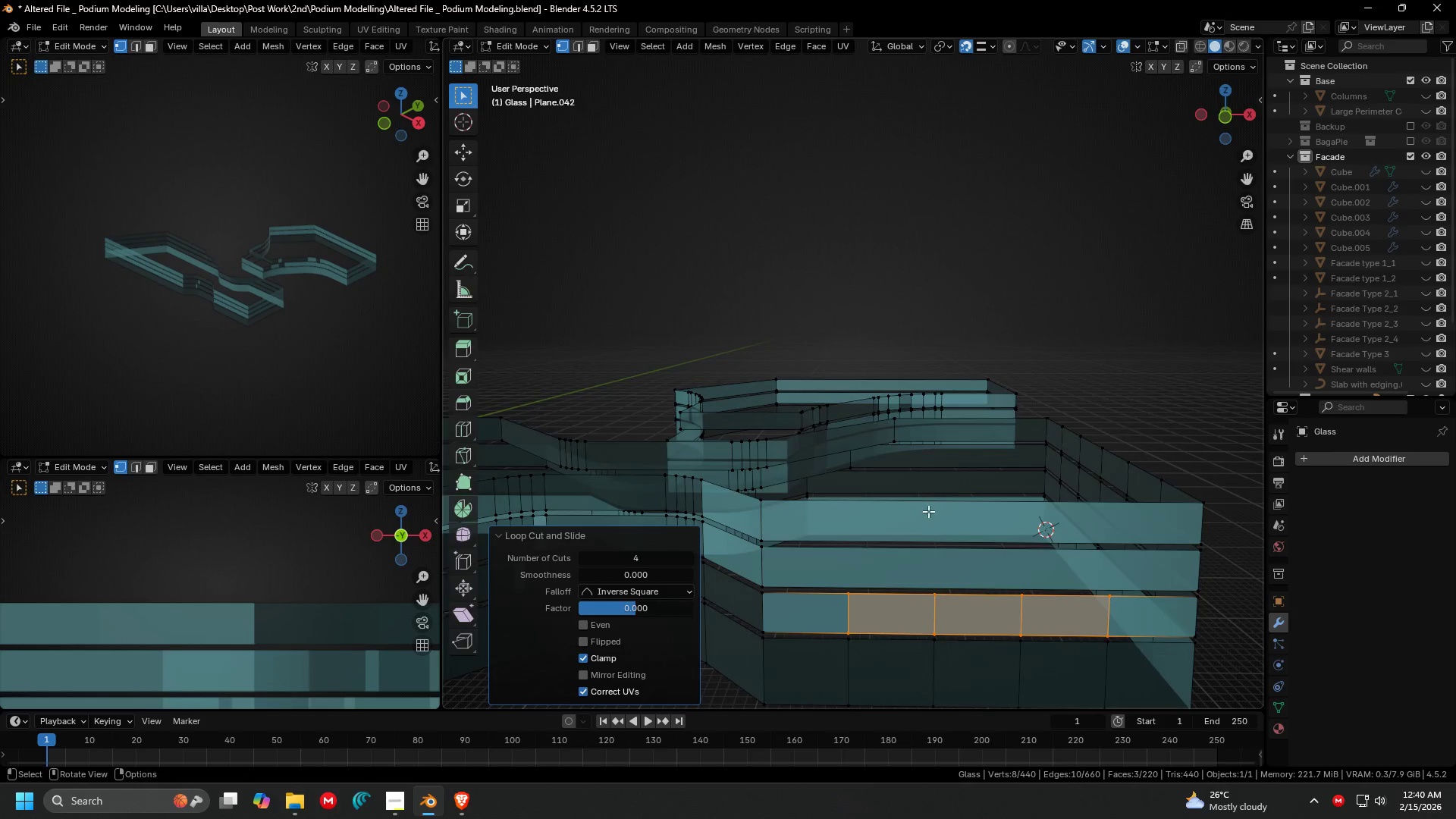 
key(Control+R)
 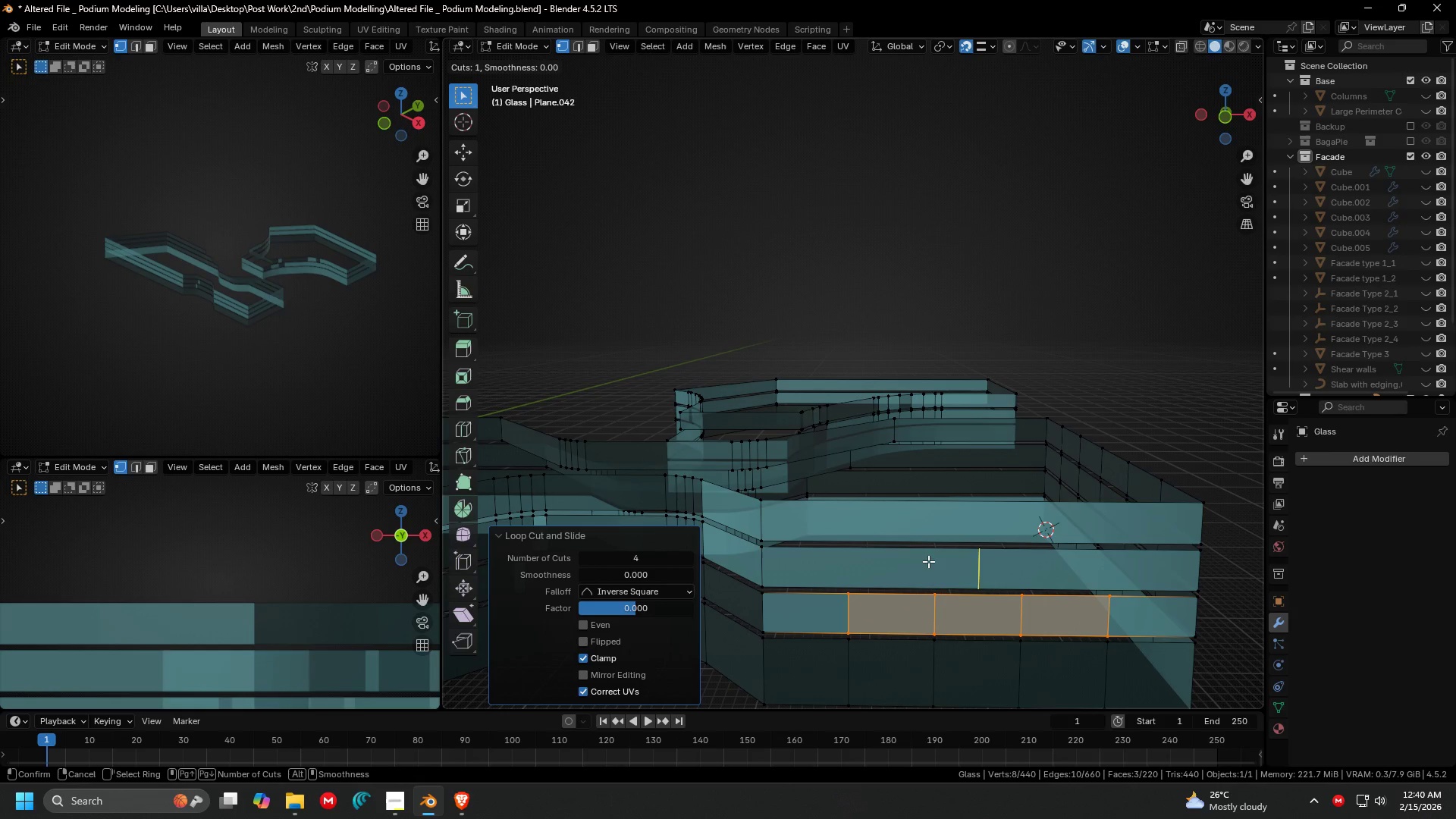 
scroll: coordinate [928, 561], scroll_direction: up, amount: 3.0
 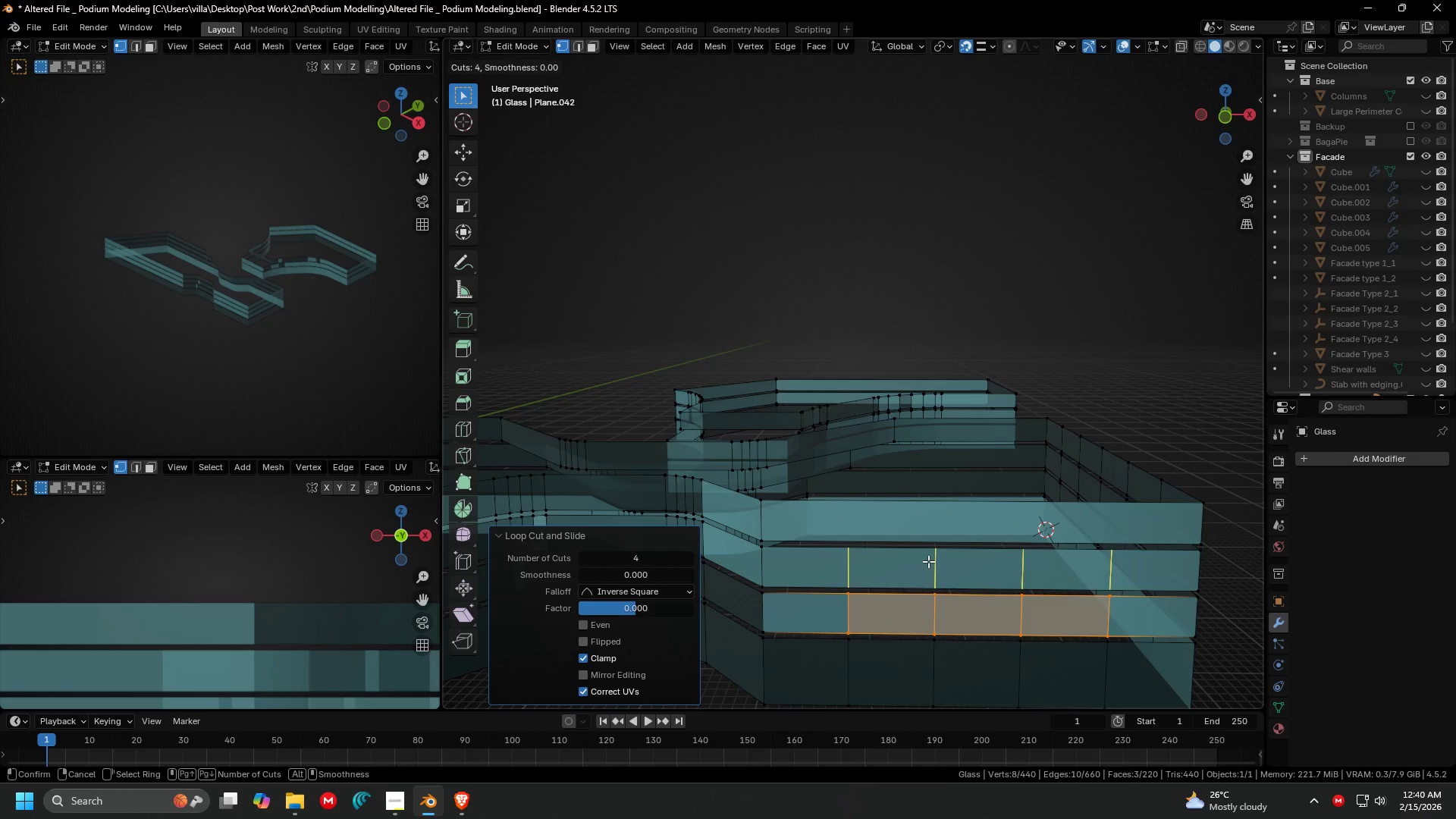 
left_click([928, 561])
 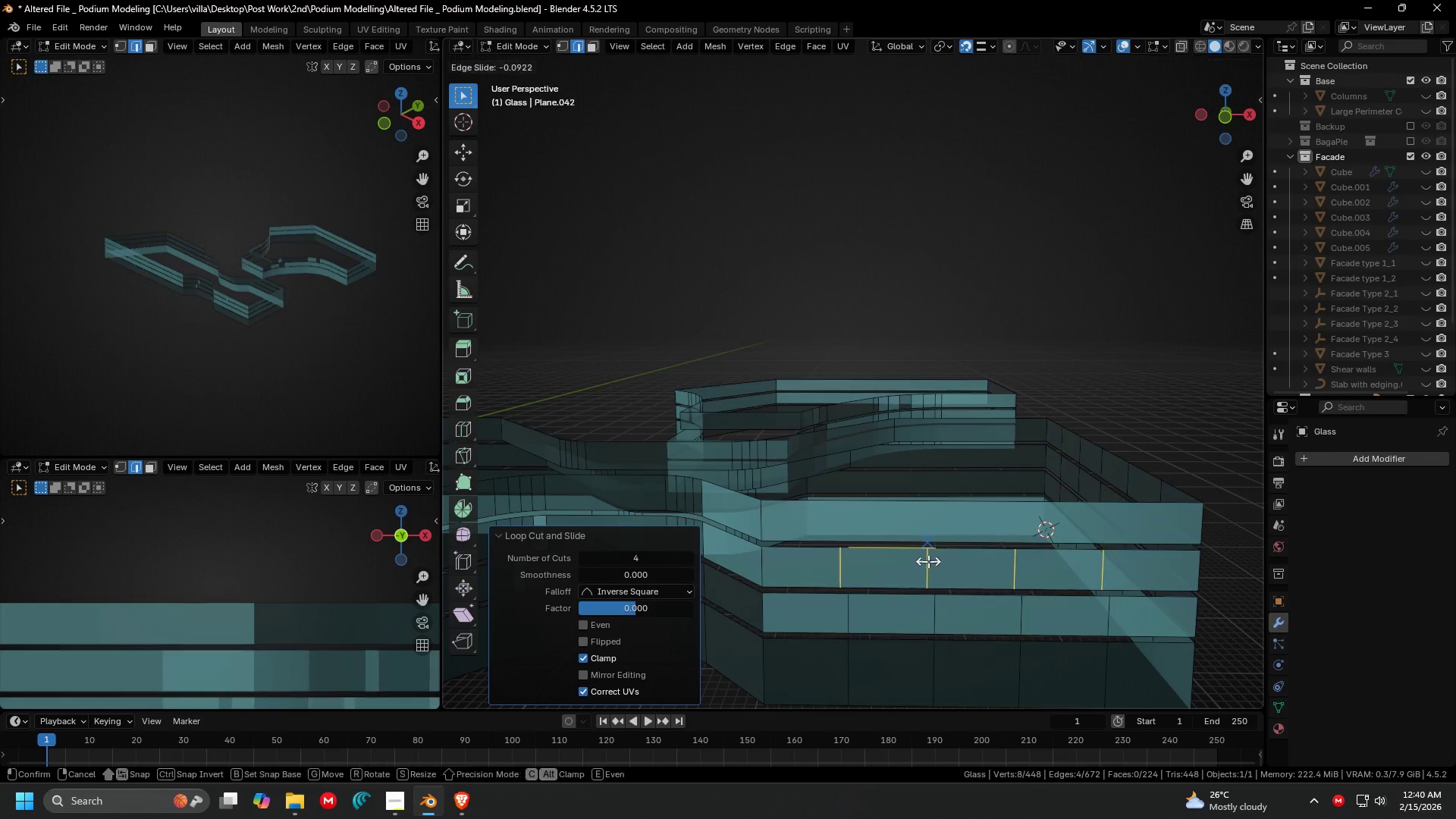 
right_click([928, 561])
 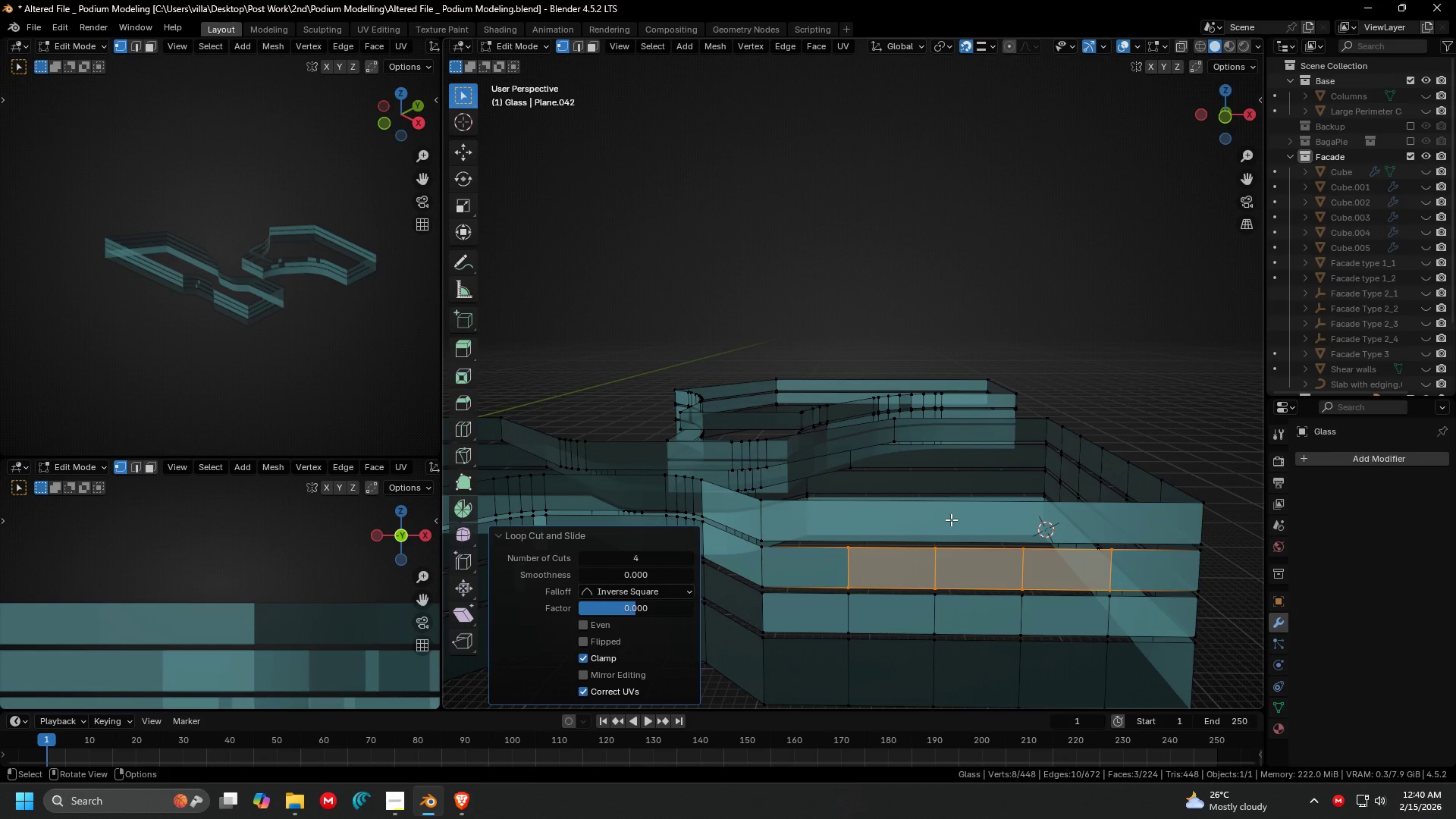 
key(Control+R)
 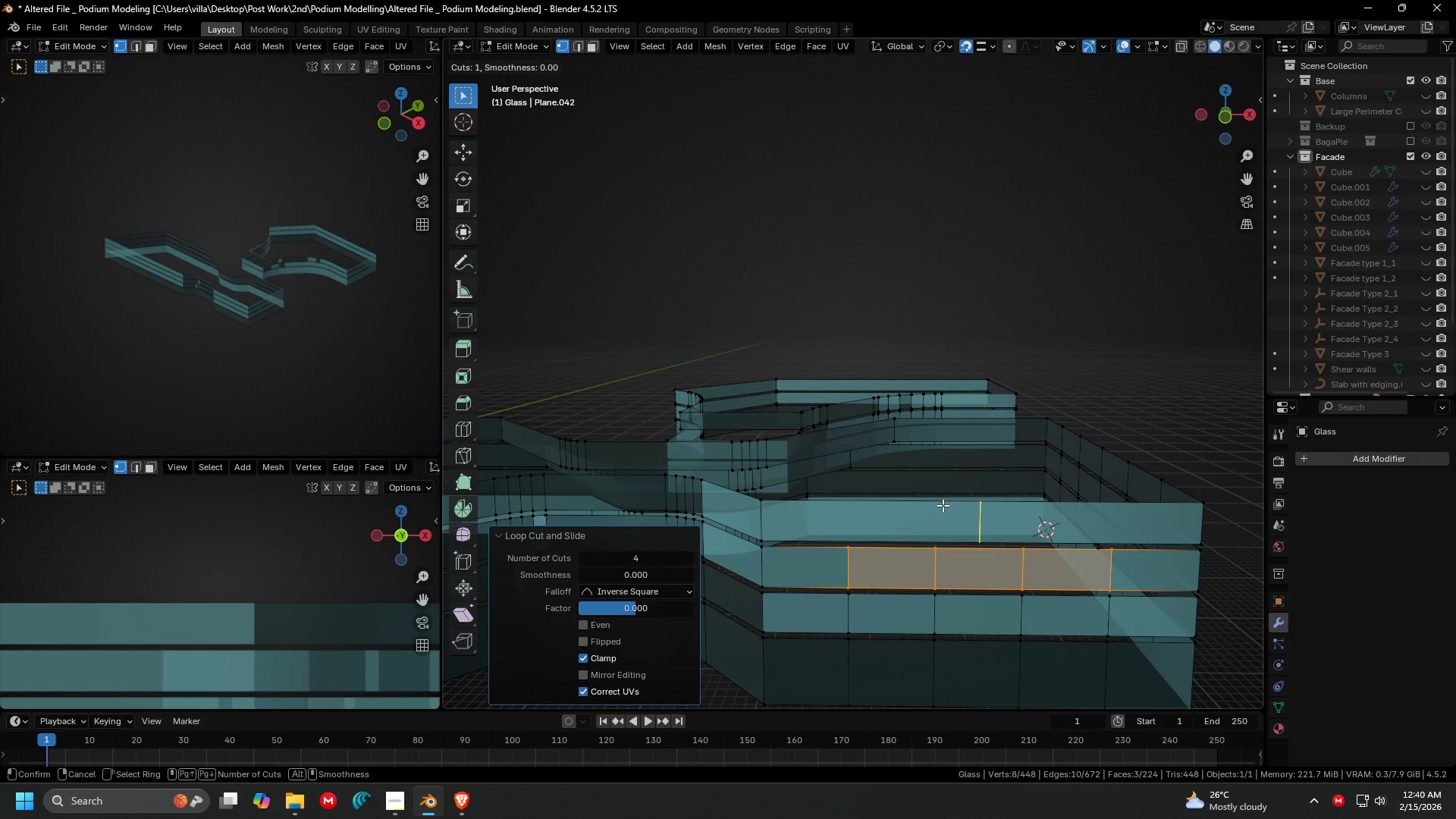 
scroll: coordinate [943, 505], scroll_direction: up, amount: 3.0
 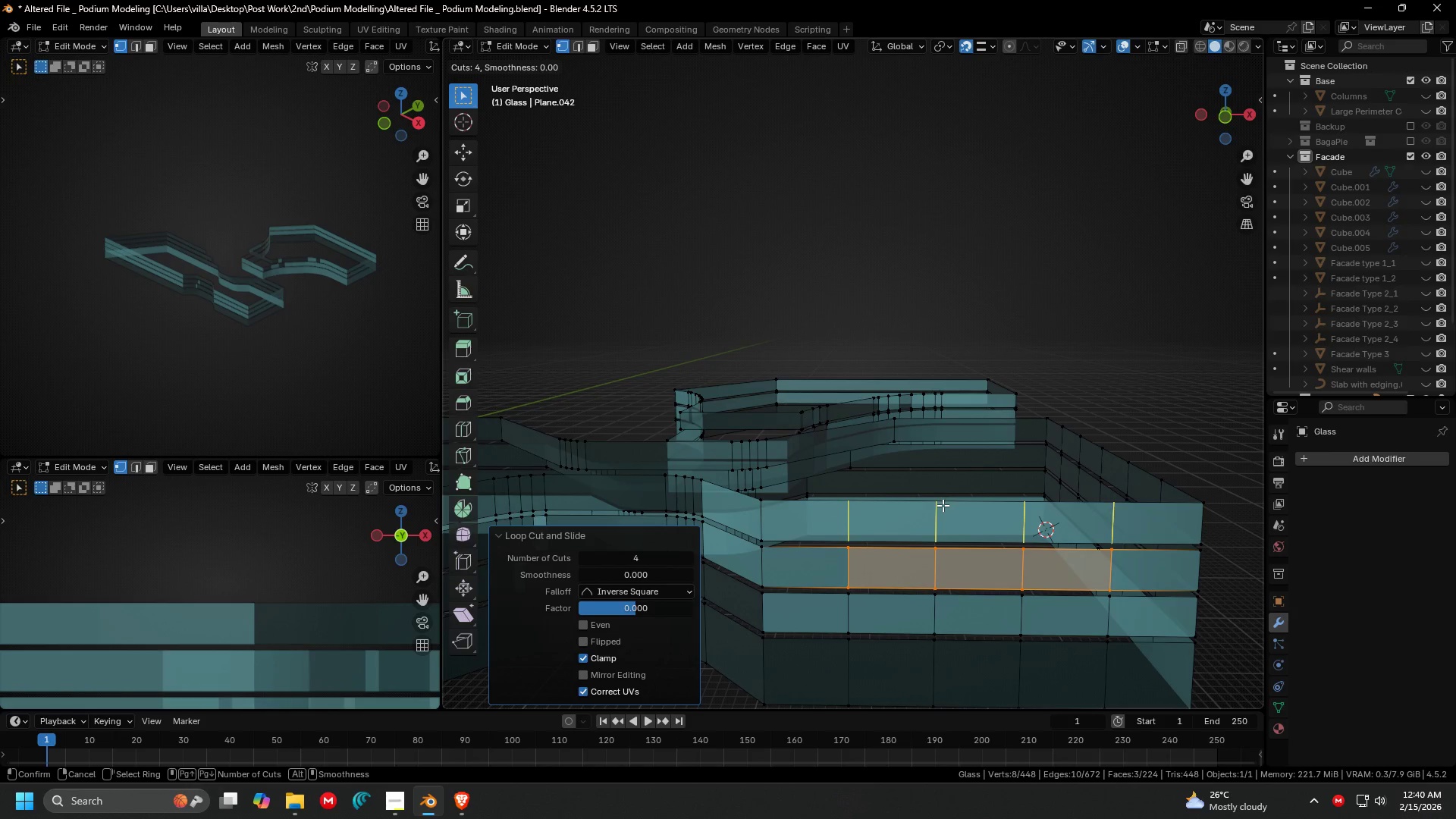 
left_click([943, 505])
 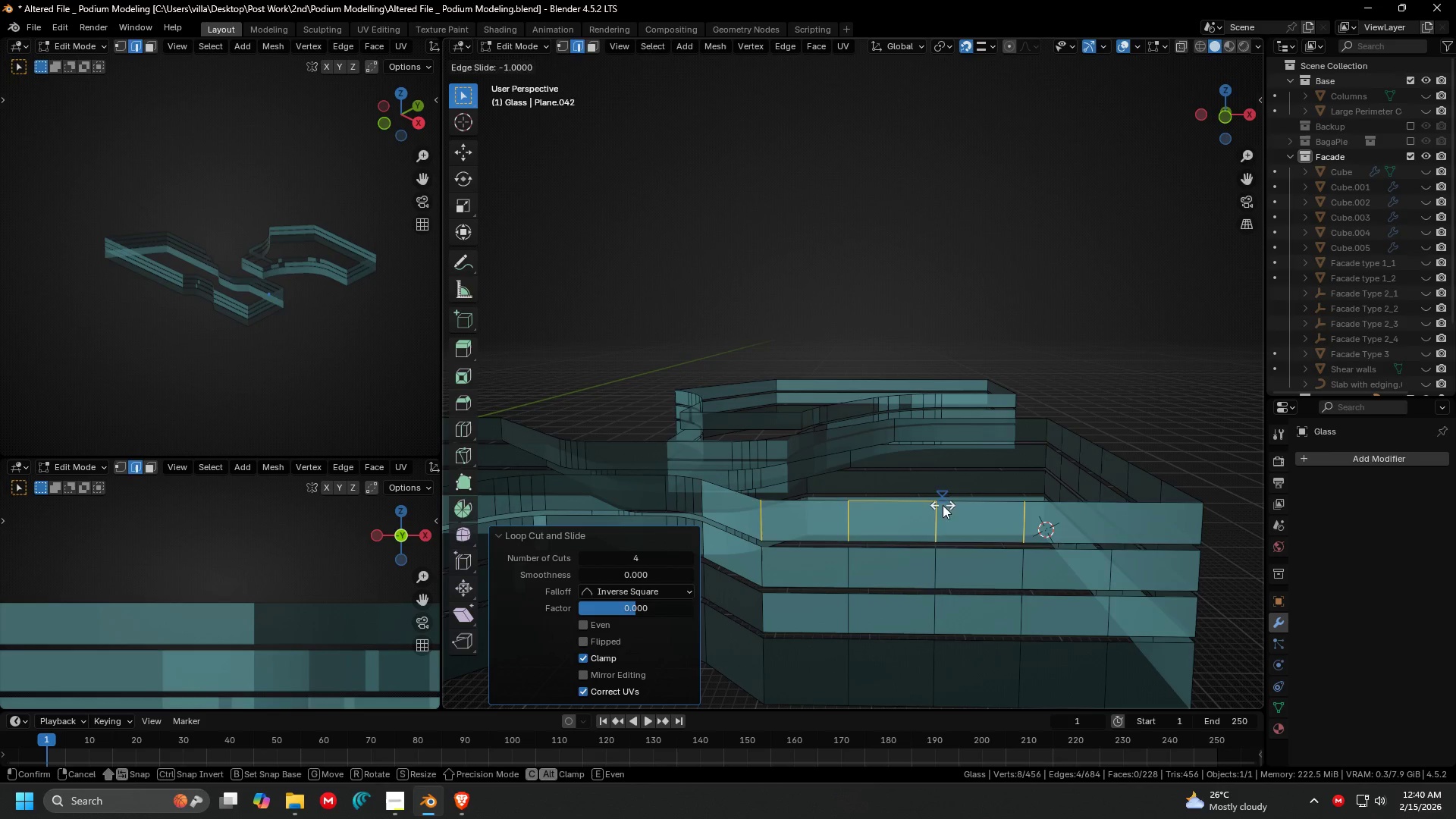 
right_click([943, 505])
 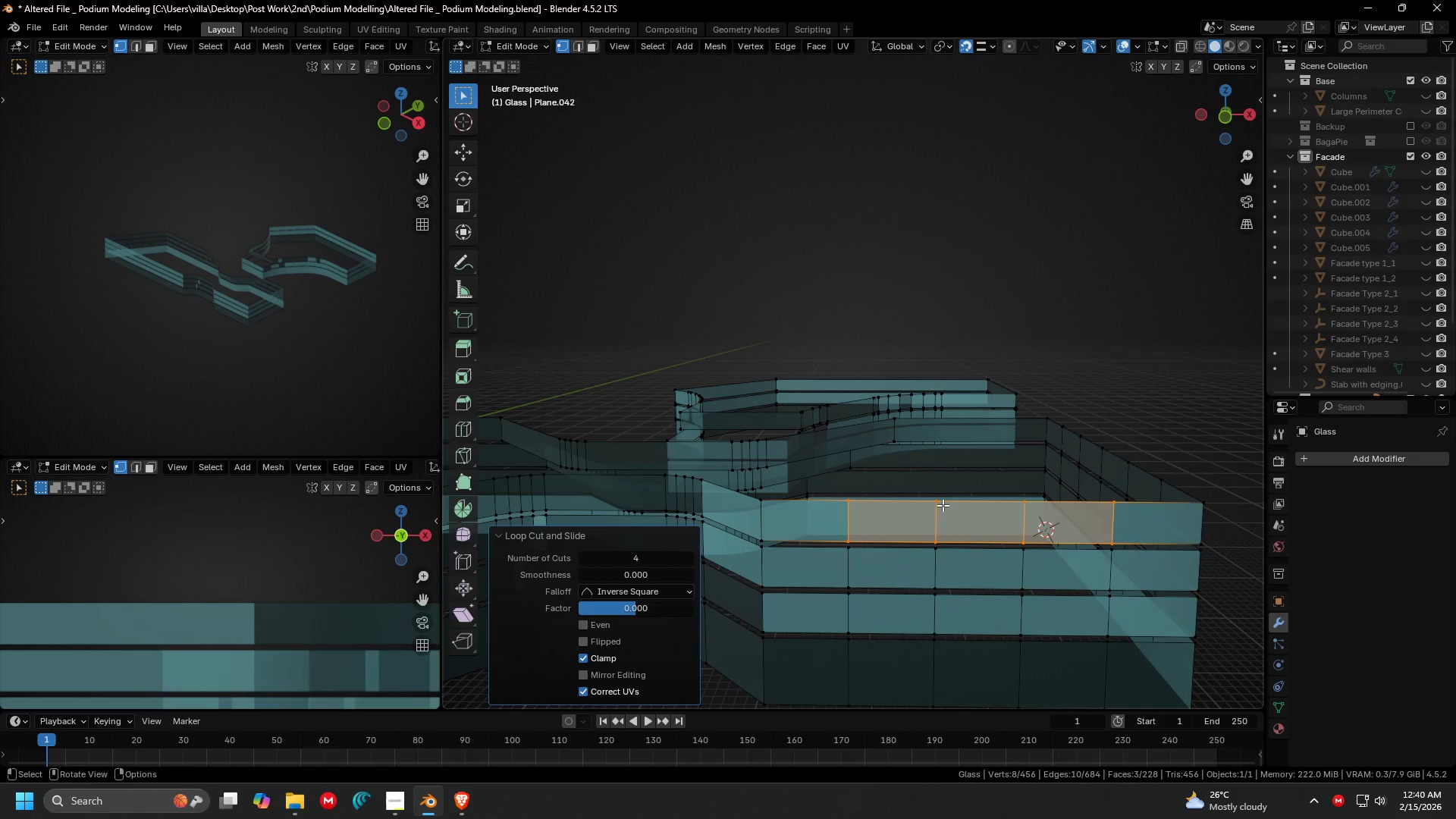 
hold_key(key=ShiftLeft, duration=0.45)
 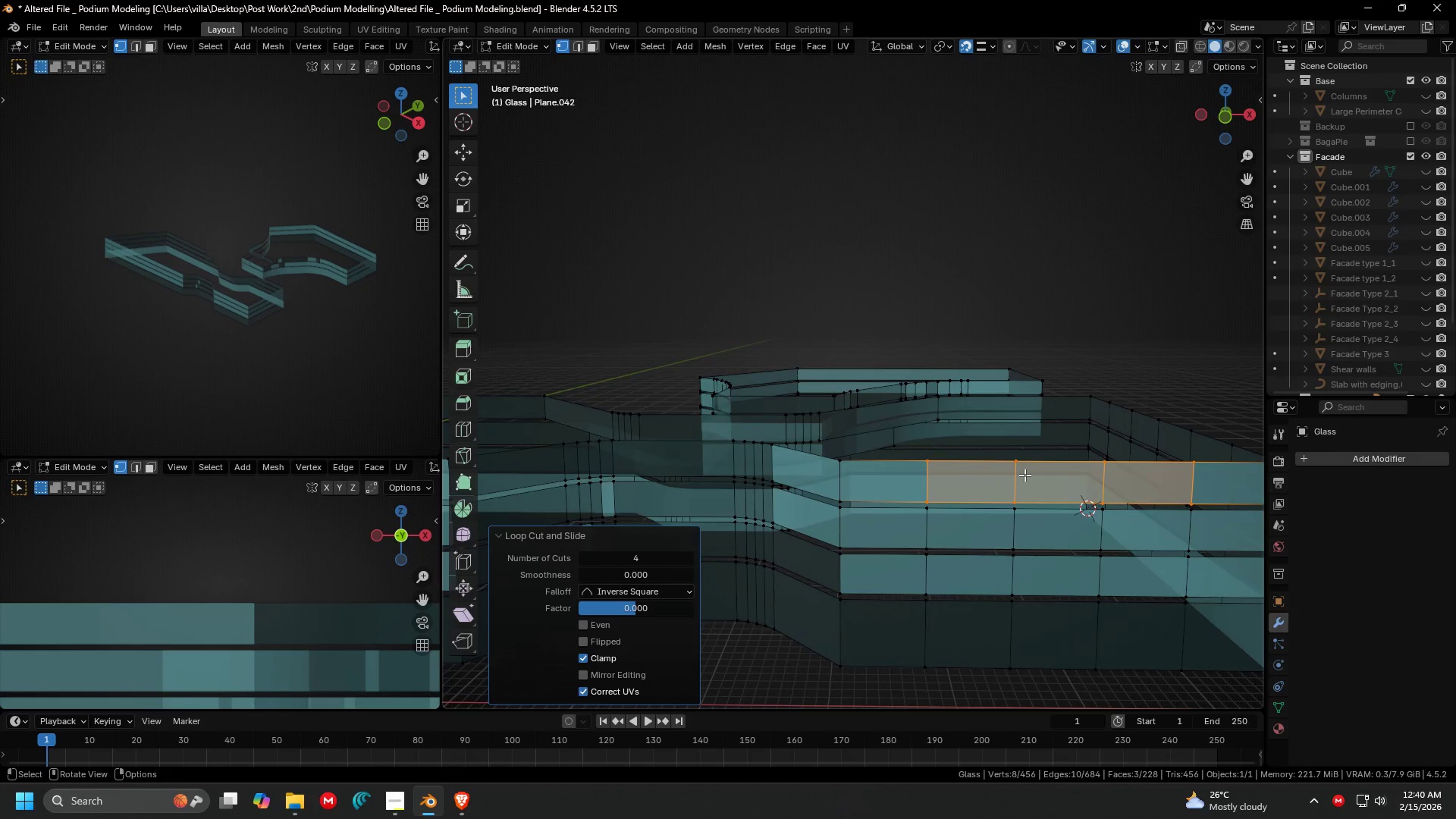 
key(Control+S)
 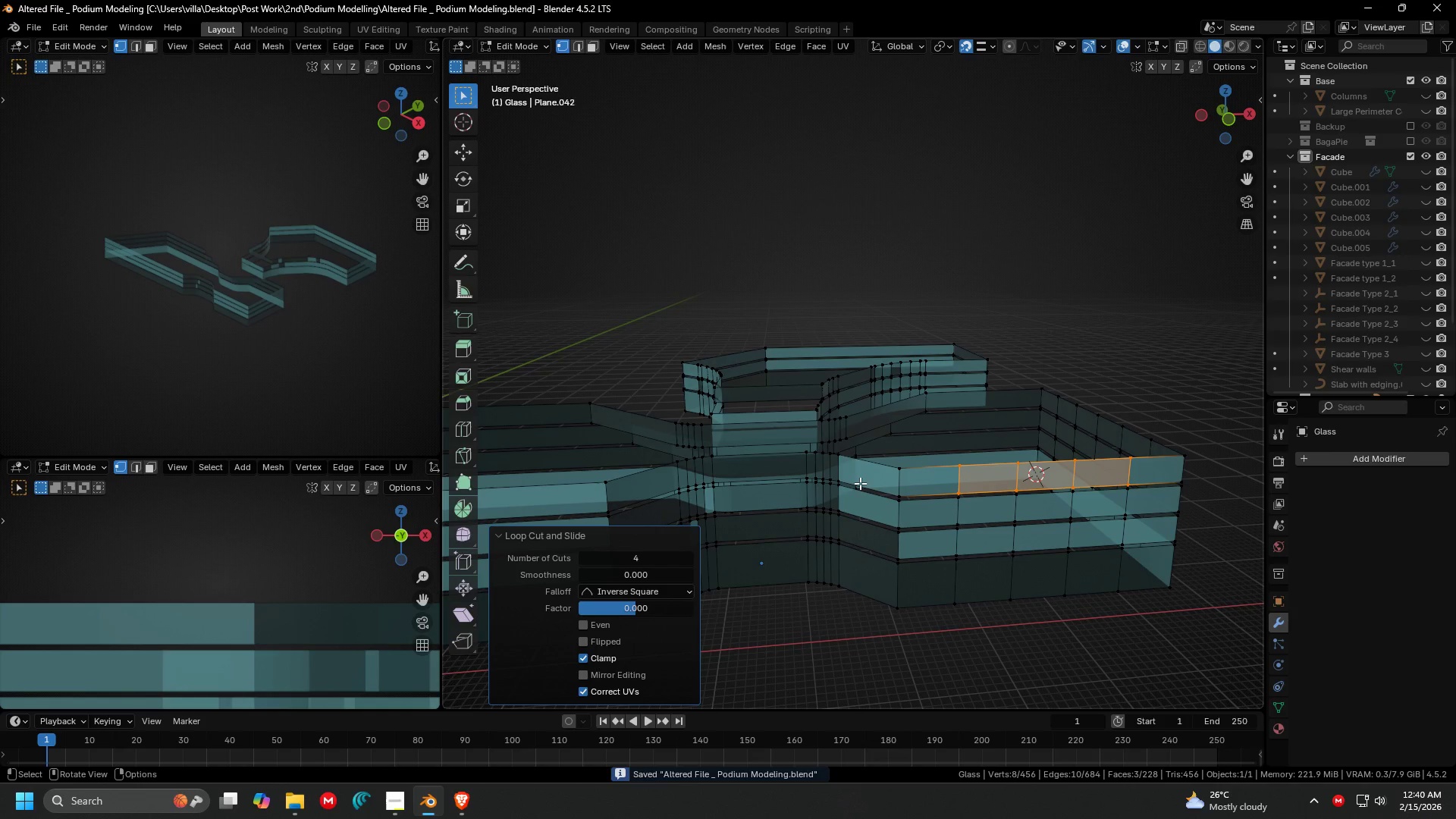 
scroll: coordinate [1041, 489], scroll_direction: down, amount: 1.0
 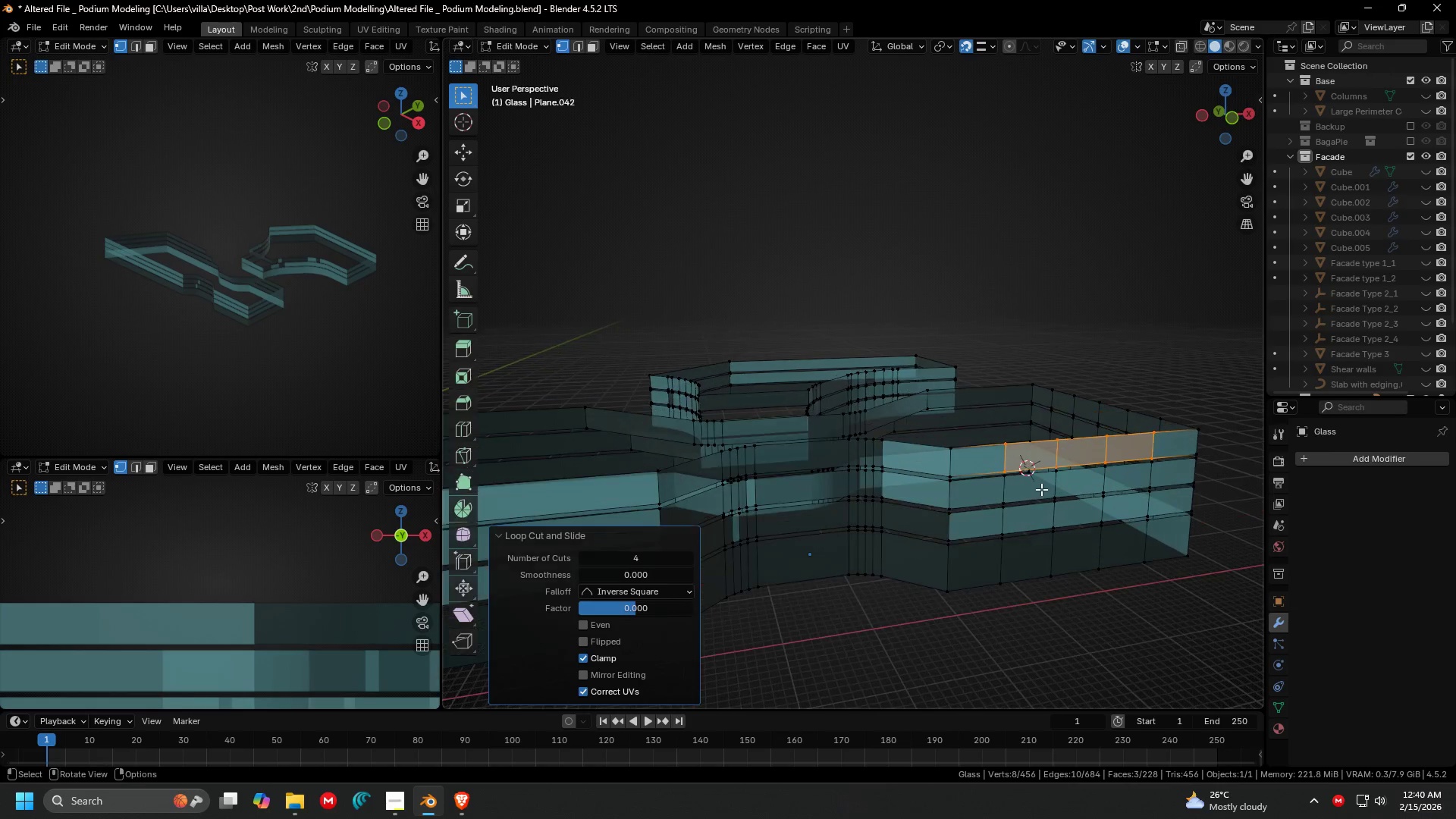 
hold_key(key=ShiftLeft, duration=0.55)
 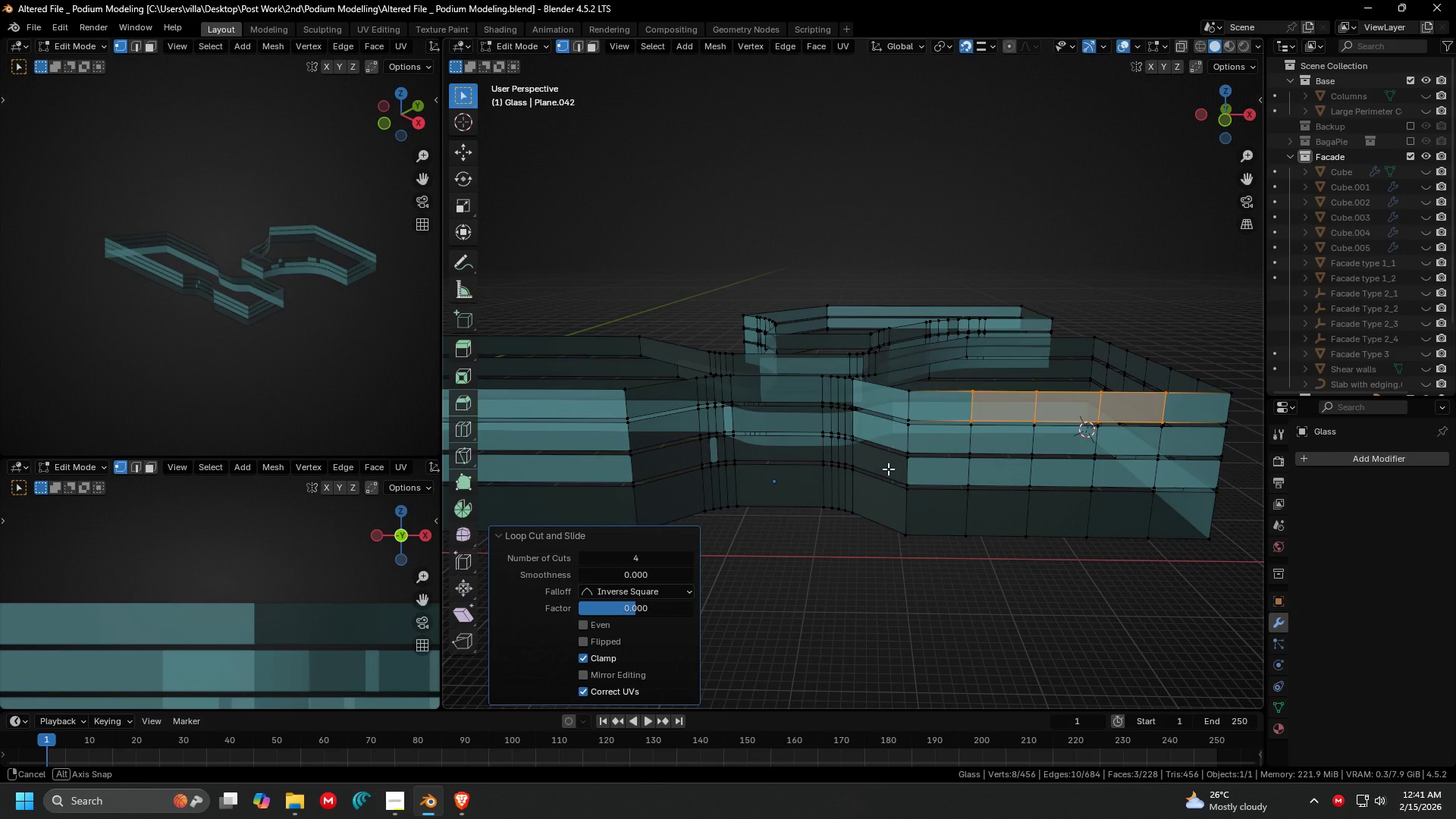 
hold_key(key=ShiftLeft, duration=0.45)
 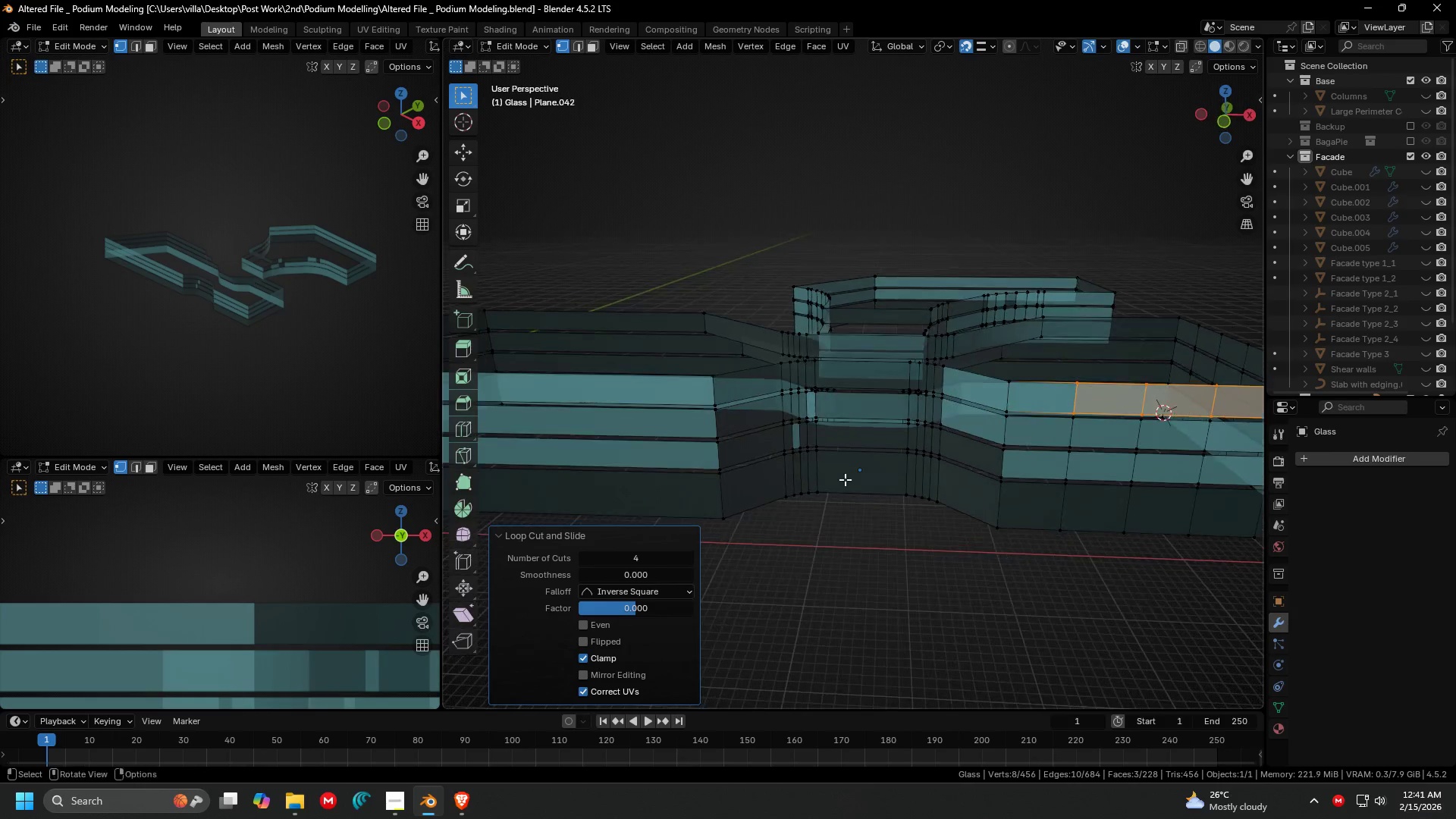 
key(Shift+ShiftLeft)
 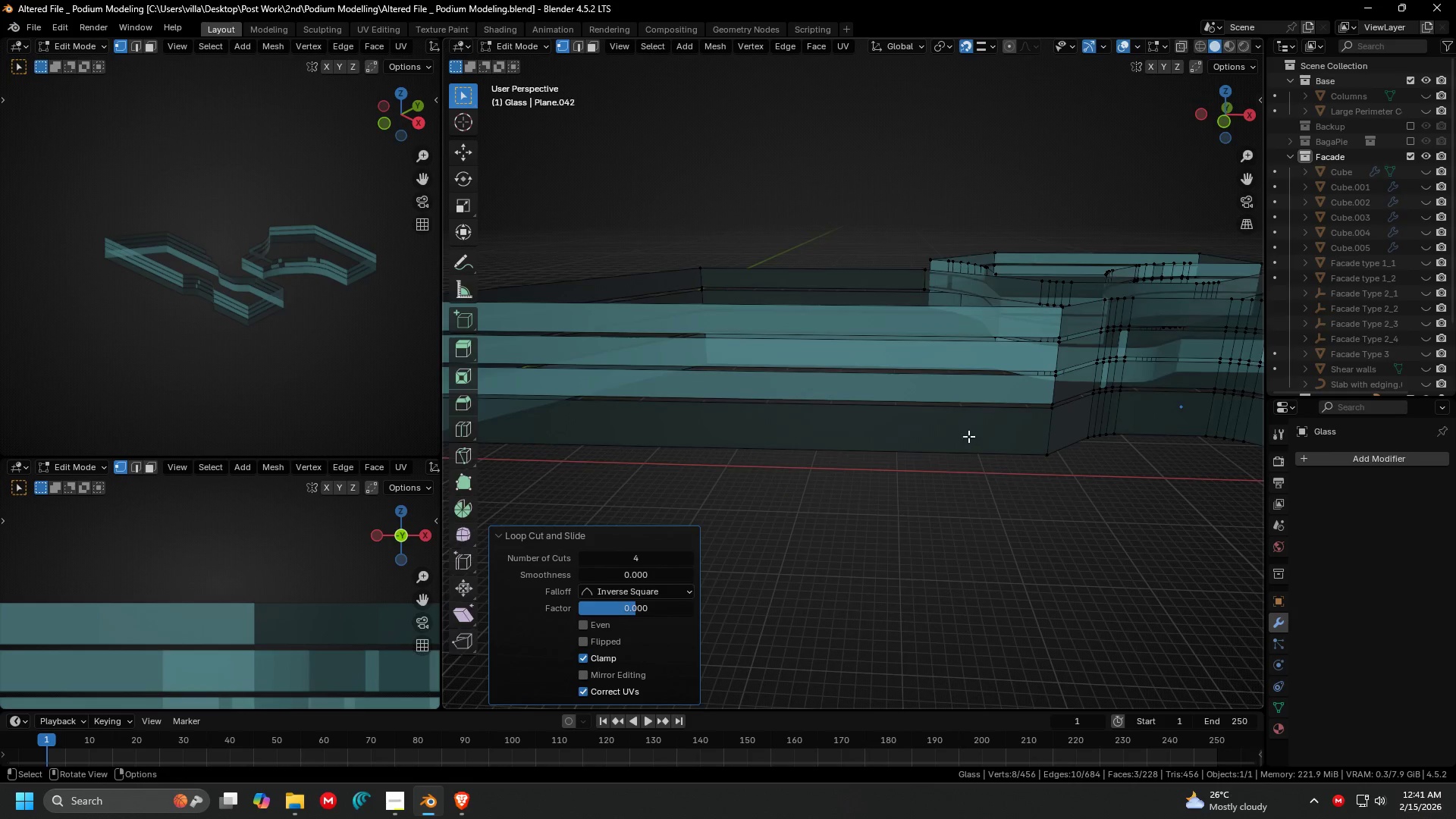 
key(Shift+ShiftLeft)
 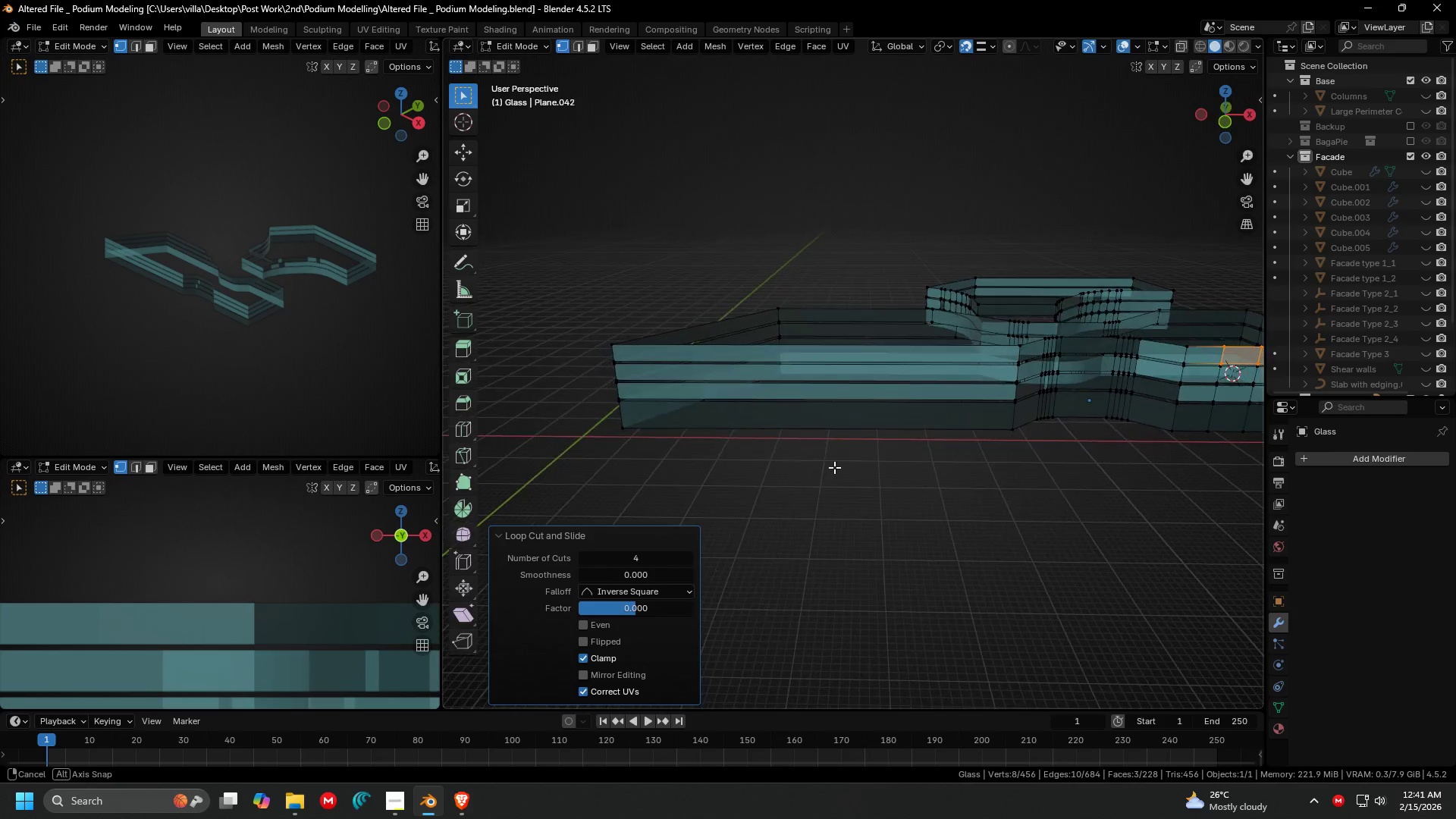 
scroll: coordinate [792, 451], scroll_direction: down, amount: 2.0
 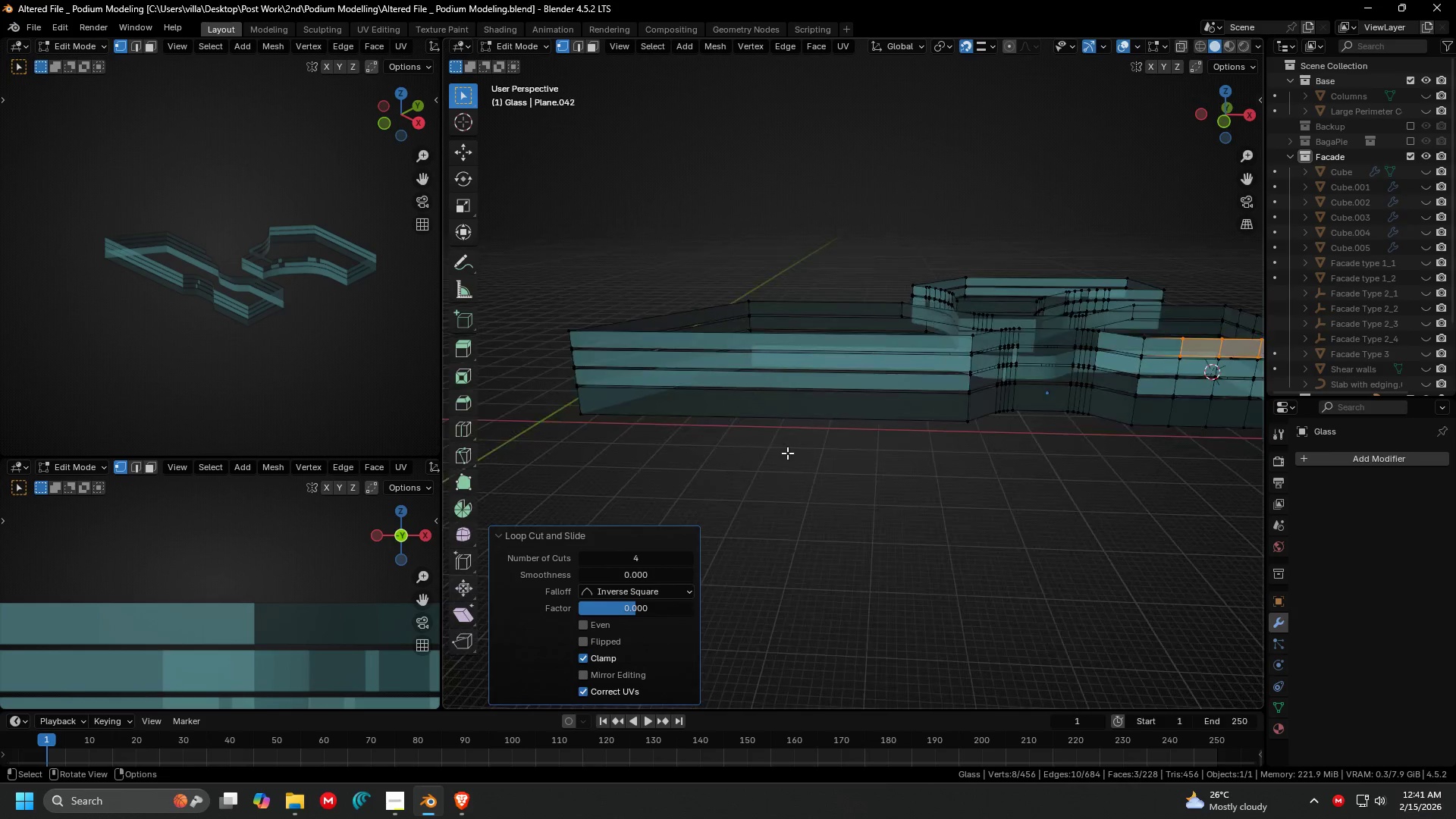 
key(Control+R)
 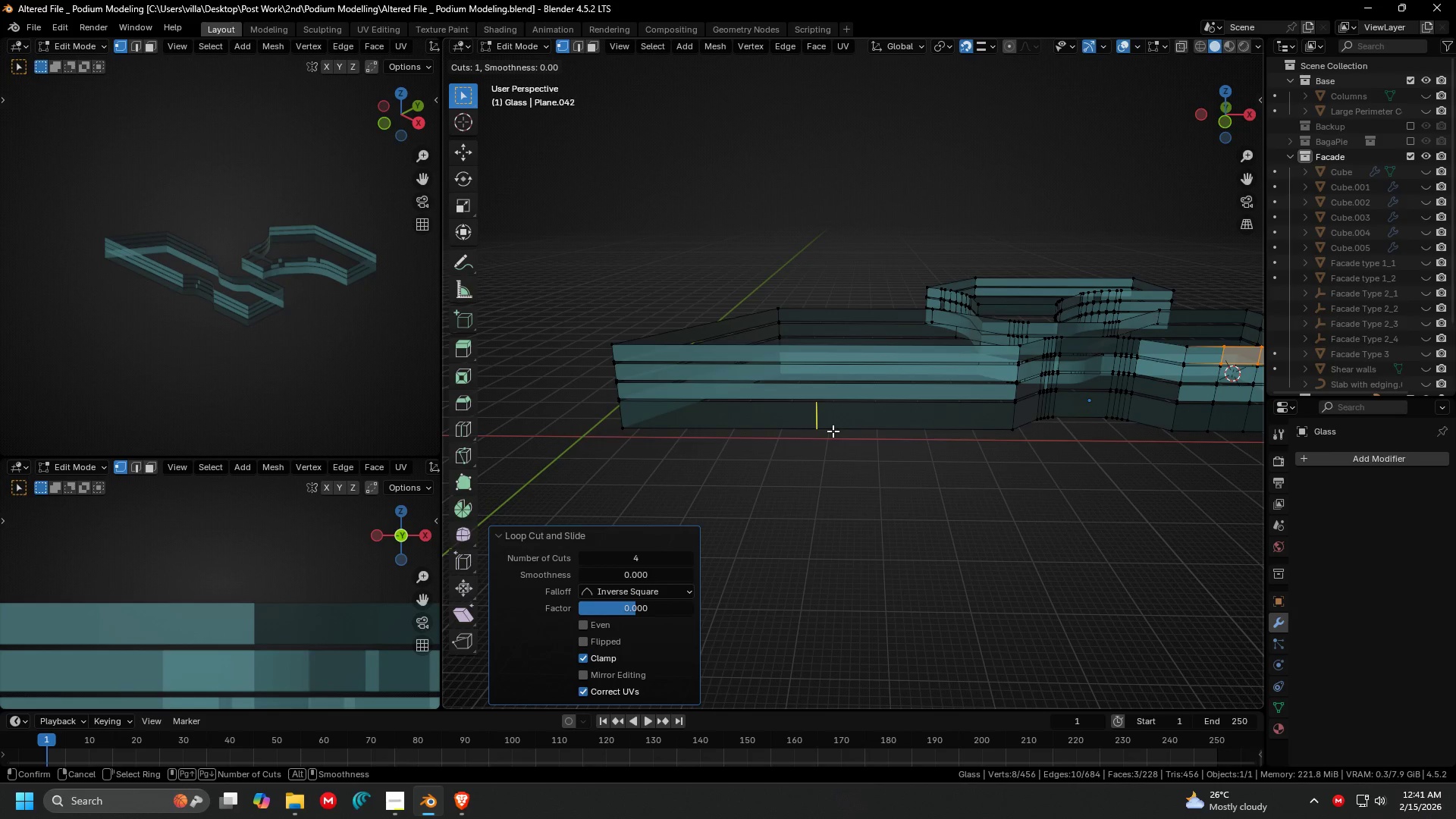 
scroll: coordinate [833, 431], scroll_direction: up, amount: 5.0
 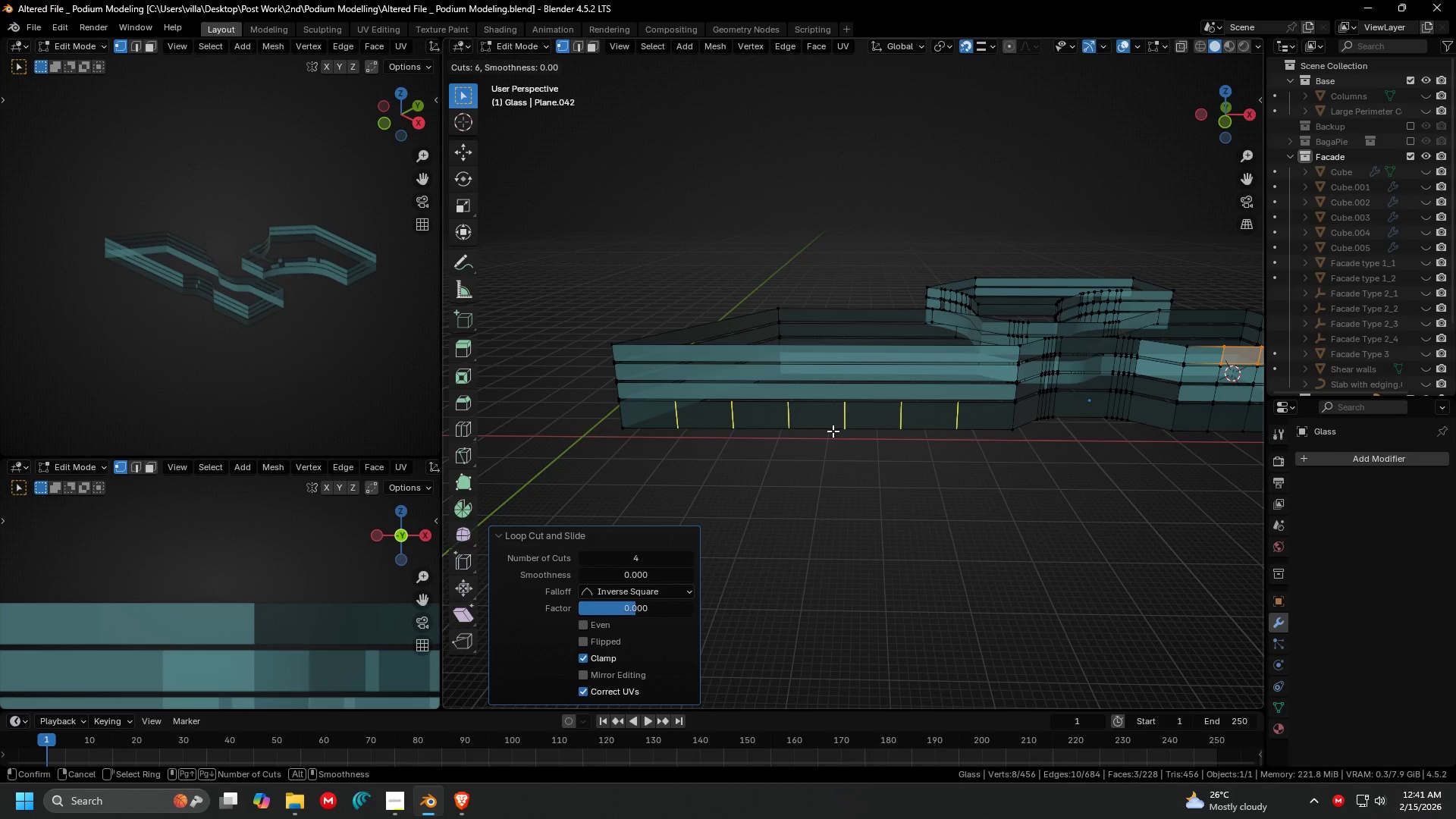 
left_click([833, 431])
 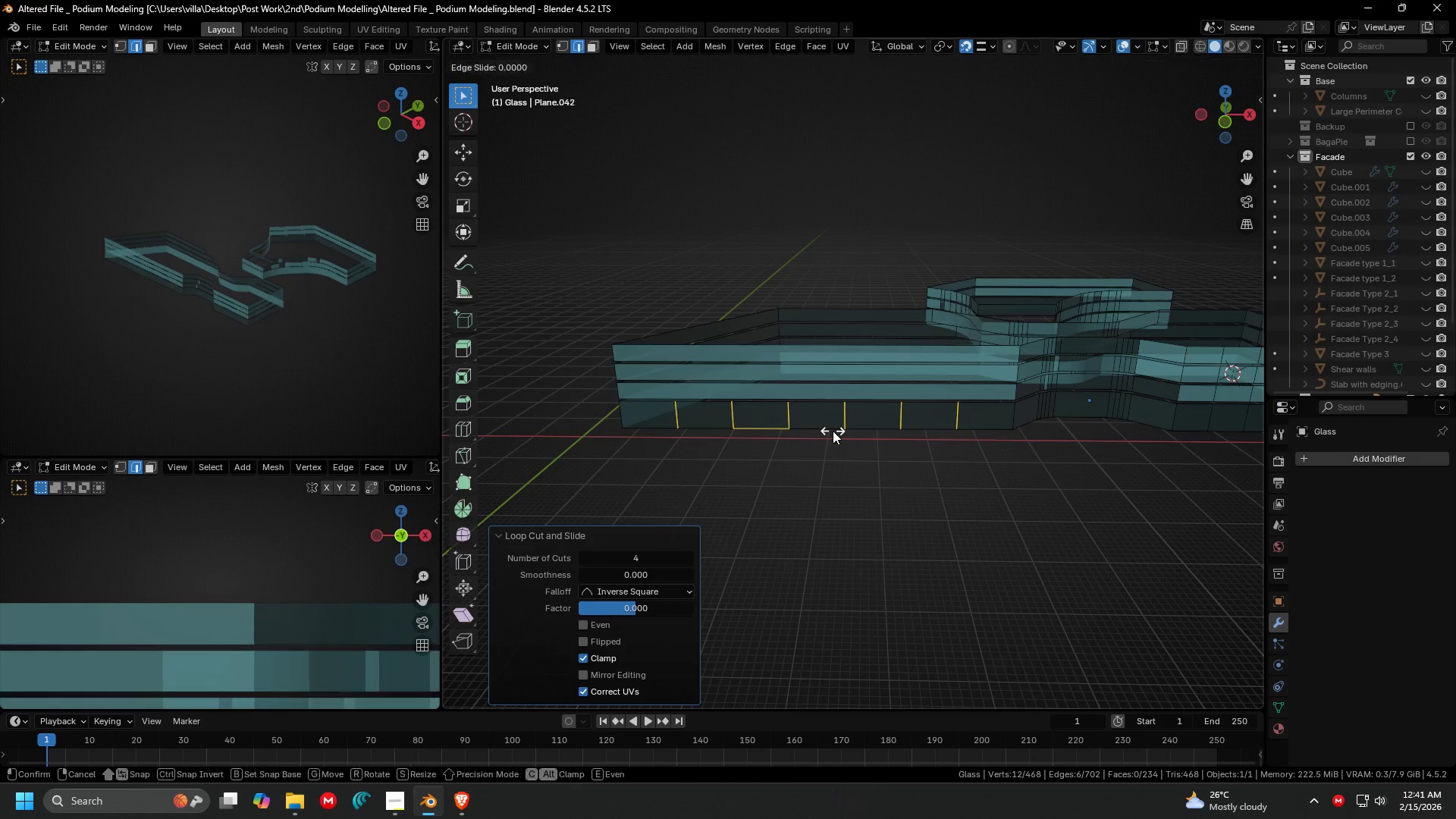 
right_click([833, 431])
 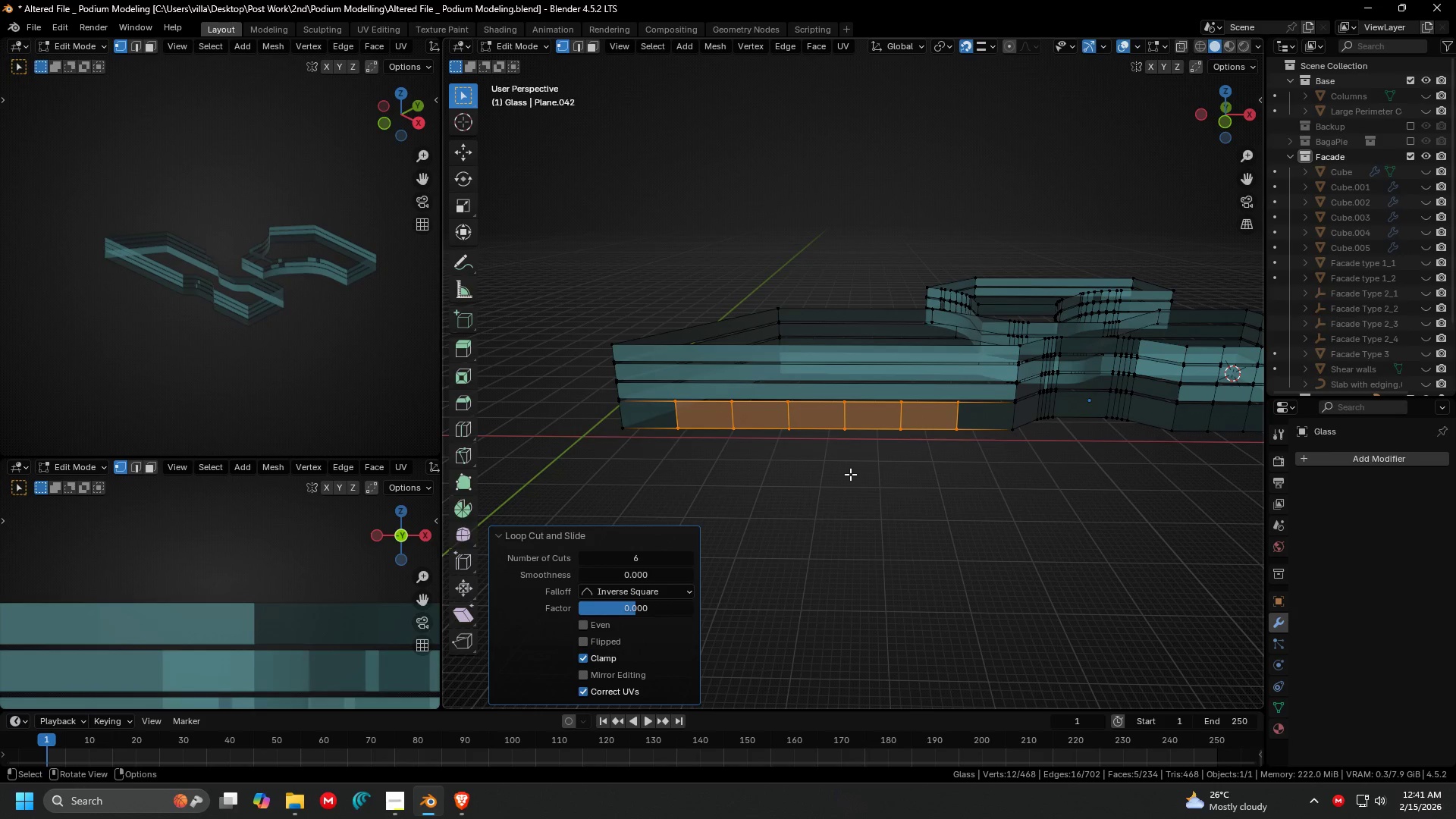 
key(Shift+ShiftLeft)
 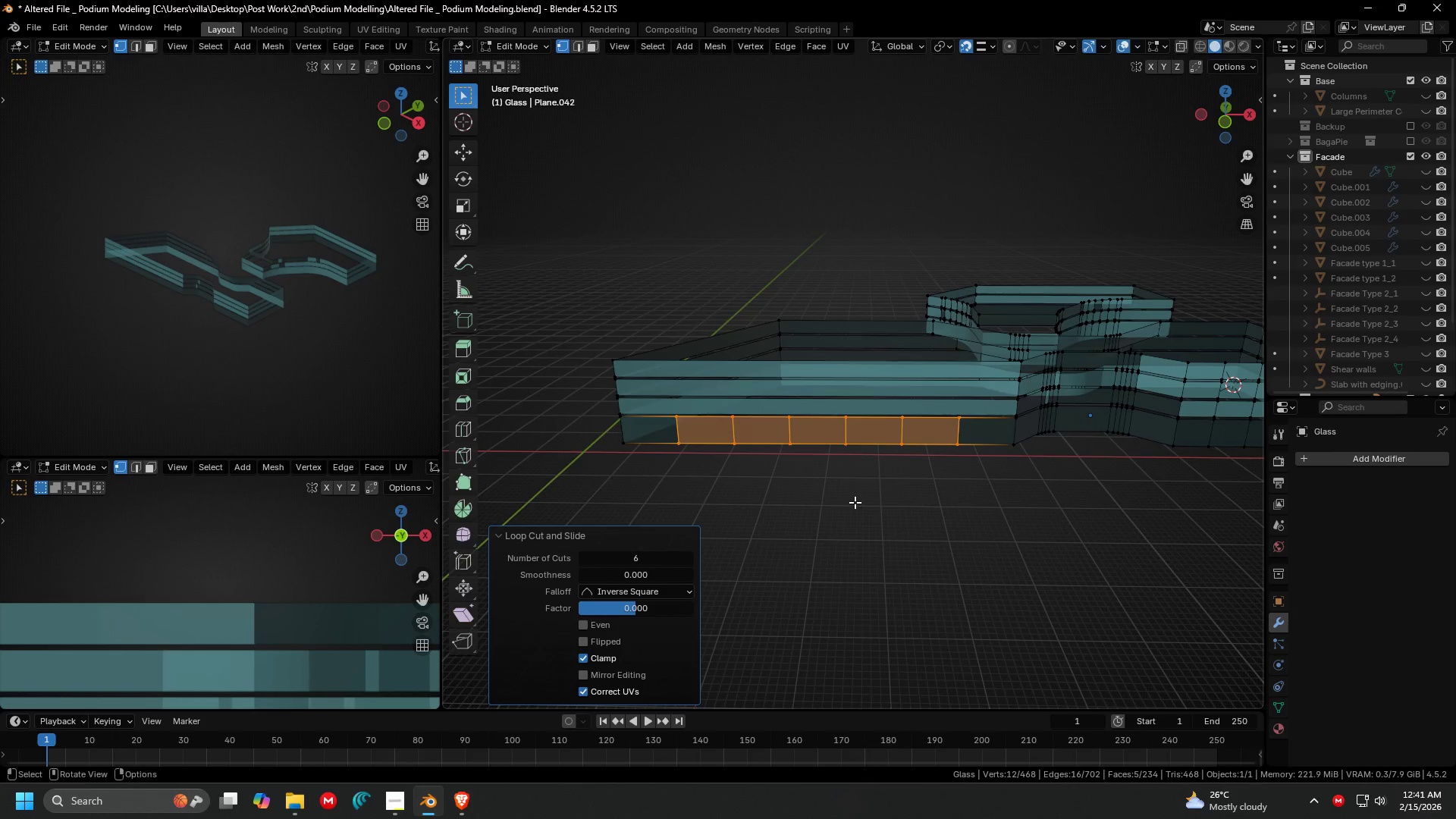 
left_click([855, 503])
 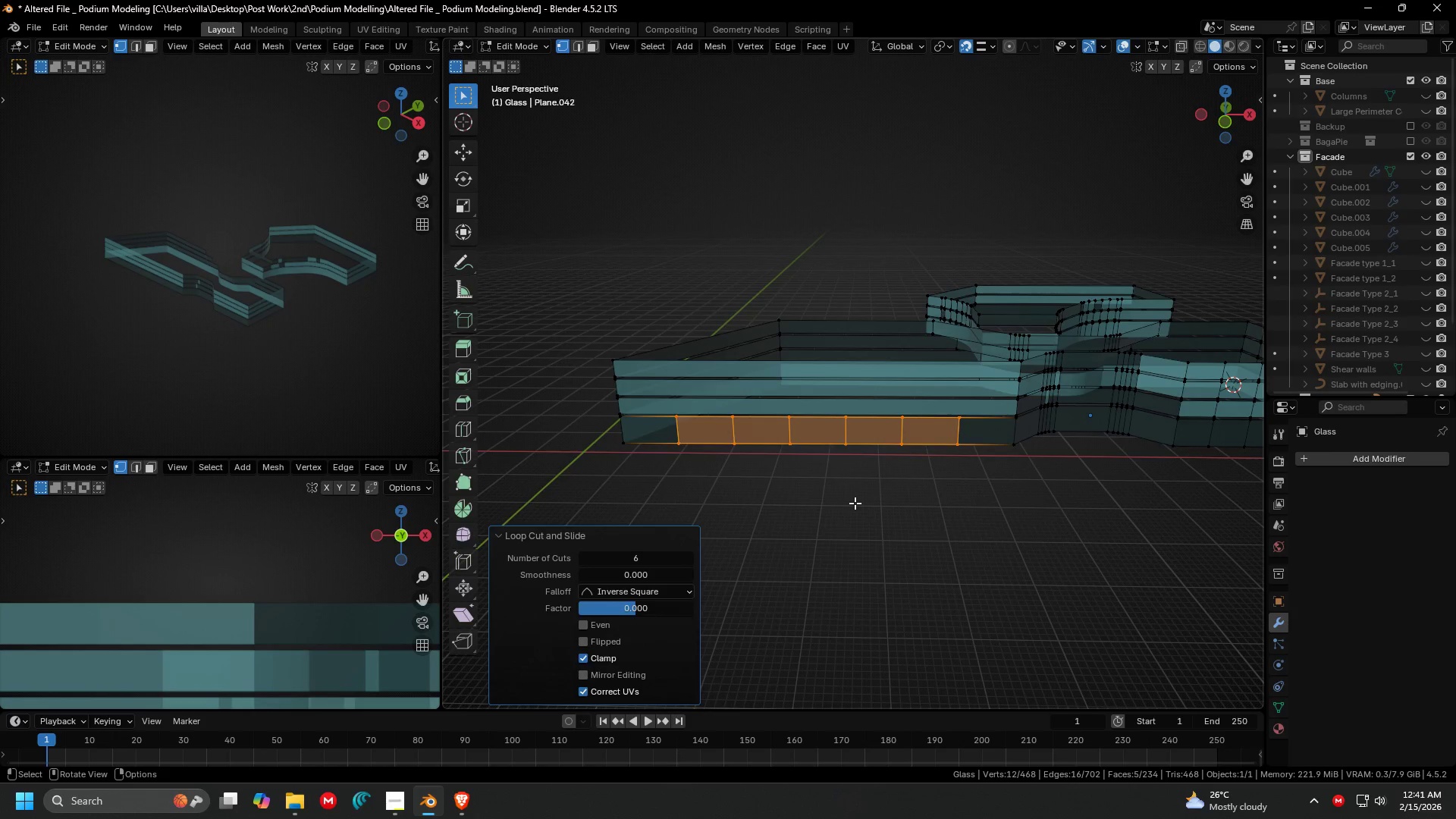 
key(Control+ControlLeft)
 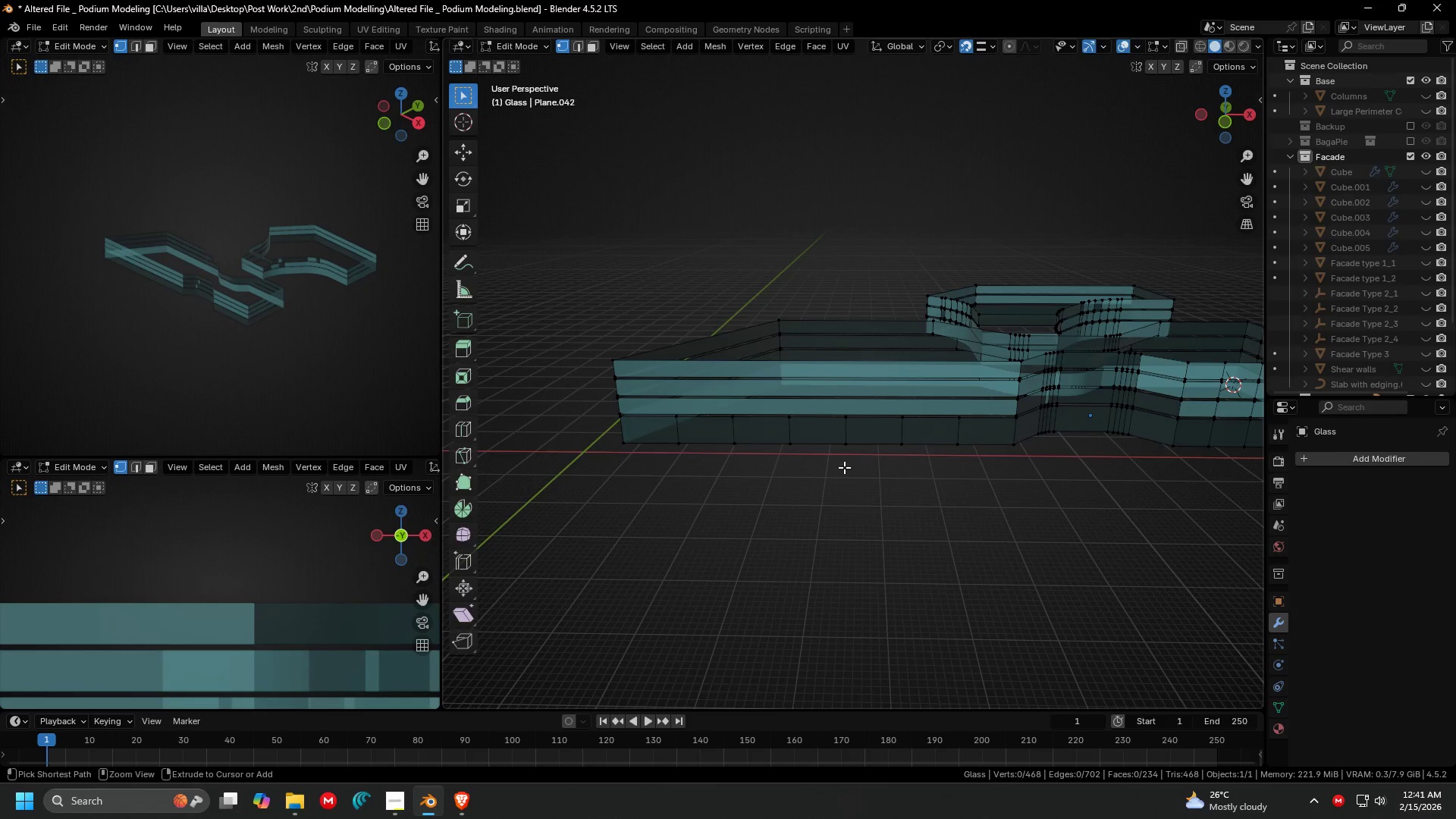 
key(Control+R)
 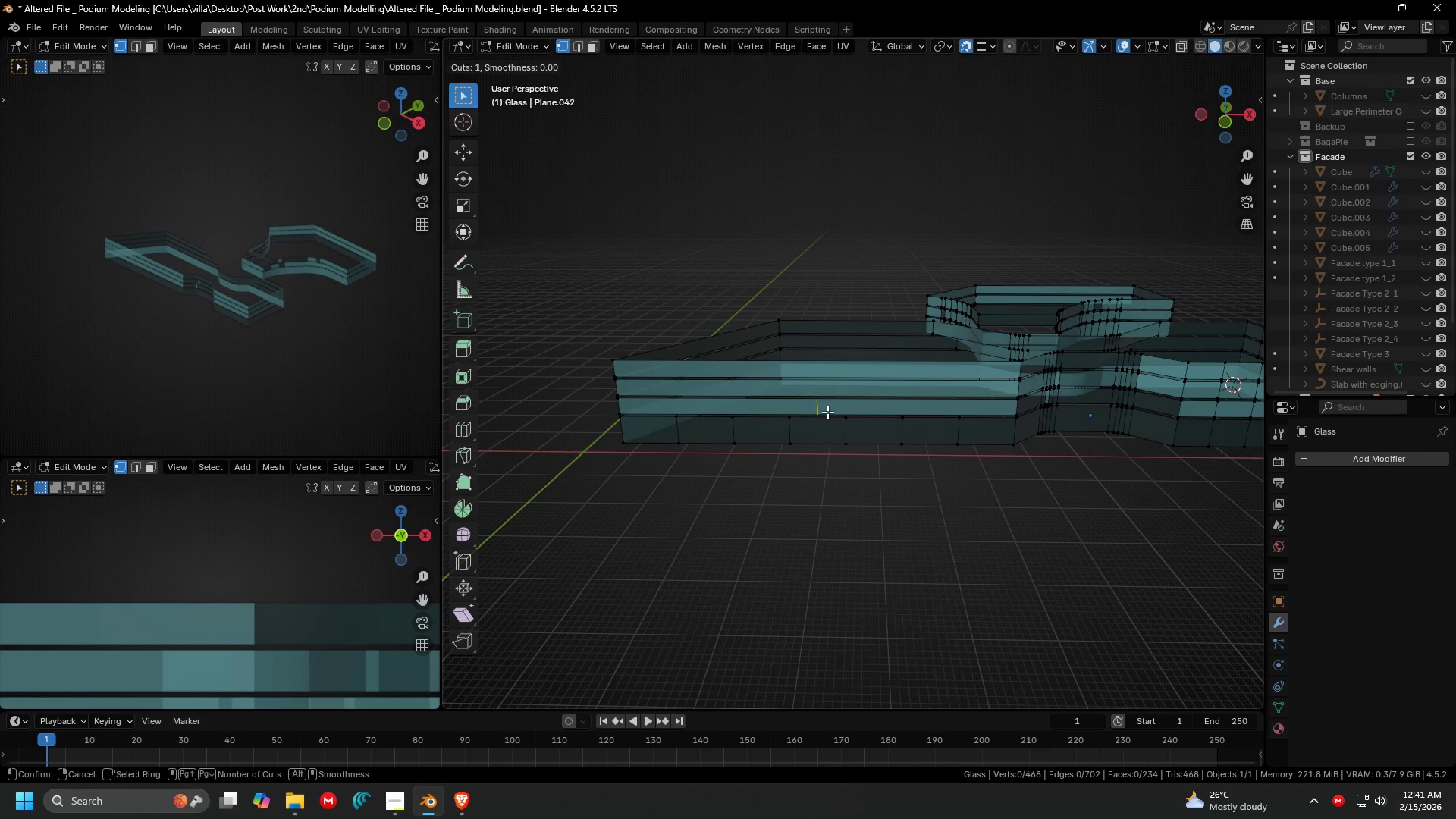 
scroll: coordinate [827, 412], scroll_direction: up, amount: 4.0
 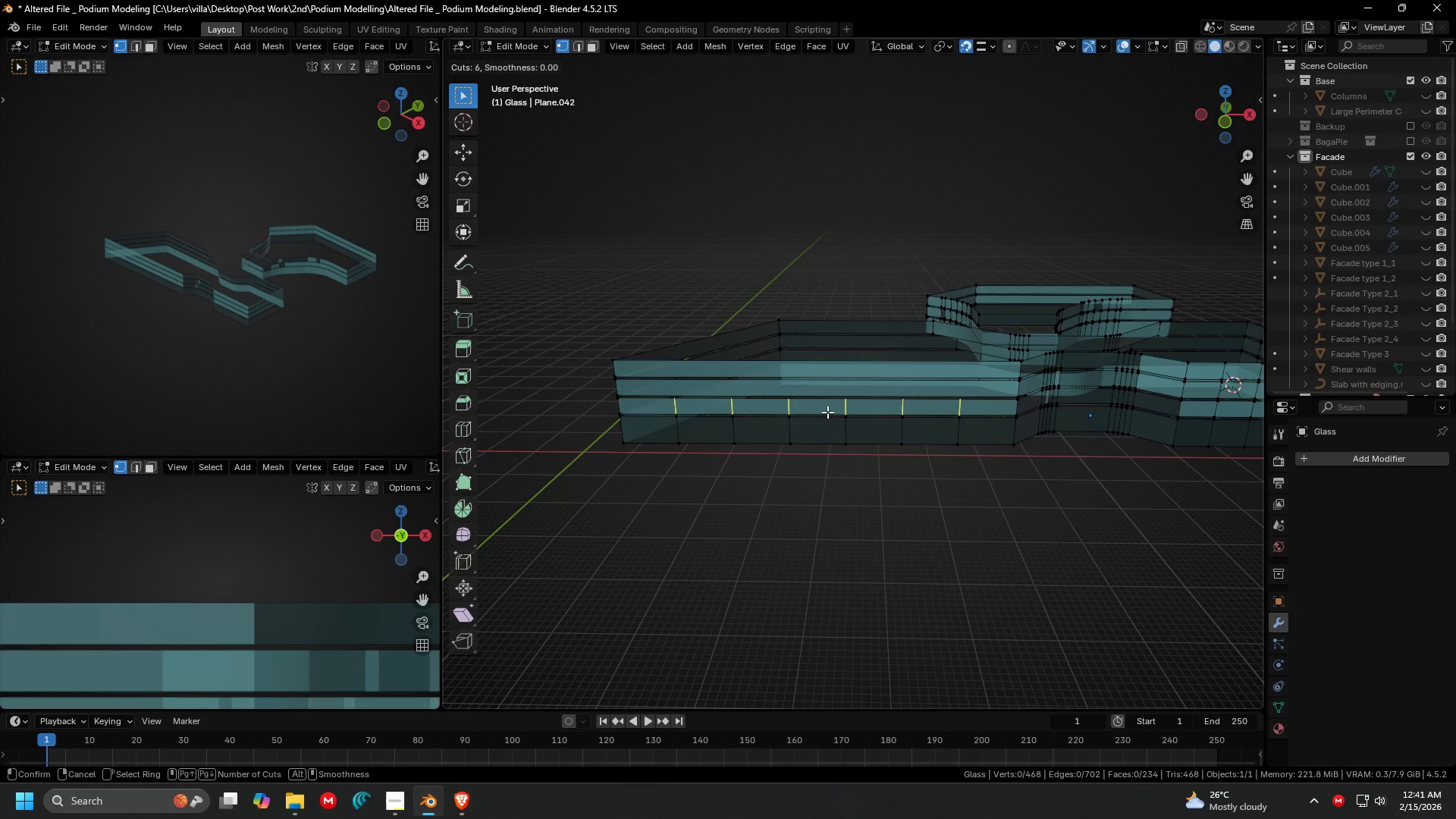 
left_click([827, 412])
 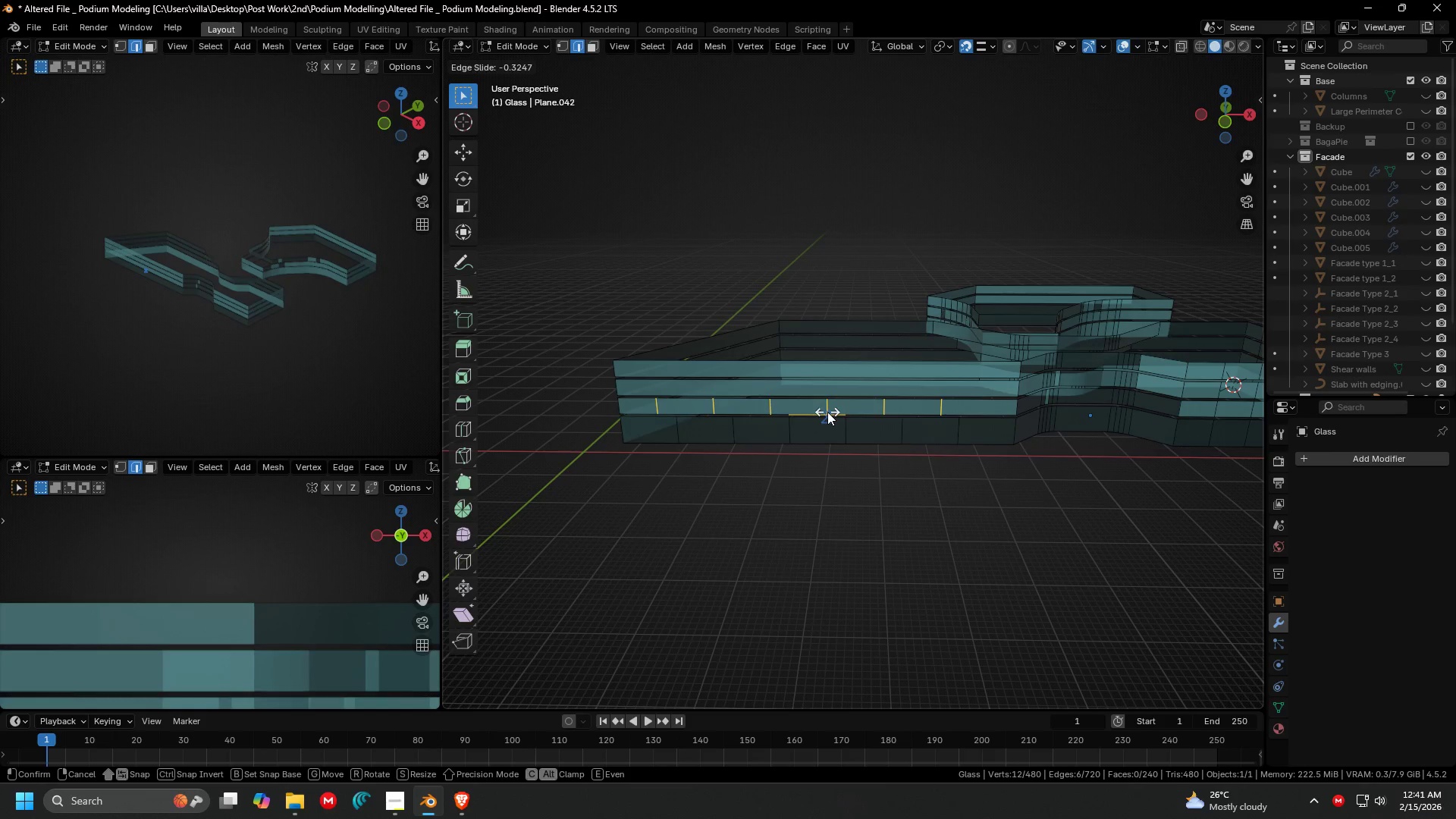 
right_click([827, 412])
 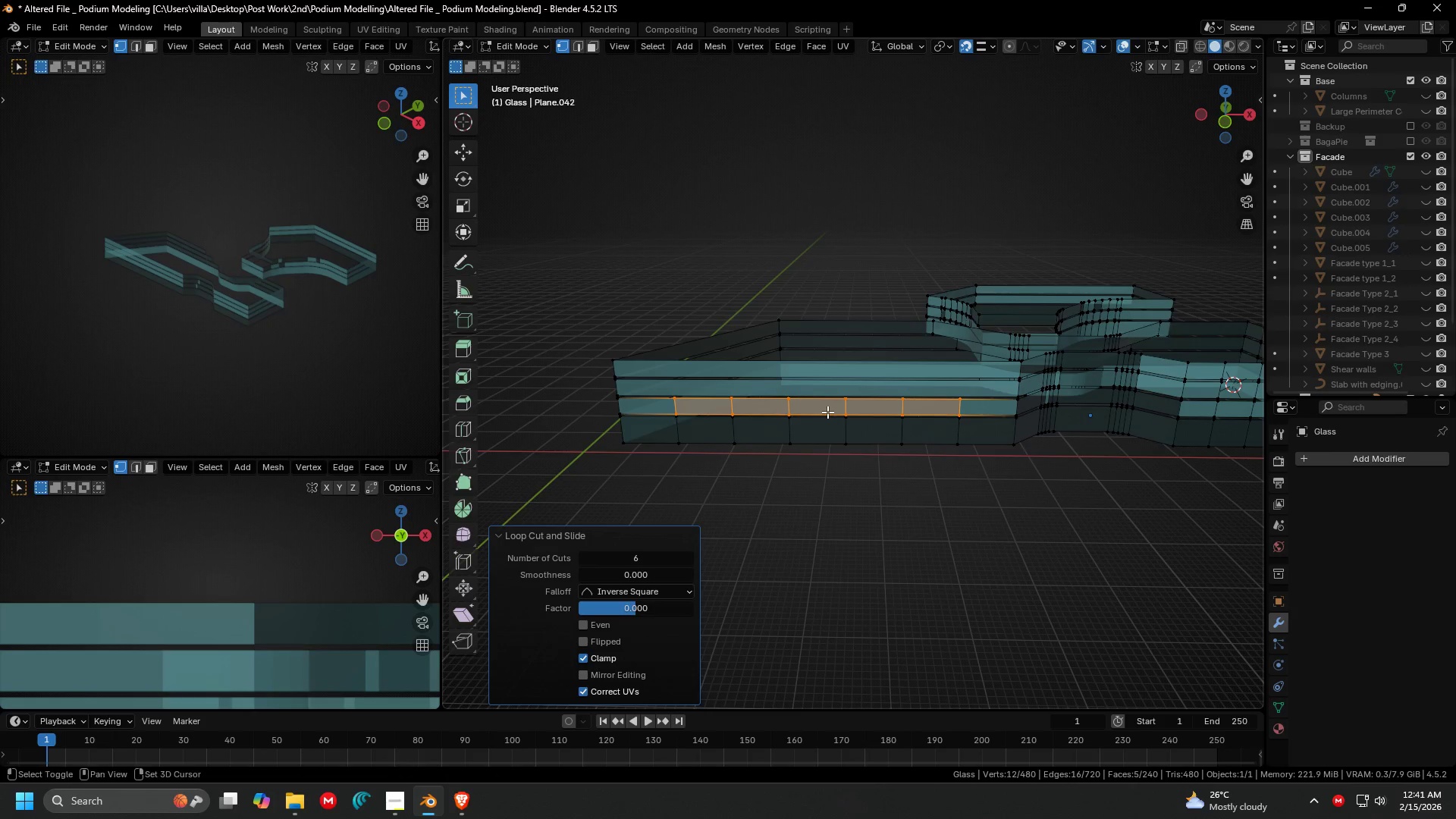 
key(Shift+ShiftLeft)
 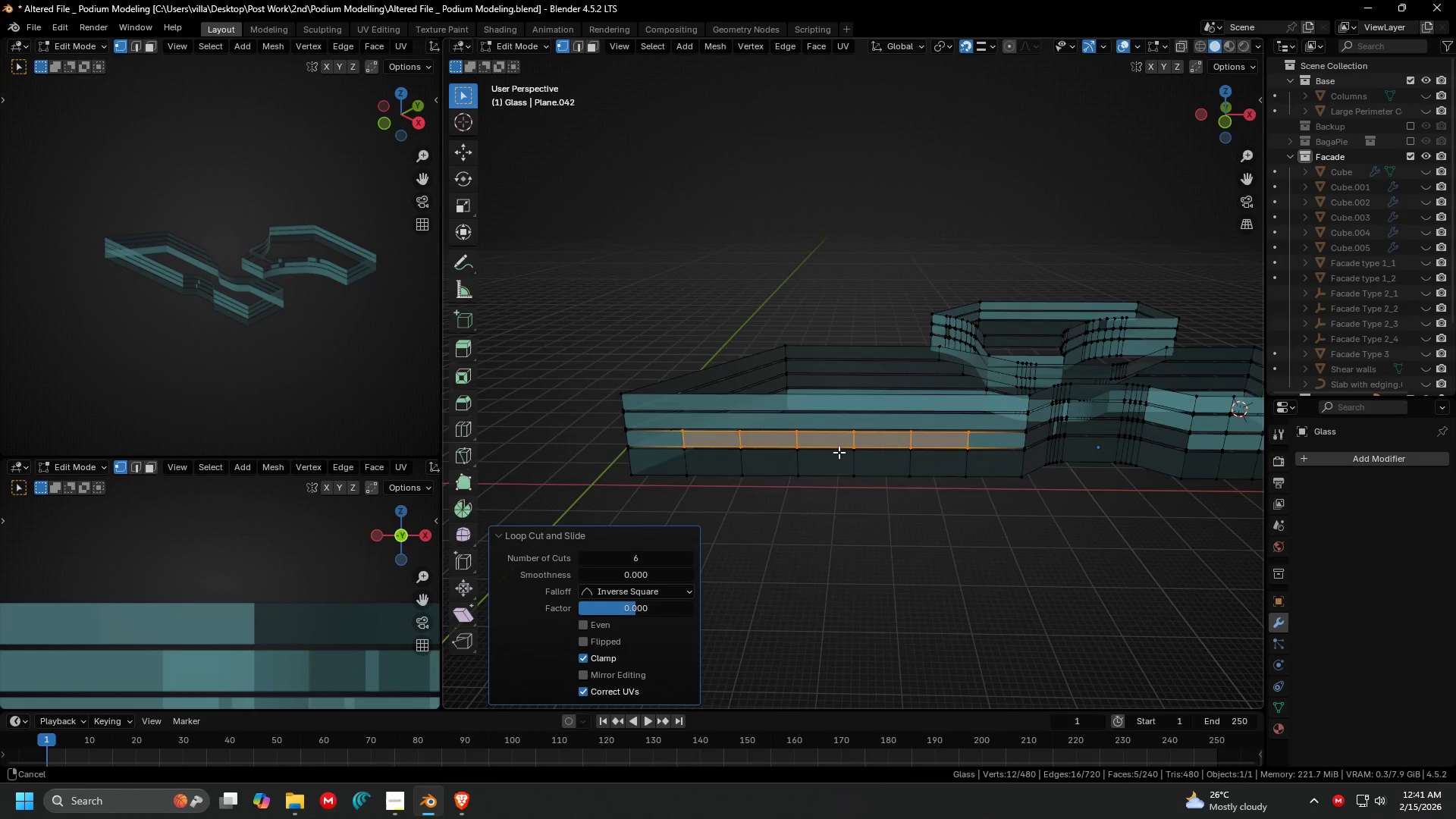 
key(Control+ControlLeft)
 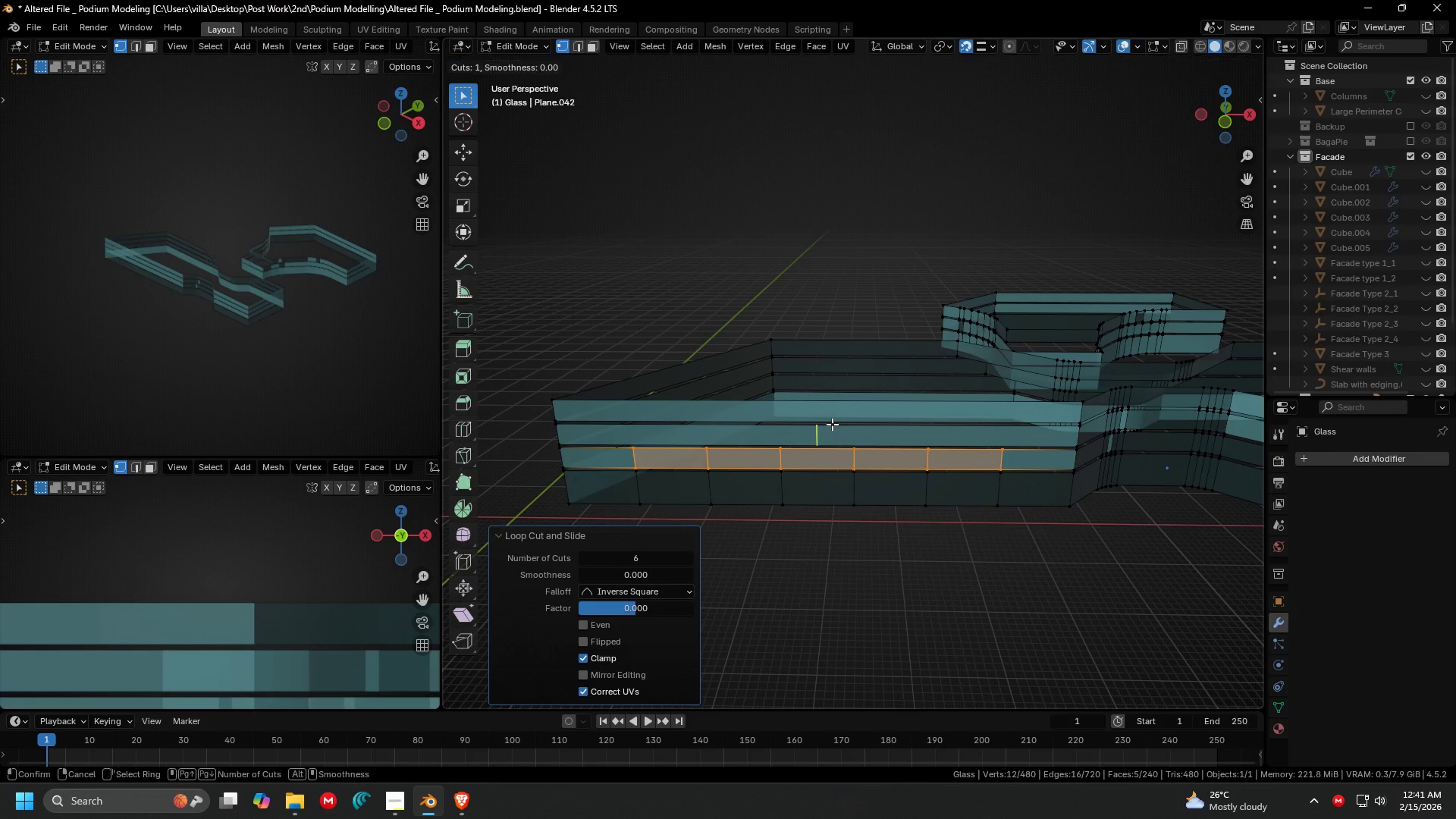 
key(Control+R)
 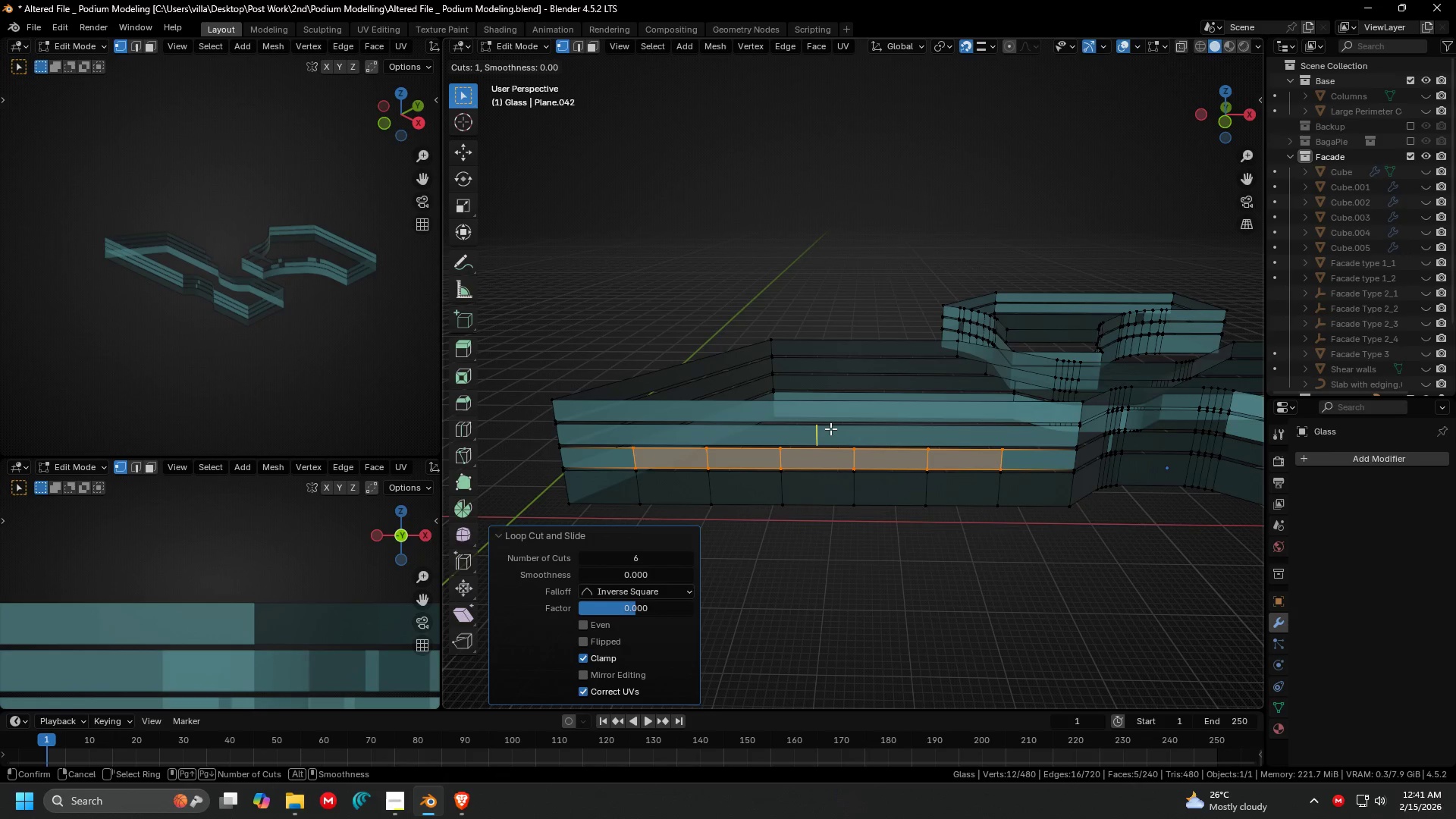 
scroll: coordinate [830, 428], scroll_direction: up, amount: 6.0
 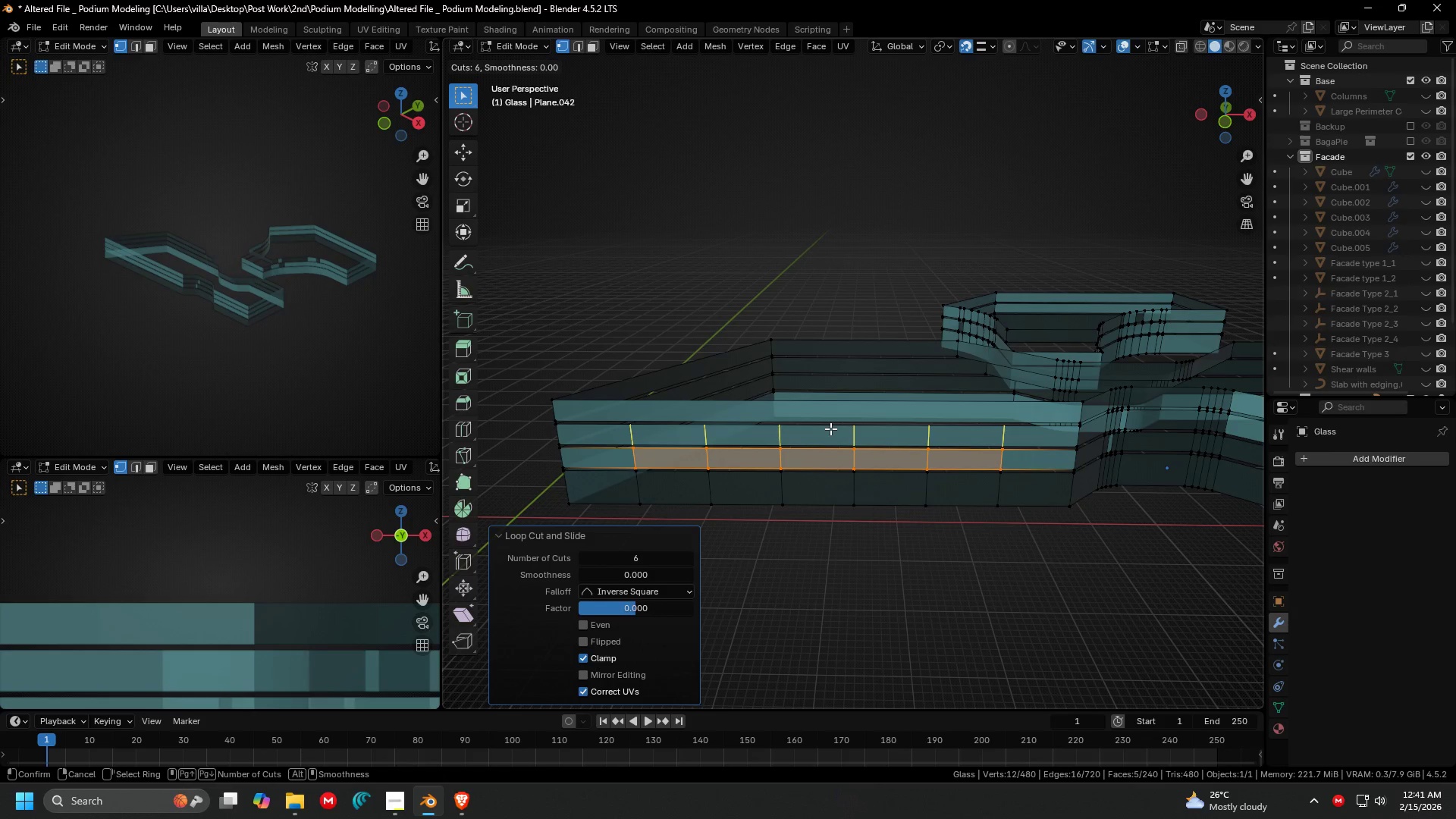 
left_click([830, 428])
 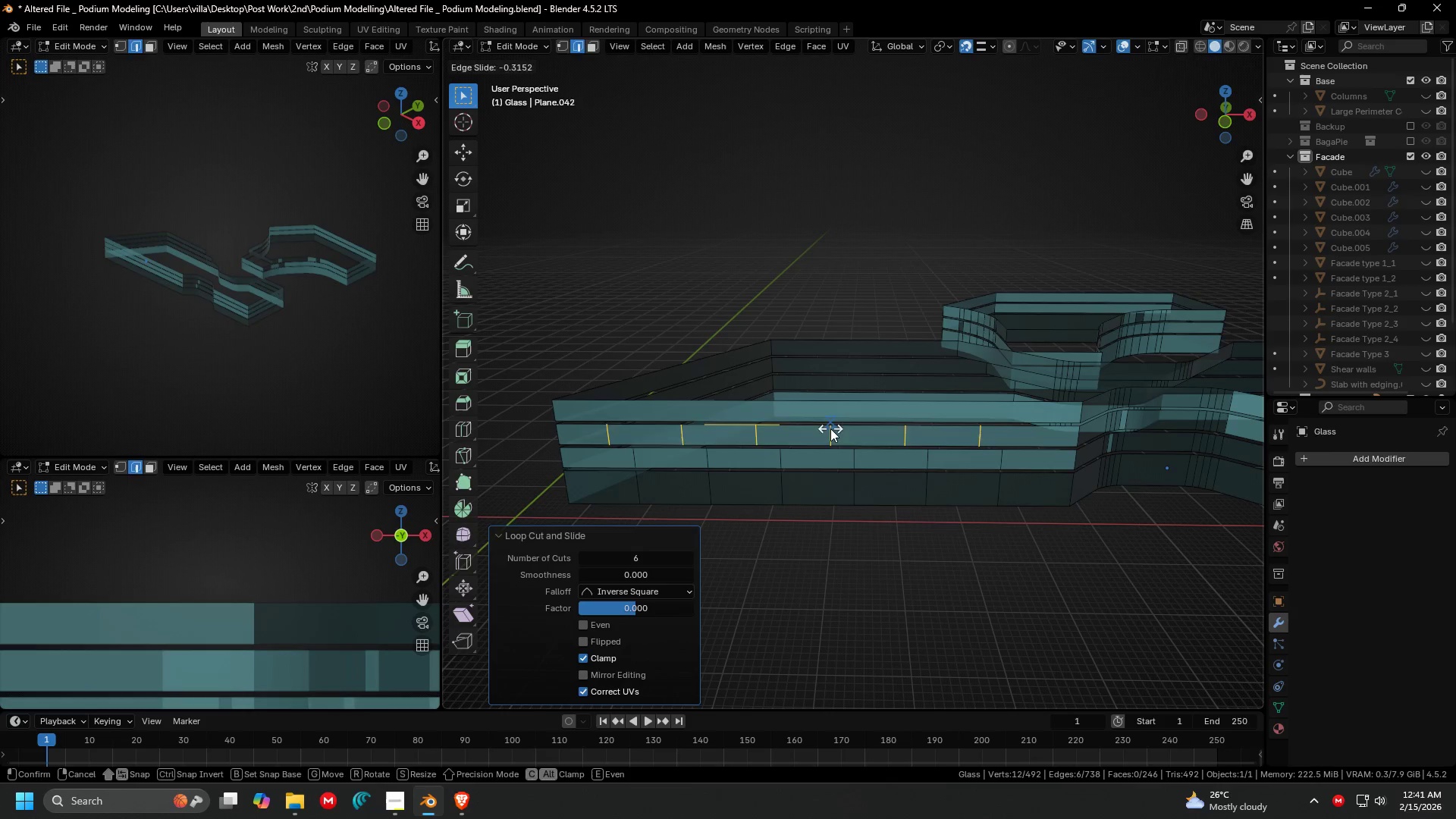 
right_click([830, 428])
 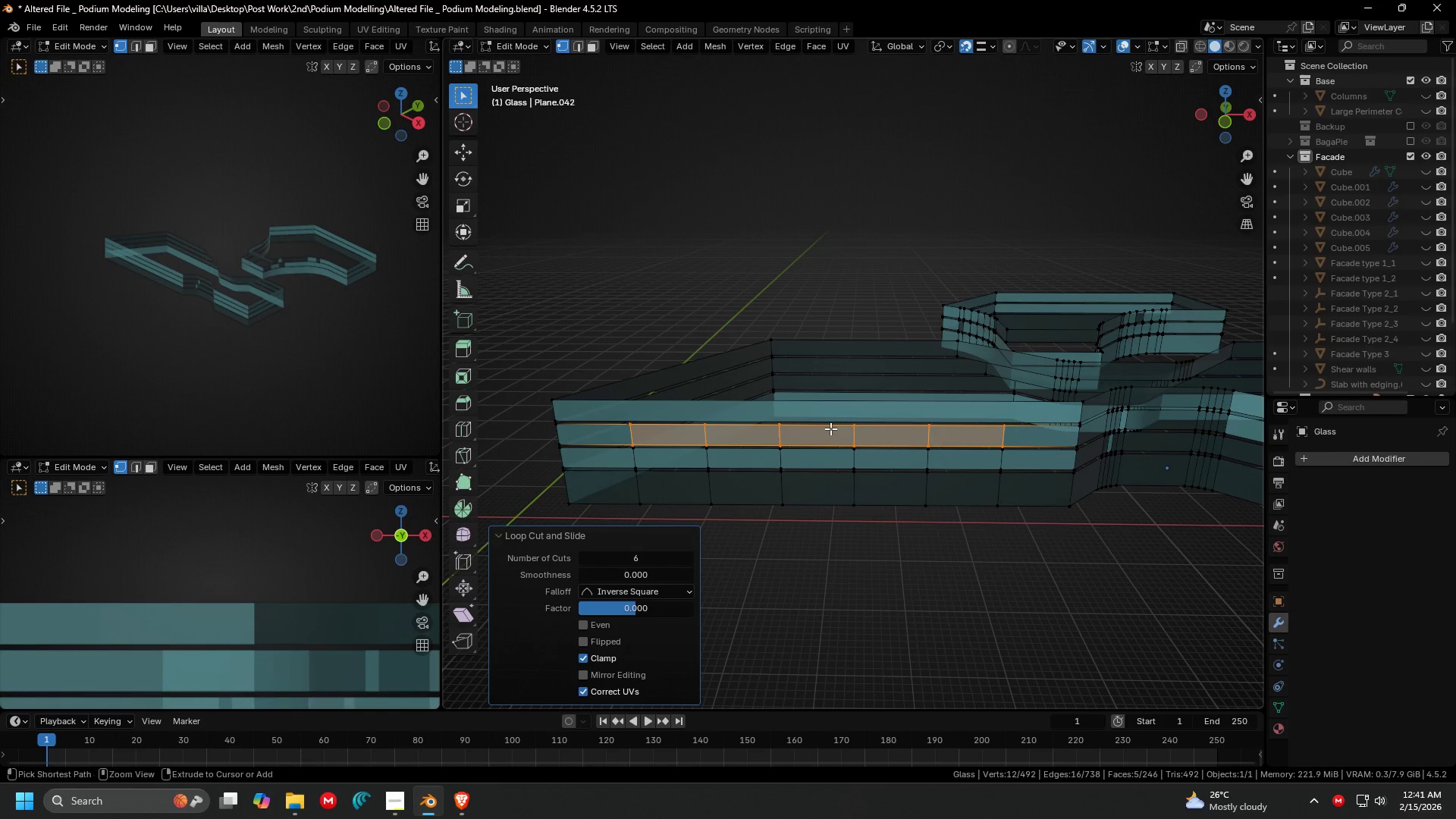 
key(Control+R)
 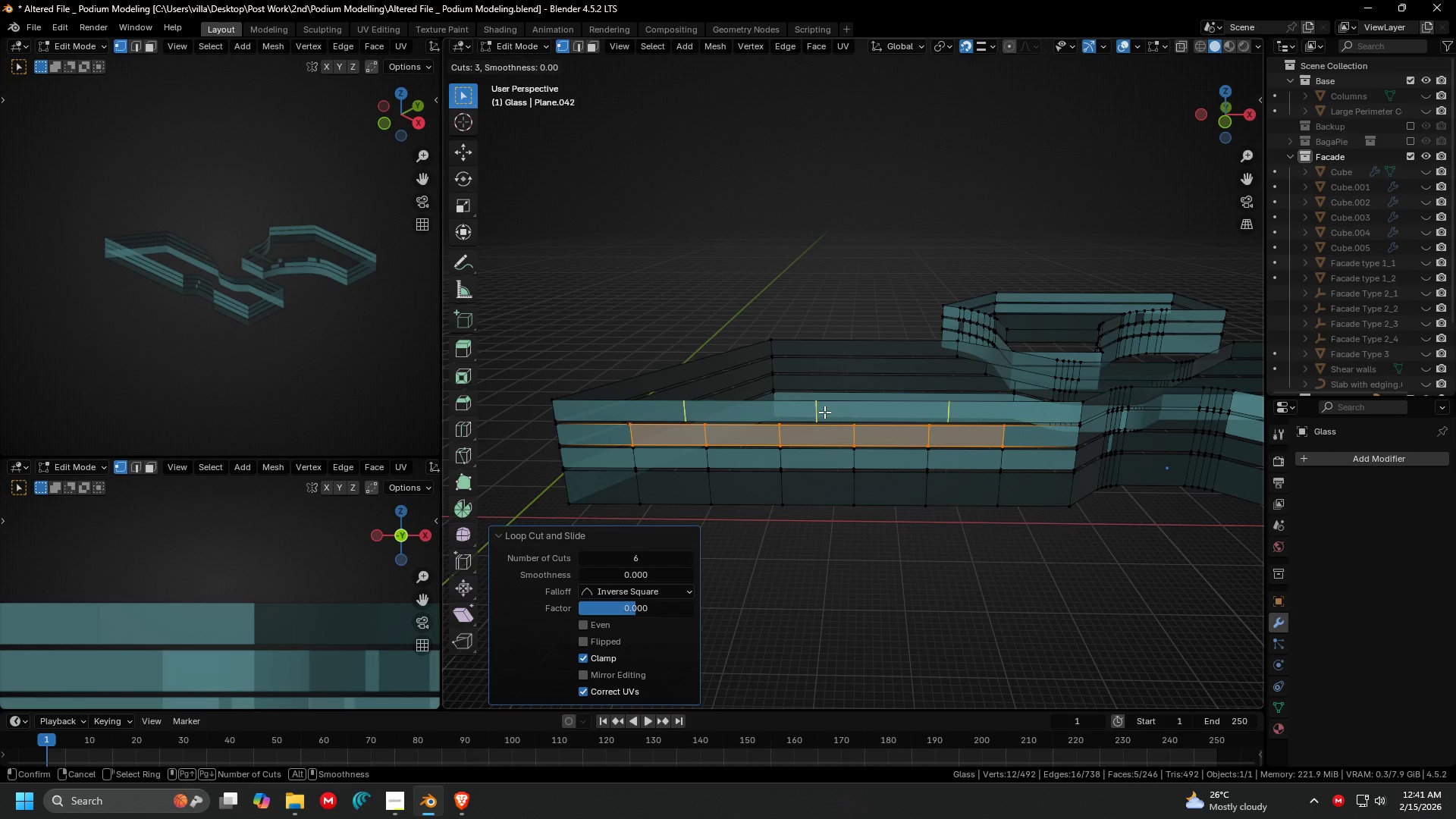 
left_click([824, 412])
 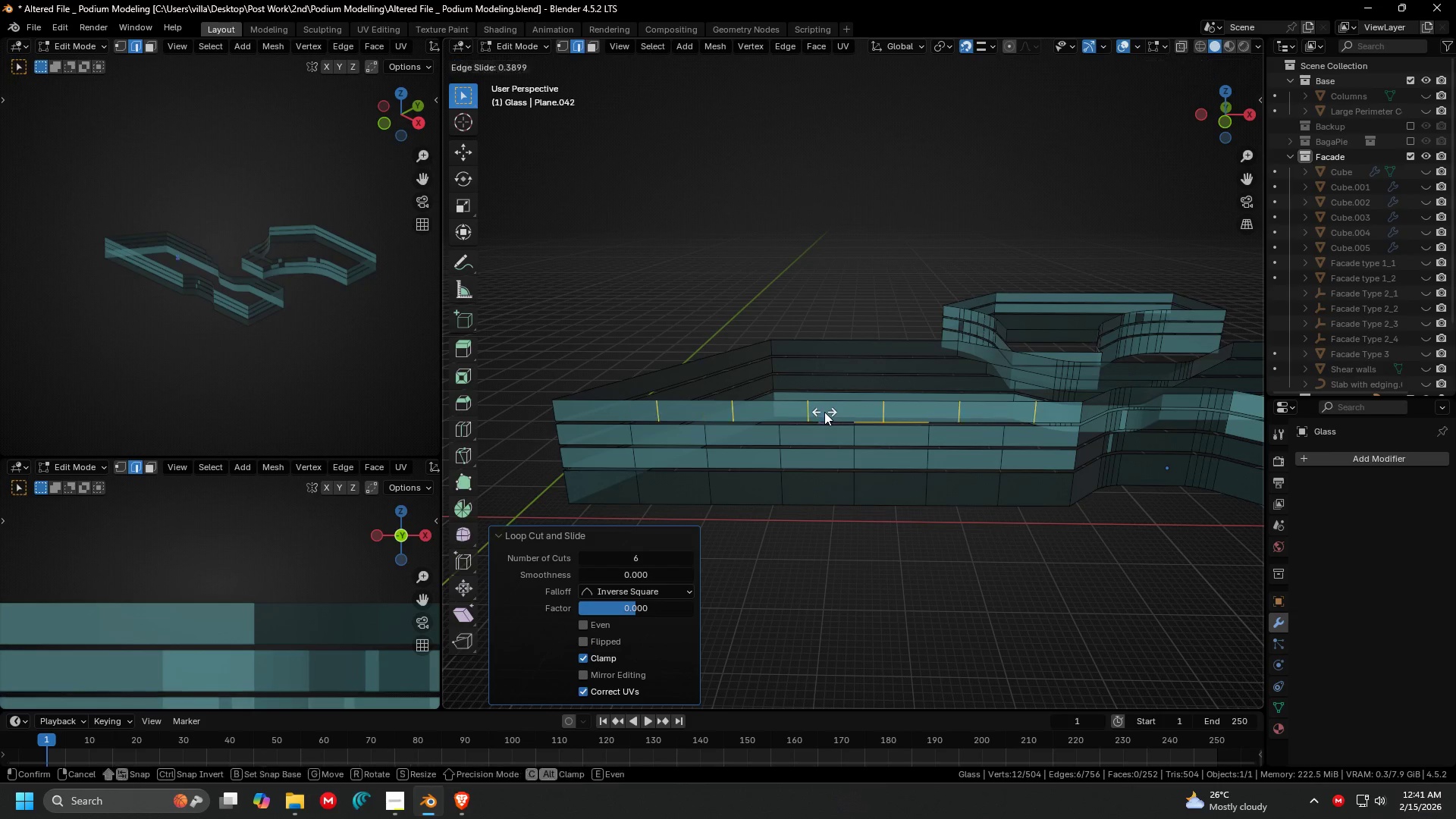 
scroll: coordinate [824, 412], scroll_direction: up, amount: 5.0
 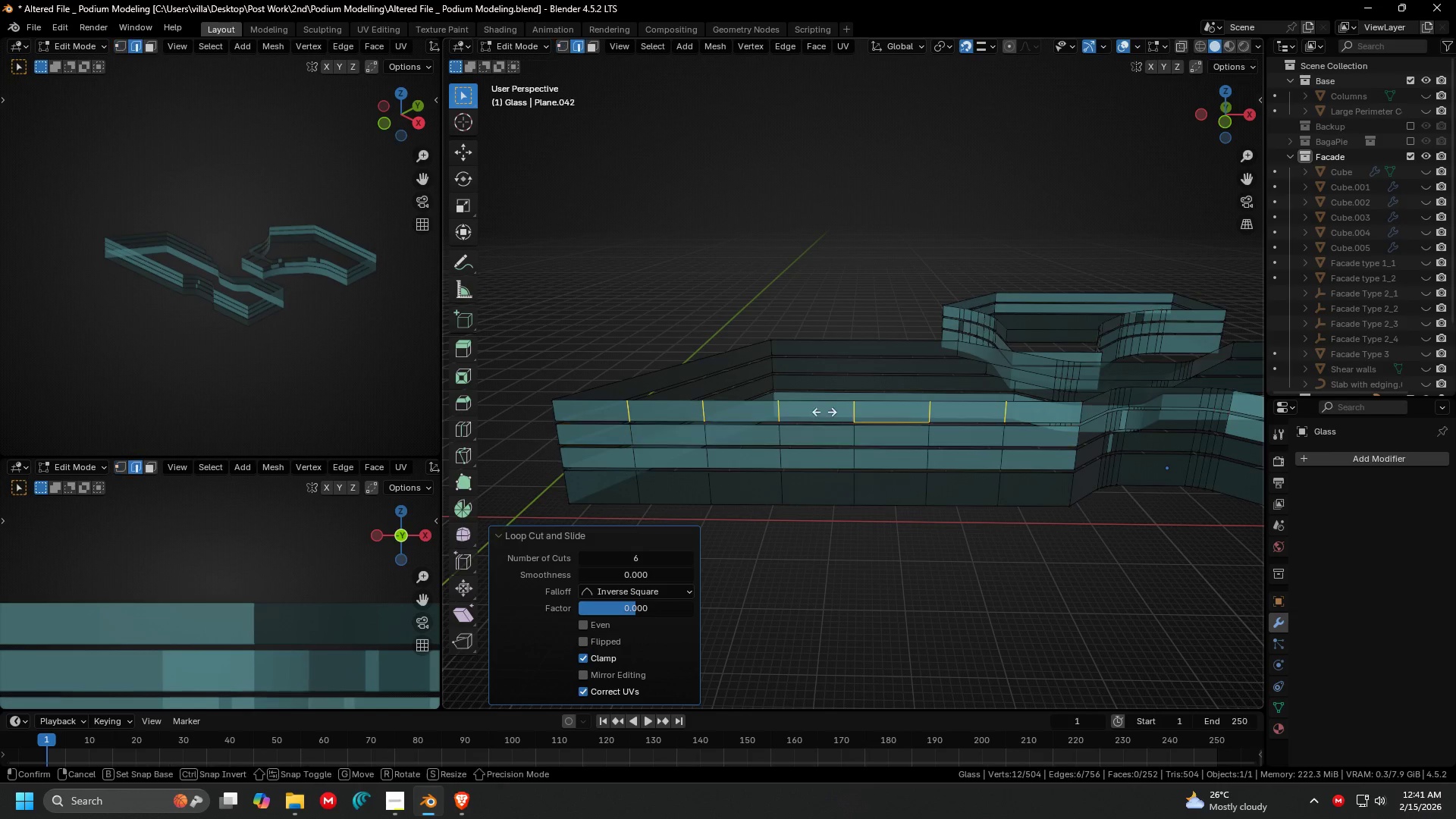 
right_click([824, 412])
 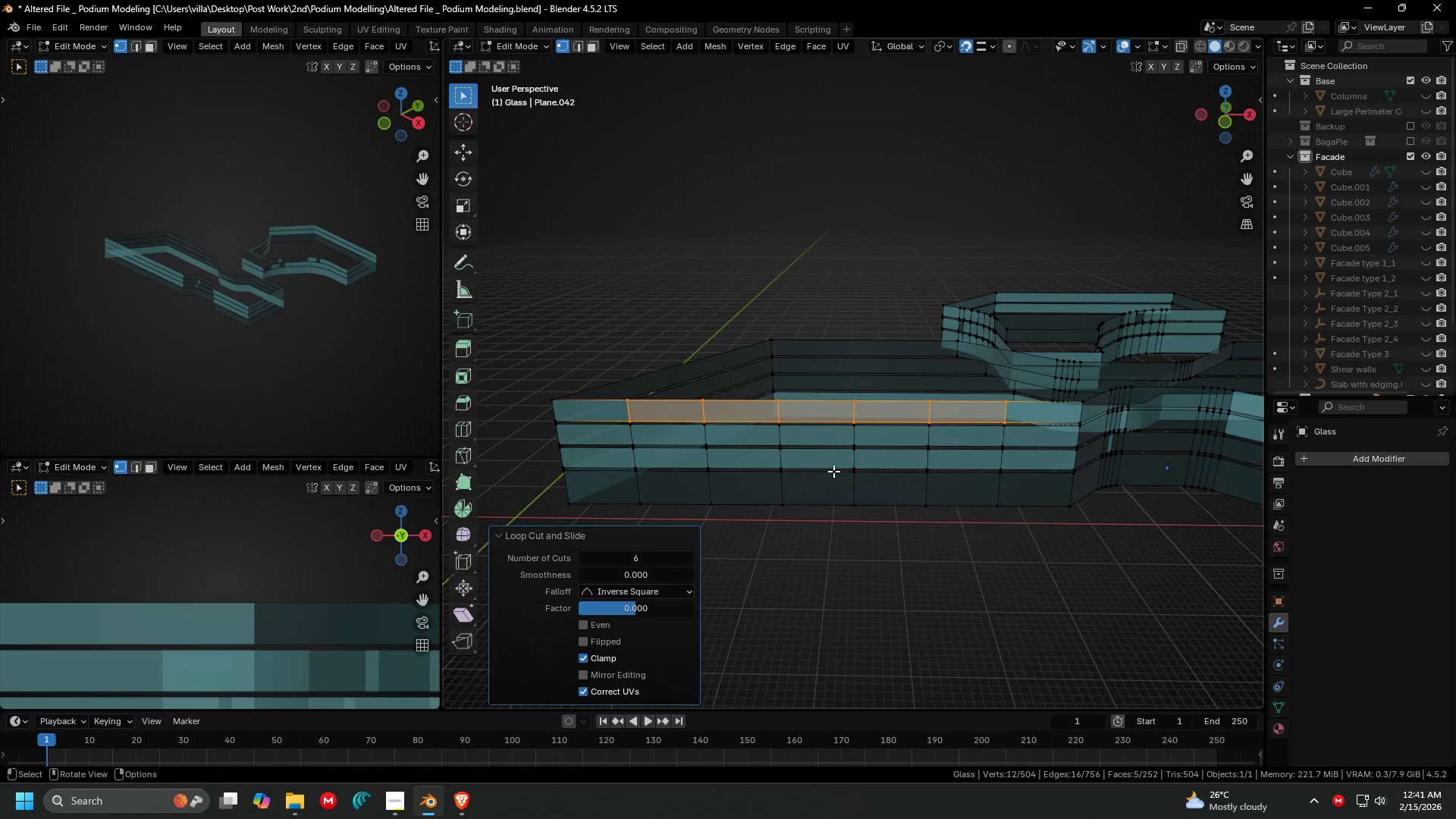 
key(Shift+ShiftLeft)
 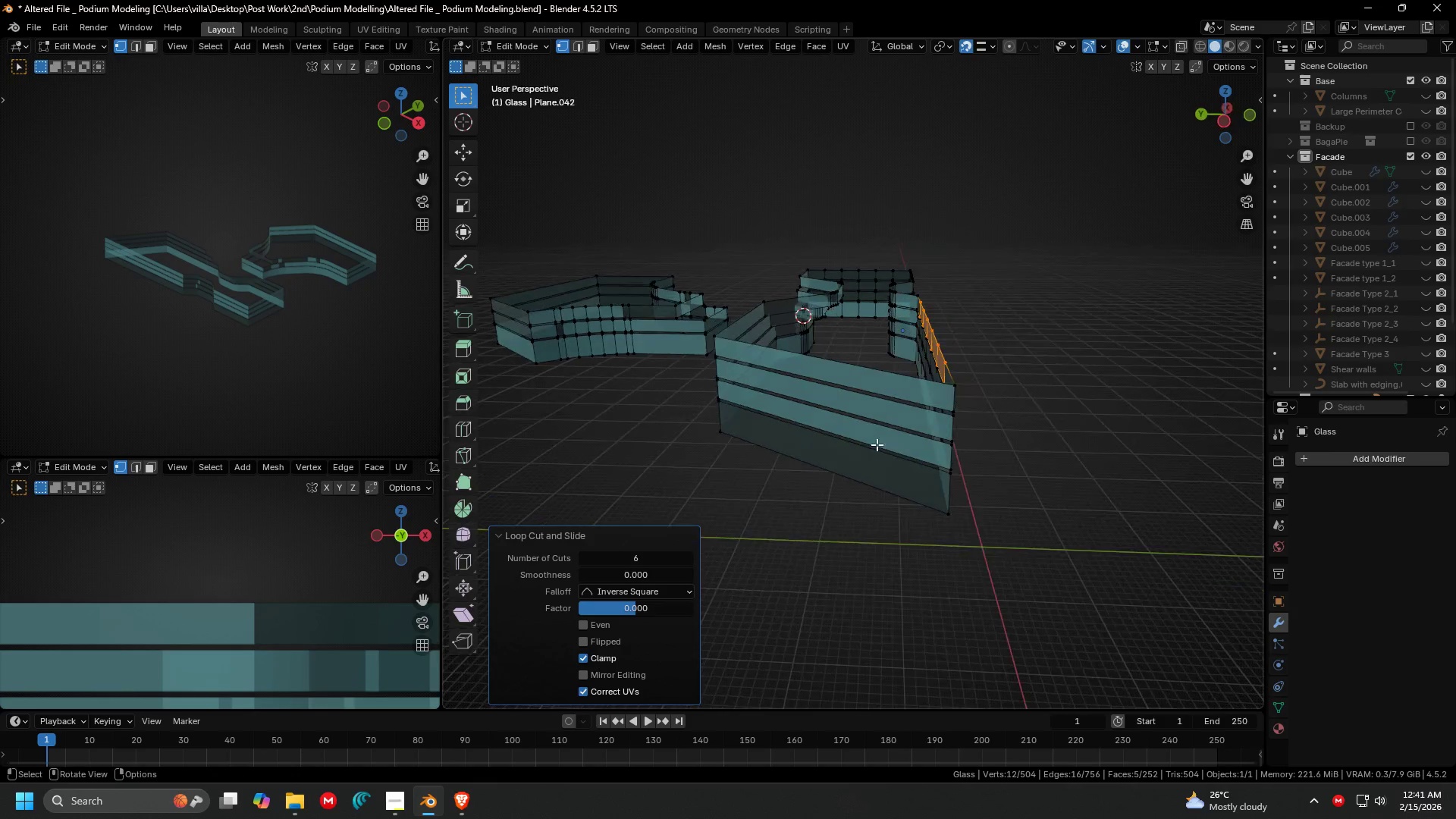 
scroll: coordinate [883, 485], scroll_direction: up, amount: 1.0
 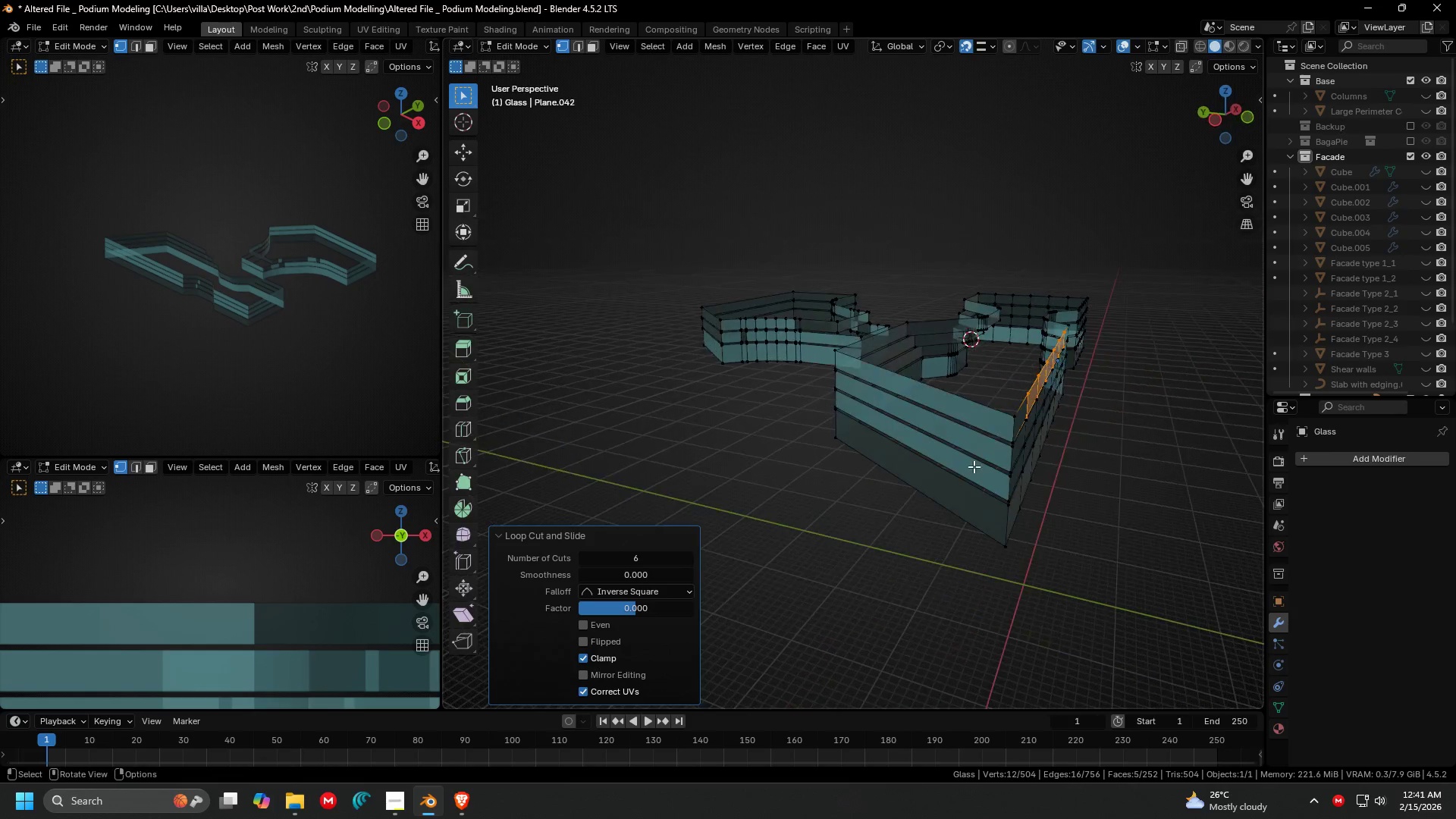 
key(Shift+ShiftLeft)
 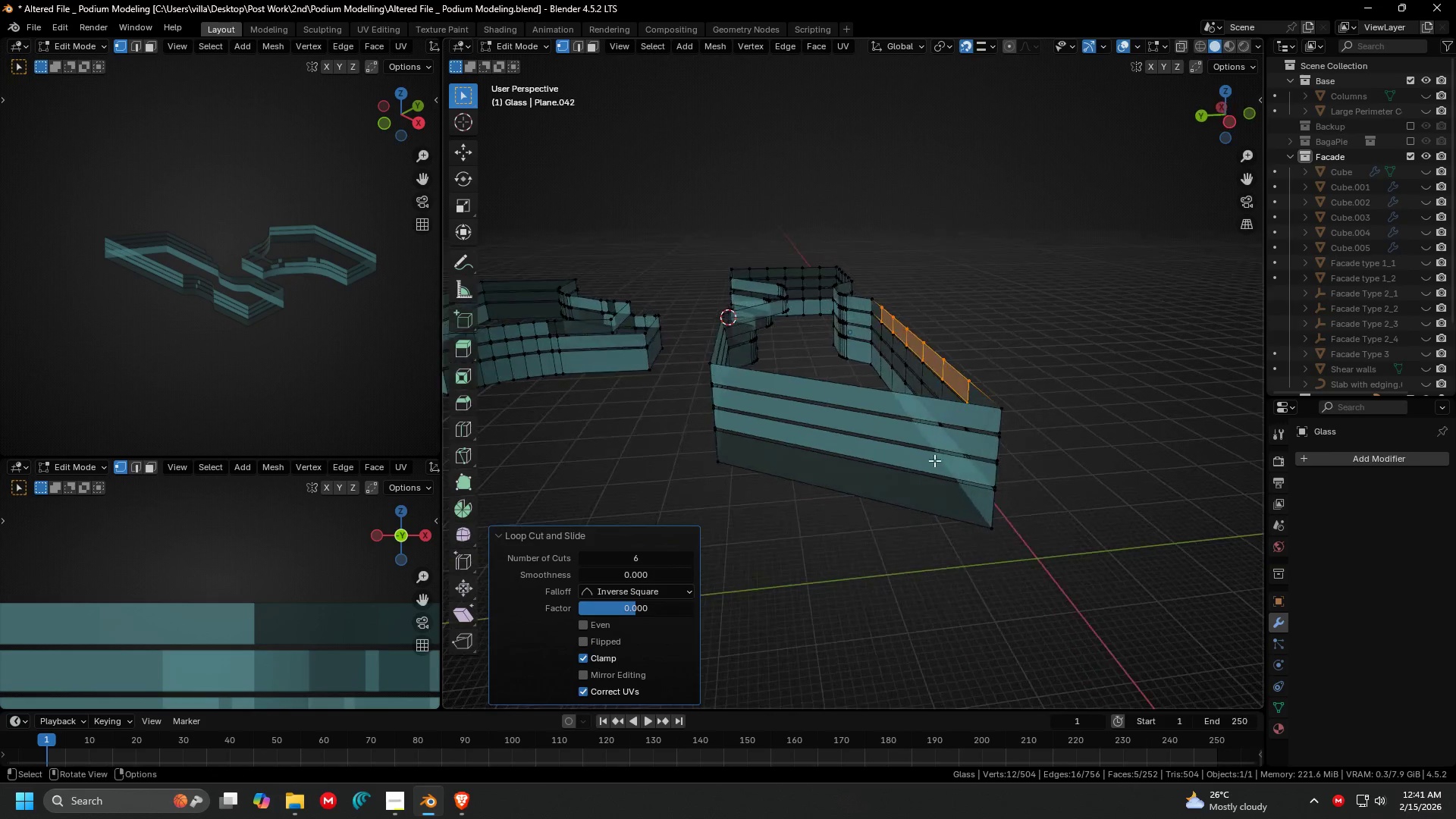 
key(Control+R)
 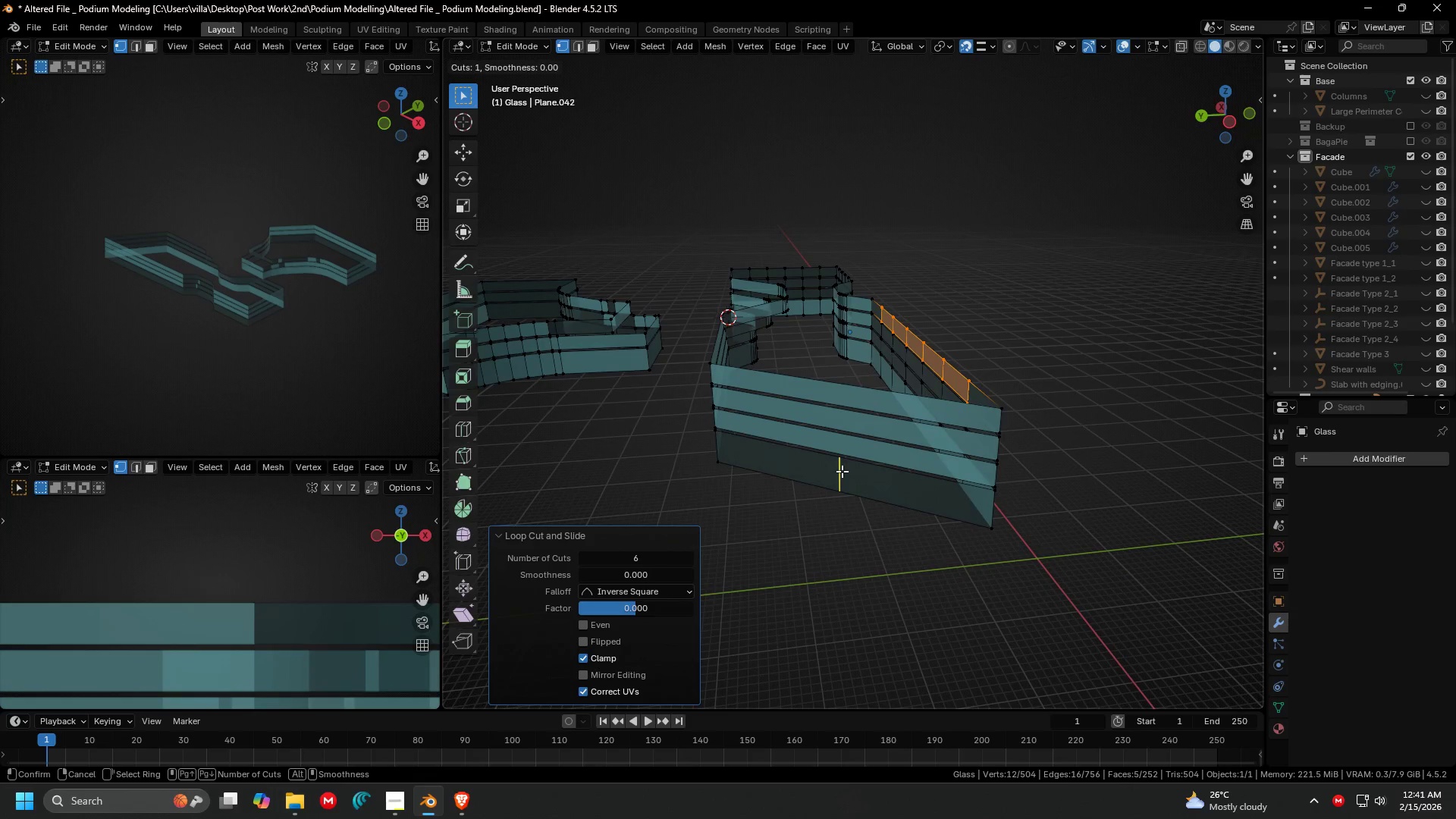 
scroll: coordinate [842, 471], scroll_direction: up, amount: 4.0
 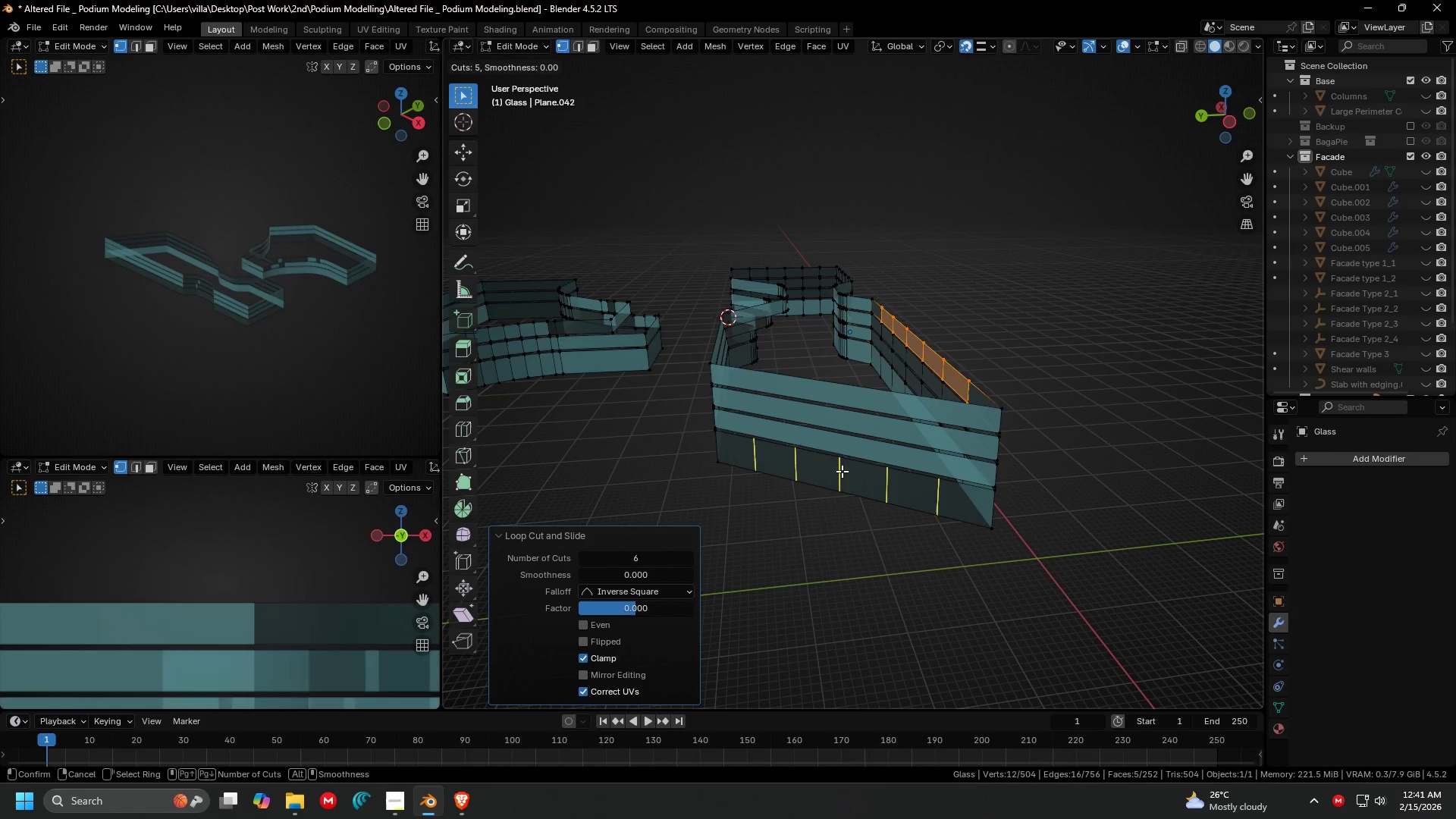 
left_click([842, 471])
 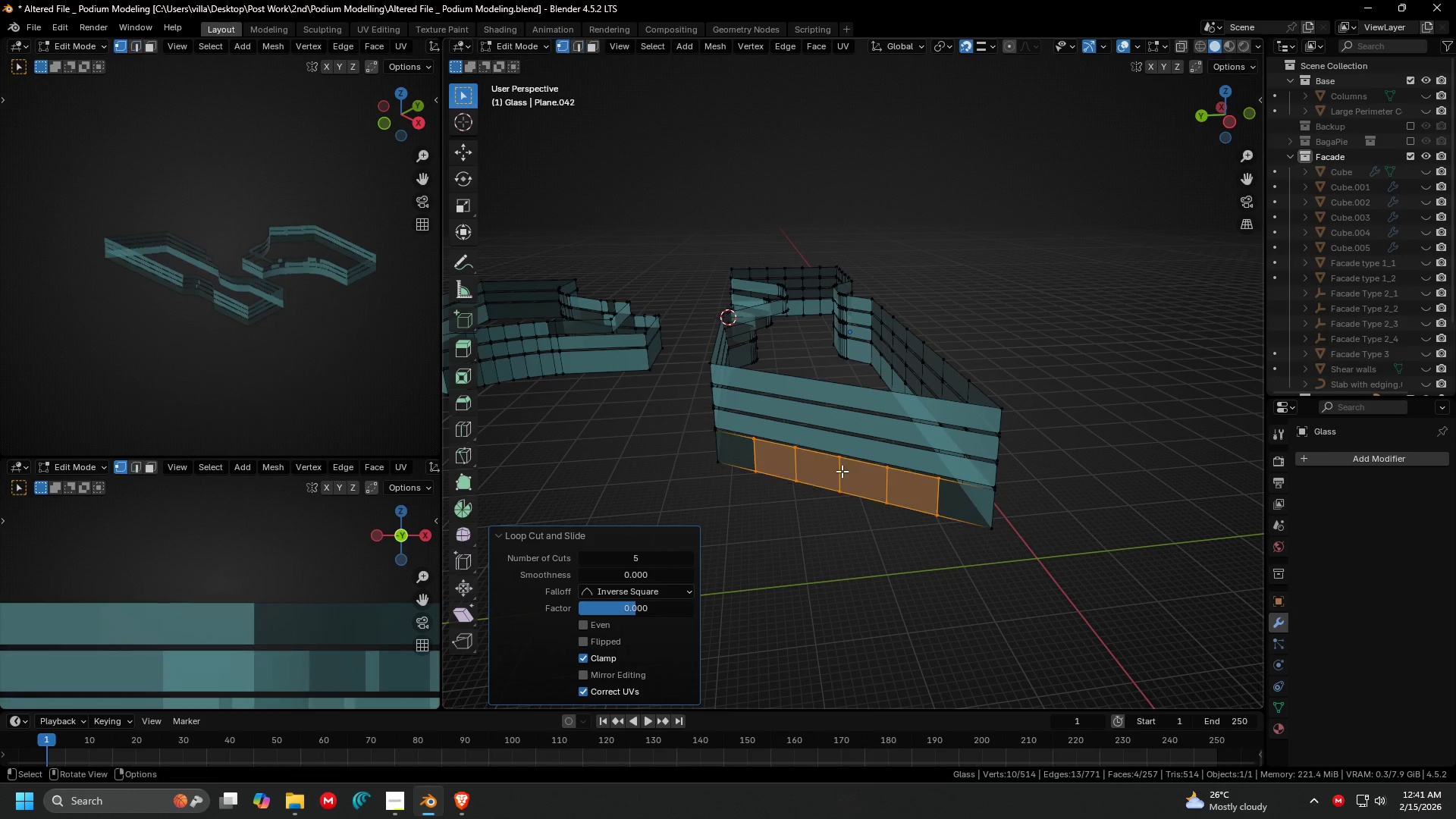 
right_click([842, 471])
 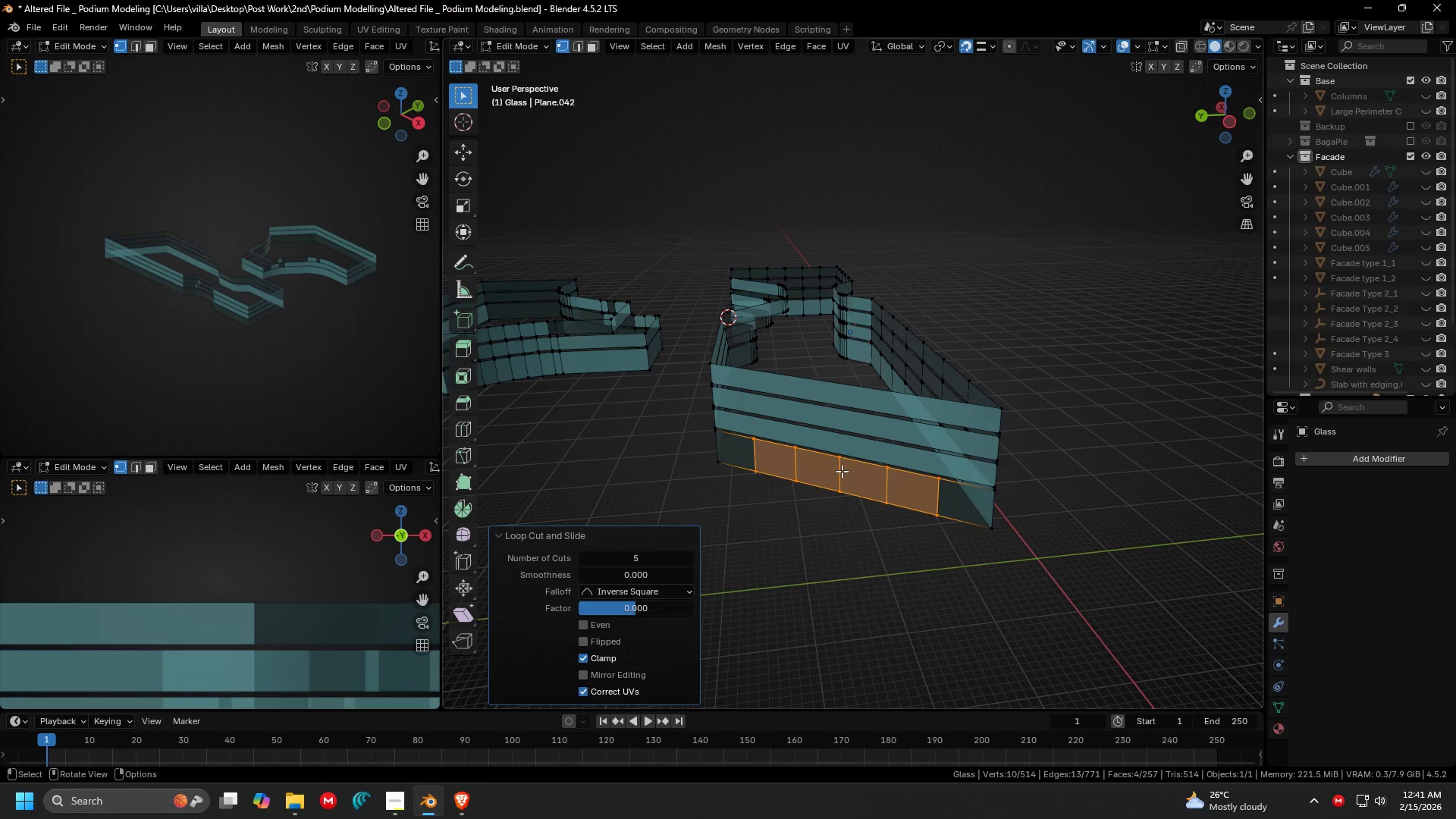 
hold_key(key=ShiftLeft, duration=0.36)
 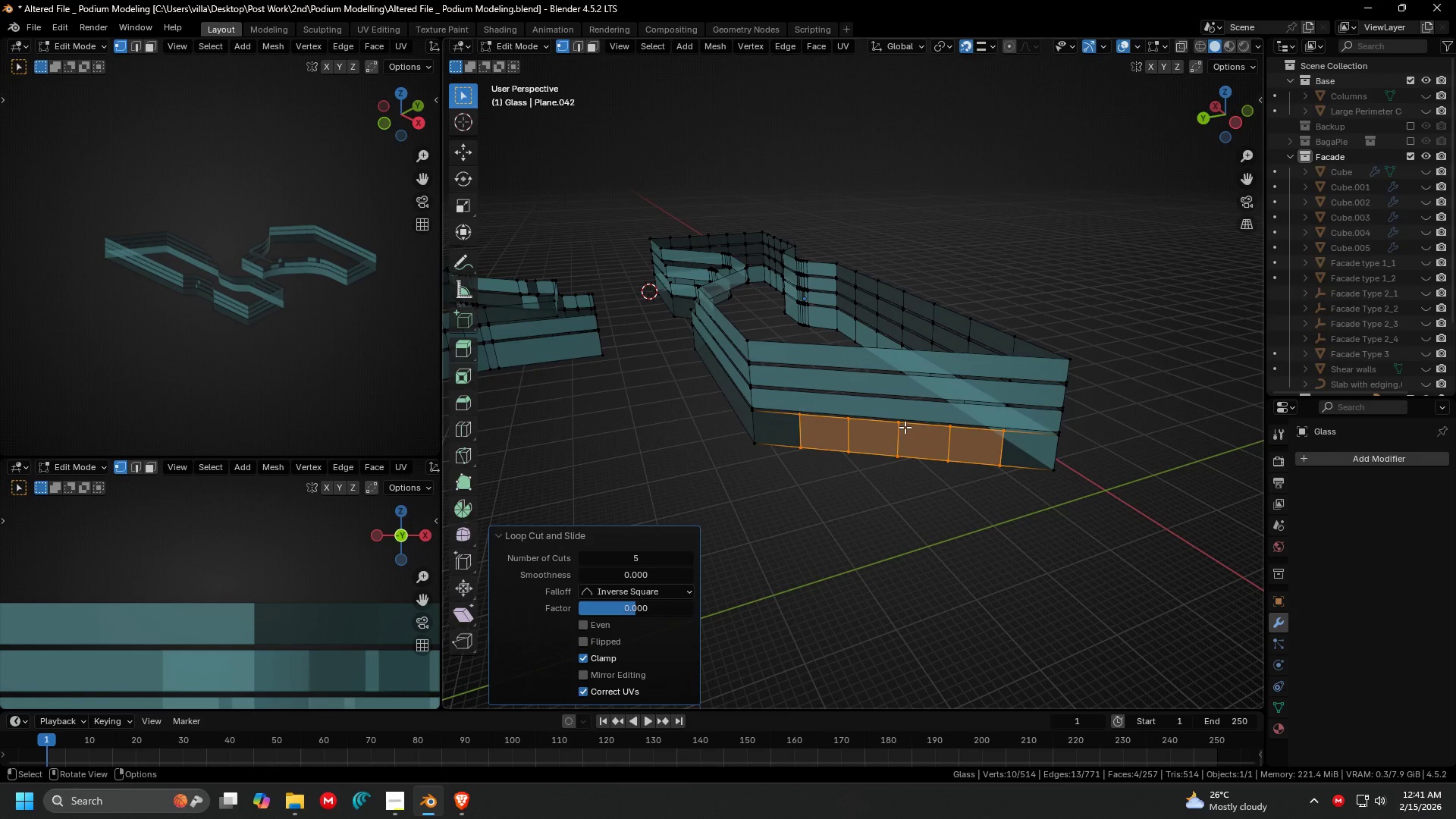 
key(Control+R)
 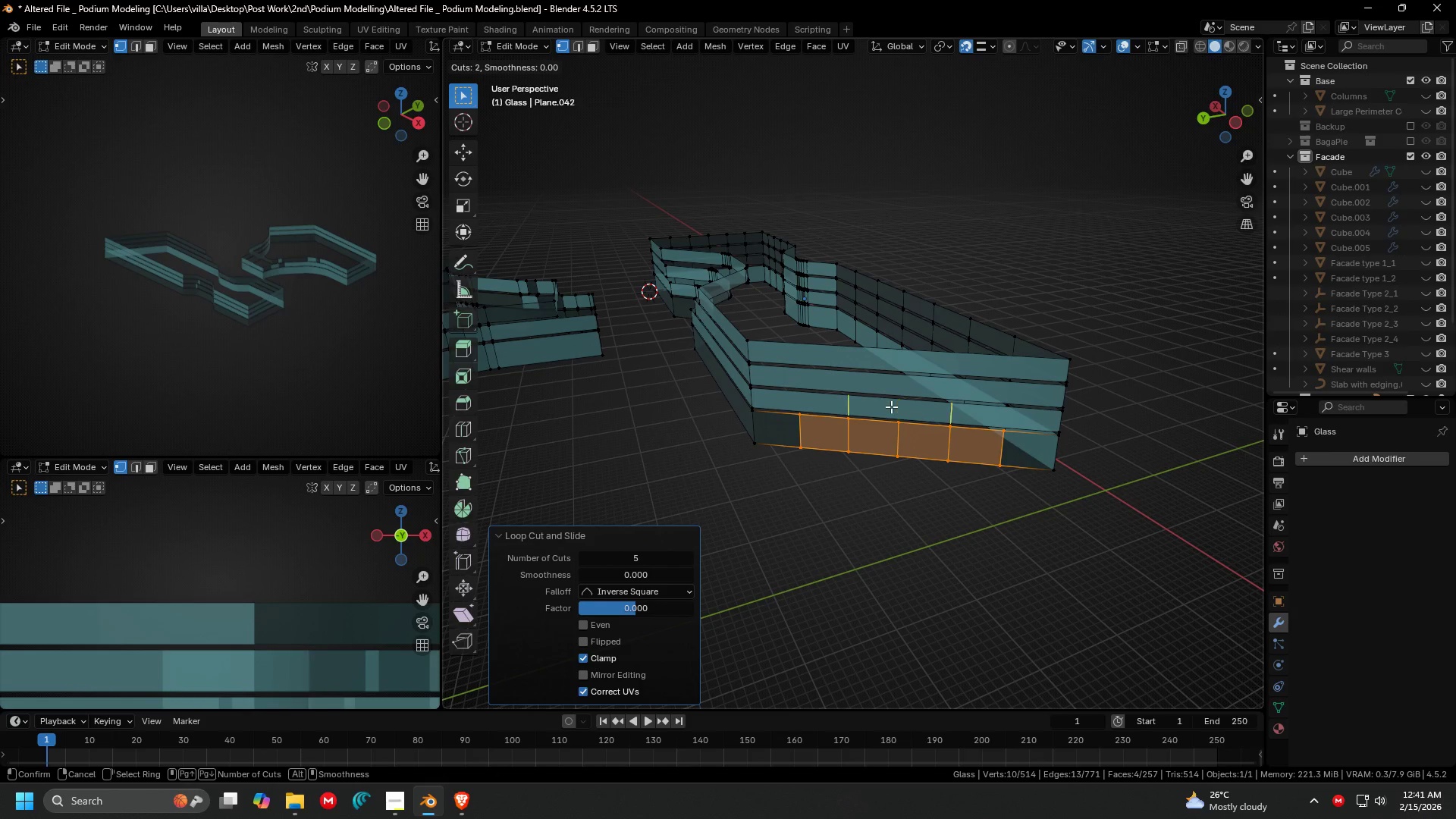 
scroll: coordinate [891, 406], scroll_direction: up, amount: 4.0
 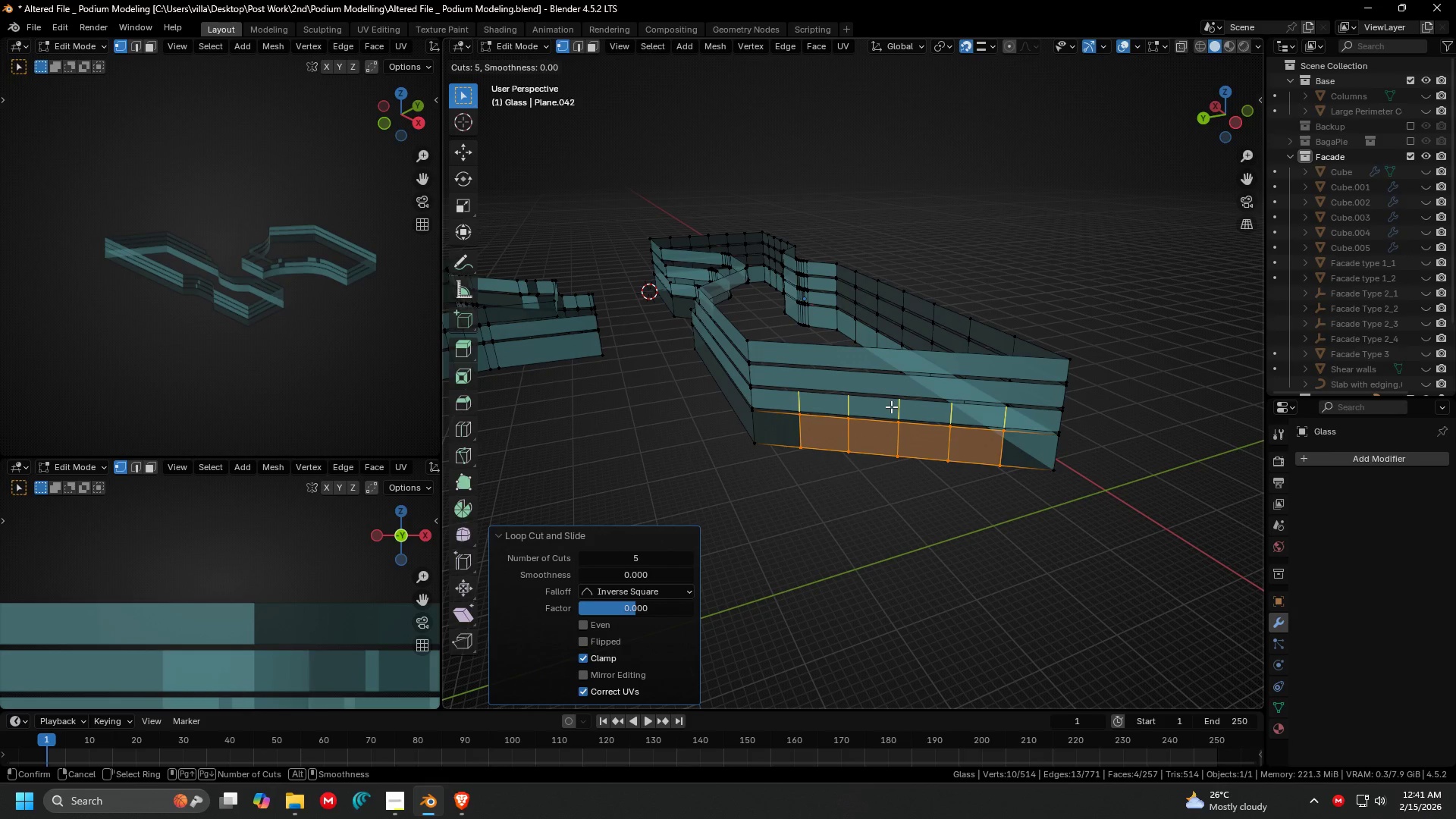 
left_click([891, 406])
 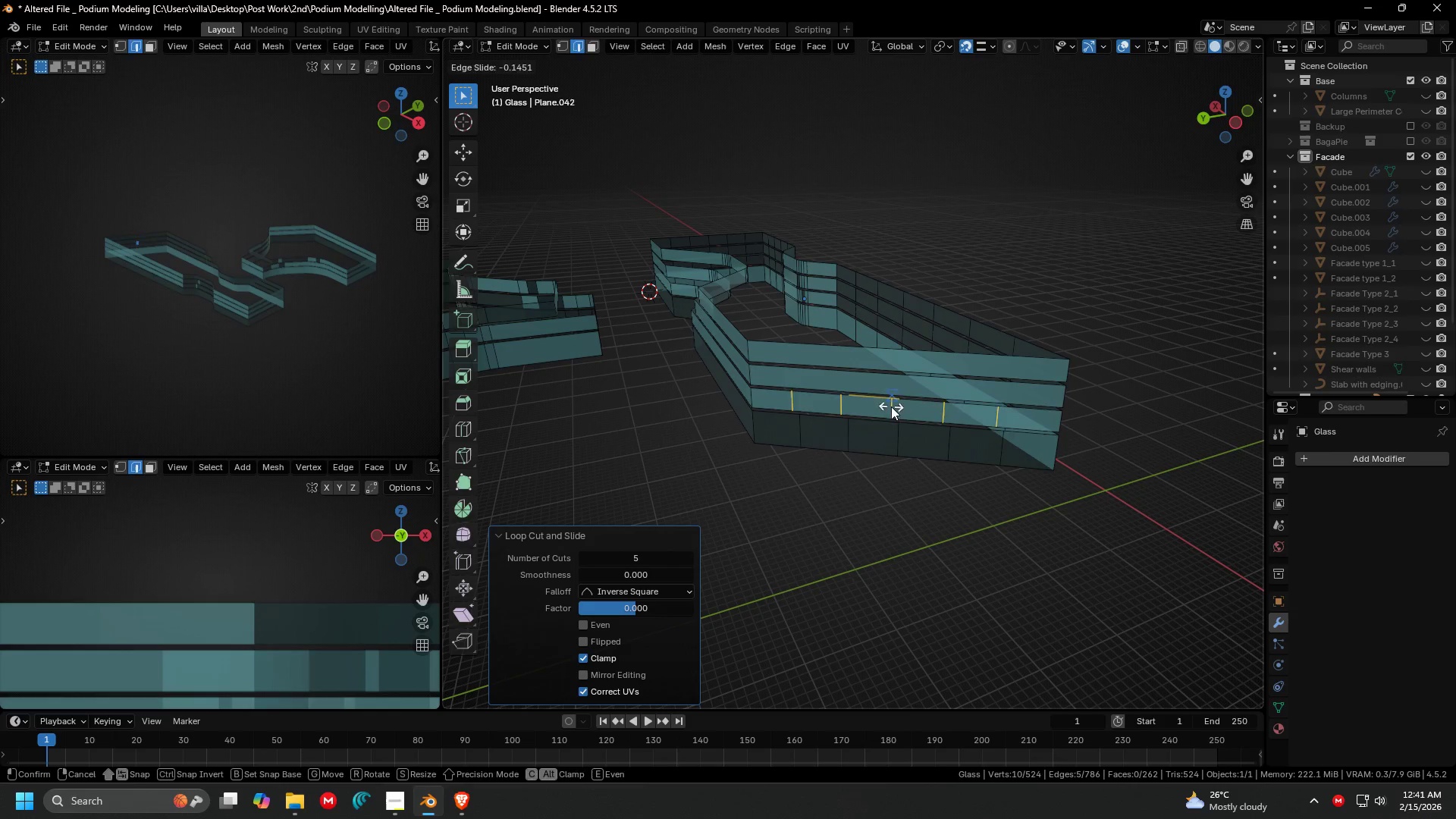 
right_click([891, 406])
 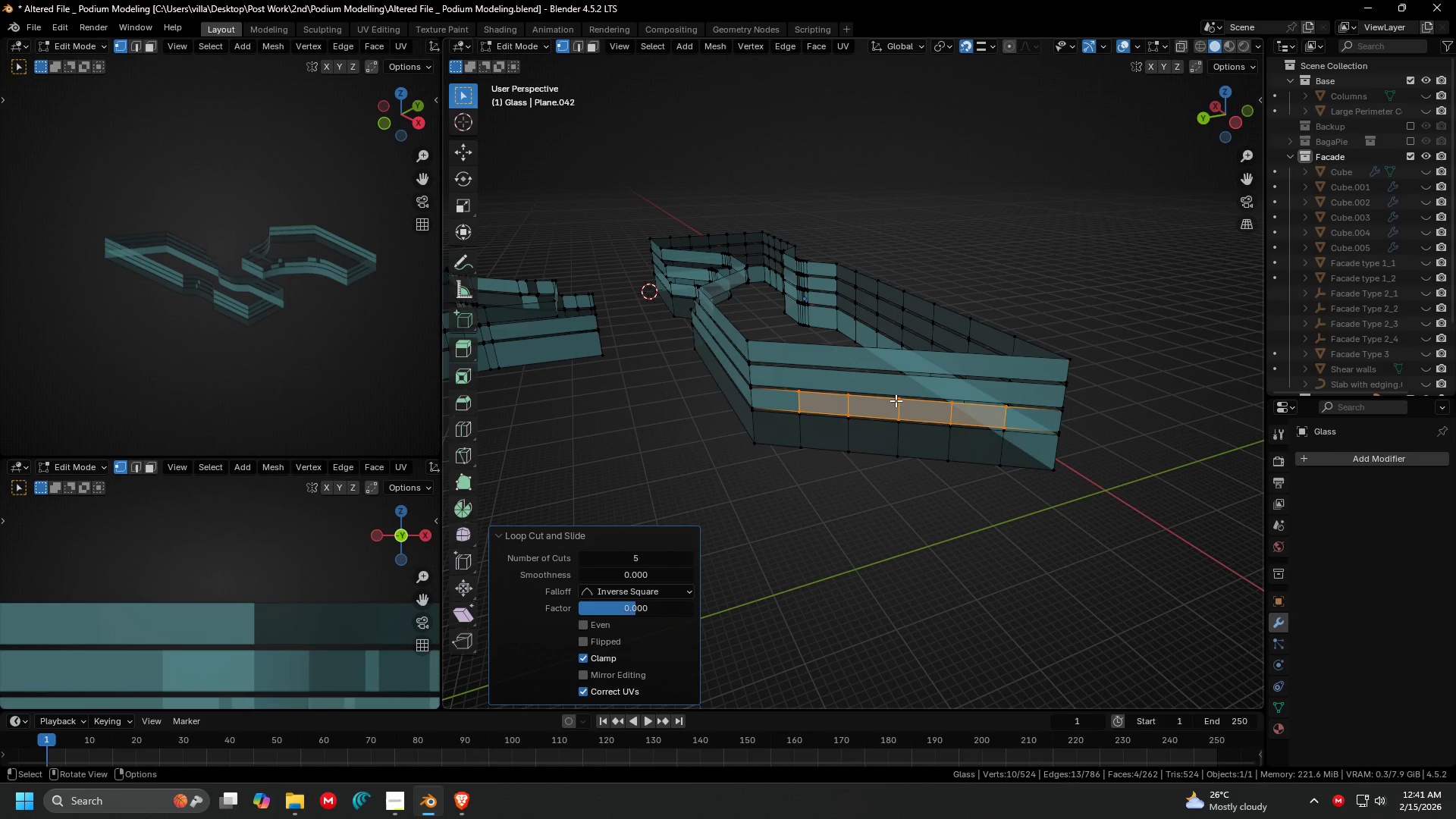 
key(Control+R)
 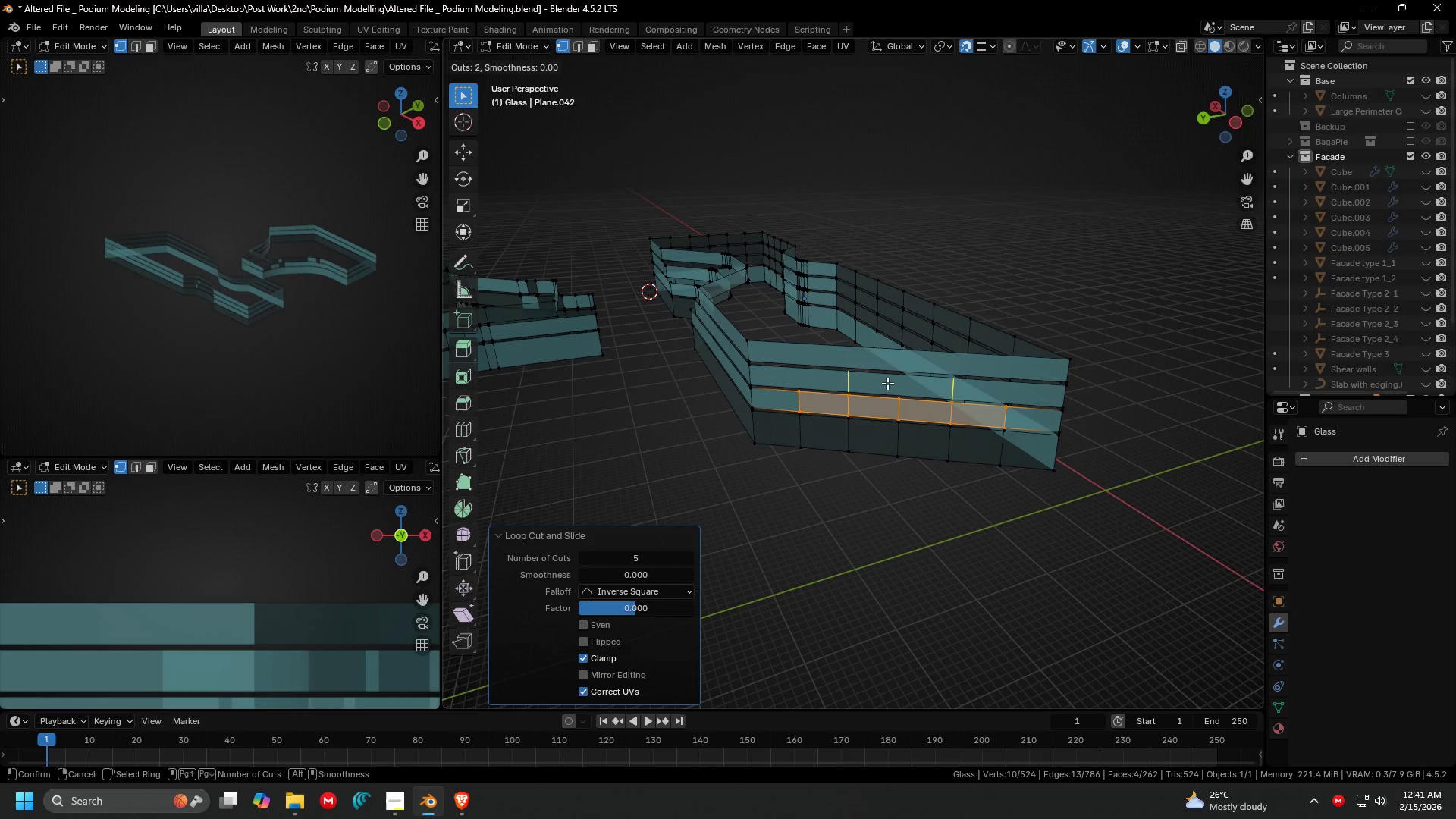 
scroll: coordinate [887, 383], scroll_direction: up, amount: 4.0
 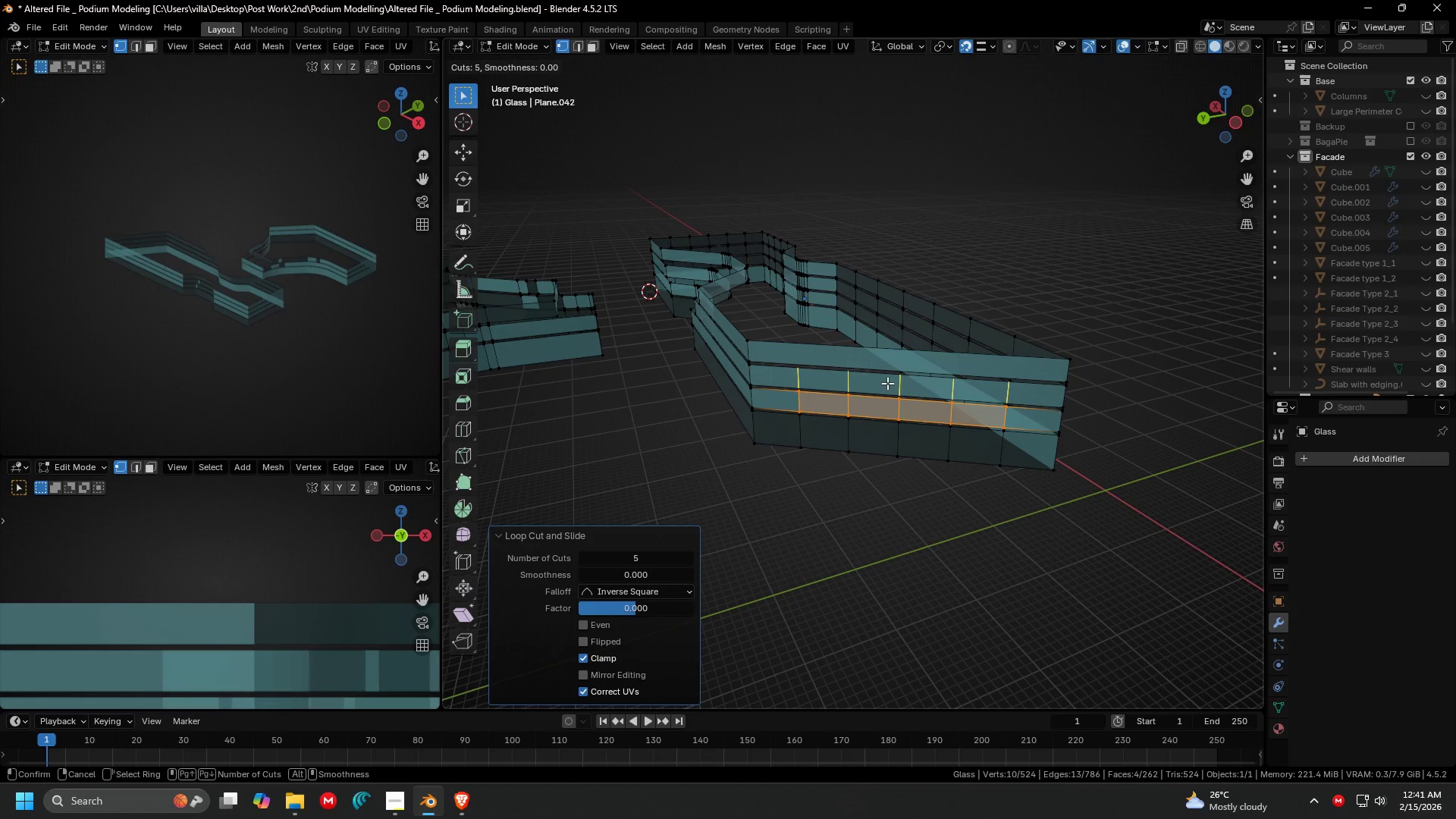 
left_click([887, 383])
 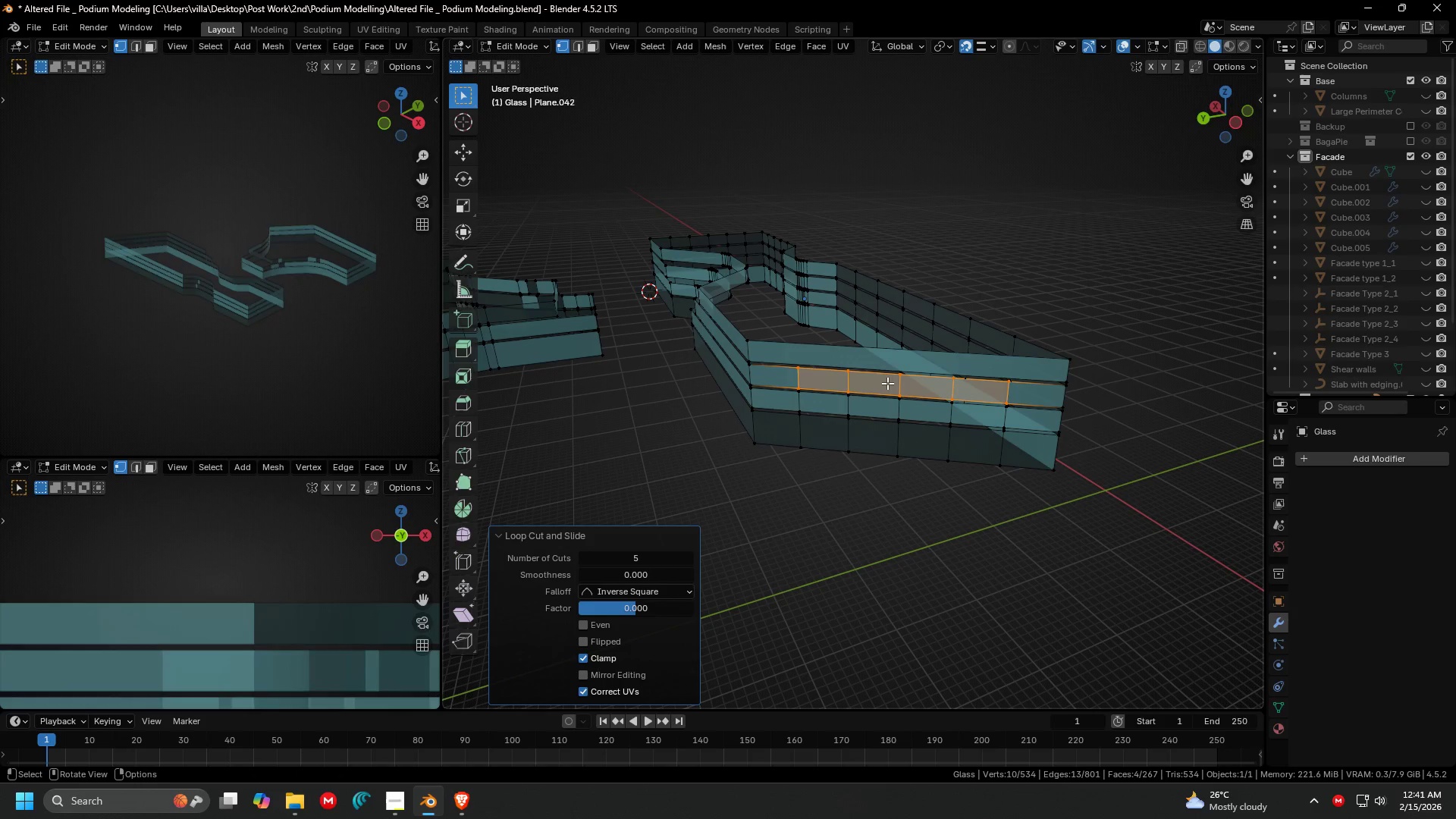 
right_click([887, 383])
 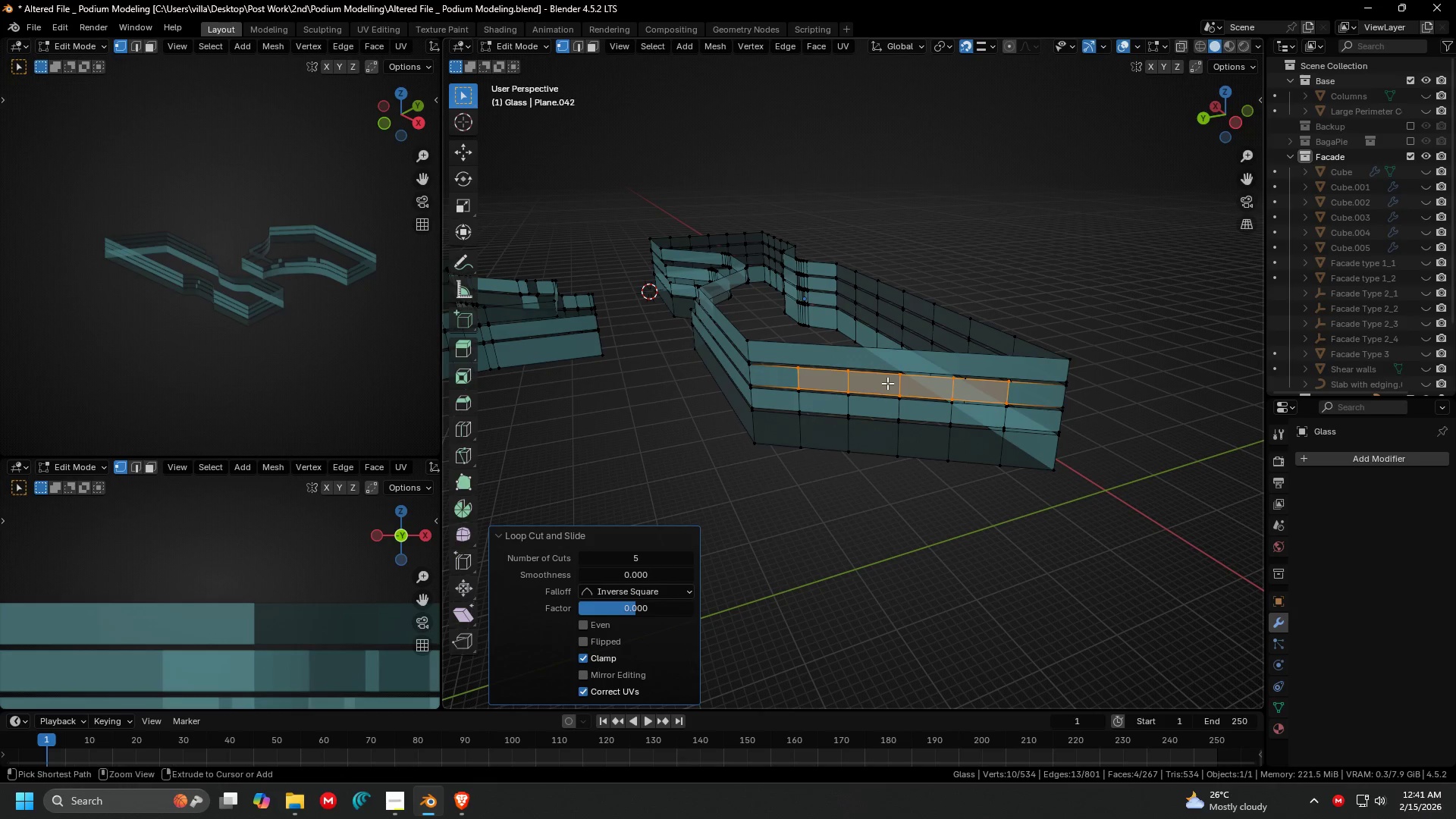 
key(Control+R)
 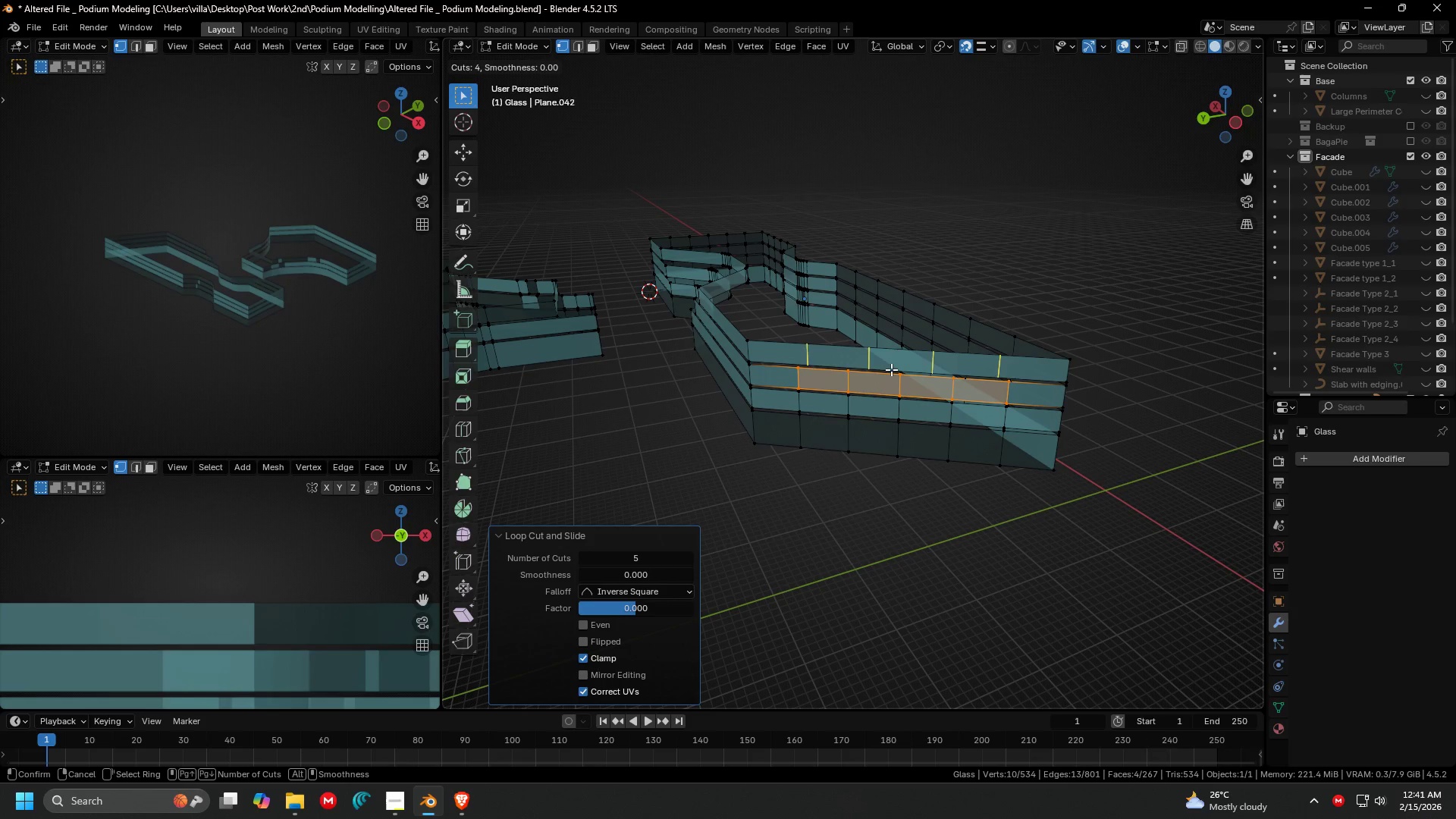 
scroll: coordinate [891, 369], scroll_direction: up, amount: 4.0
 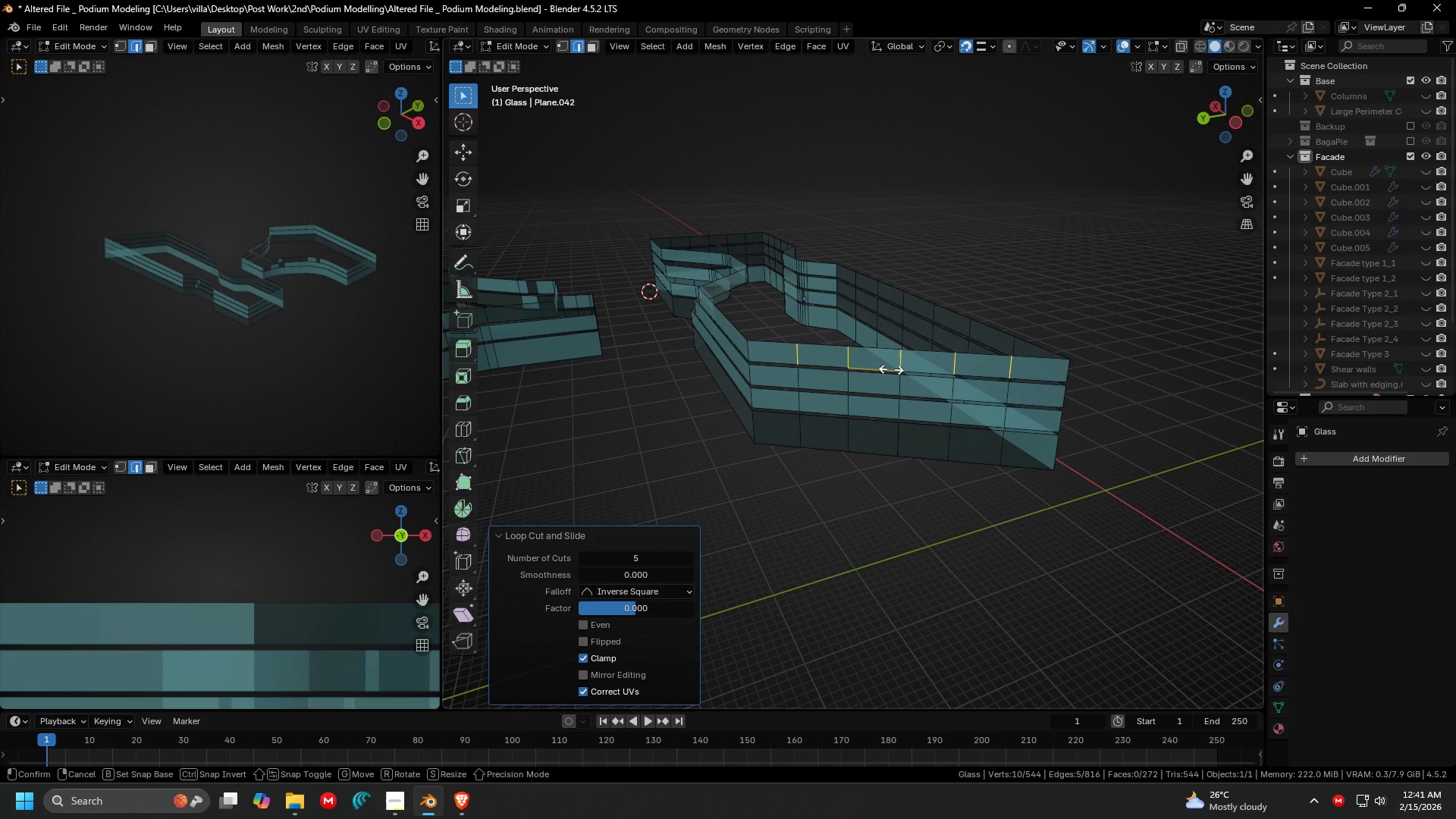 
left_click([891, 369])
 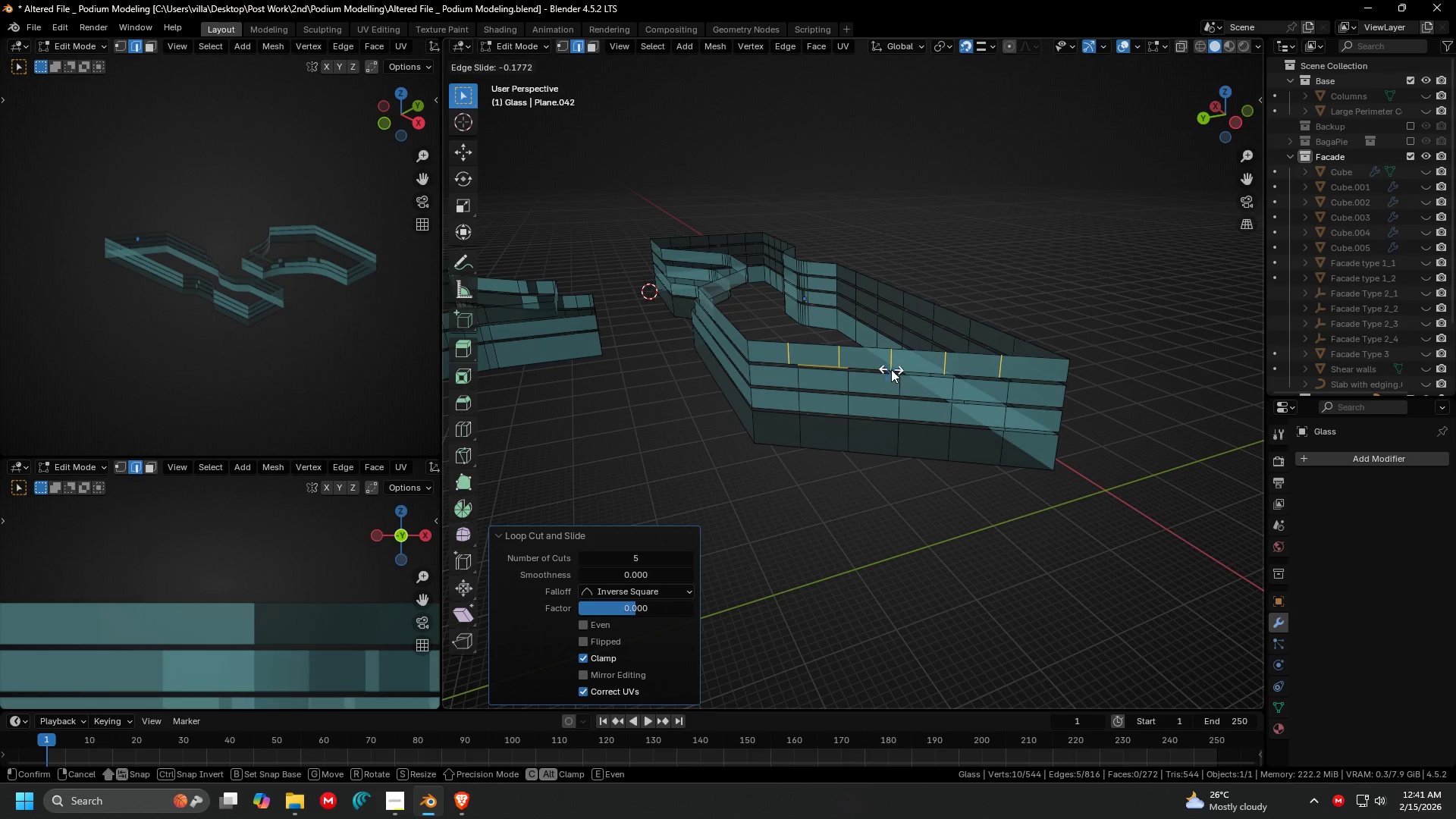 
hold_key(key=ShiftLeft, duration=0.75)
right_click([891, 369])
 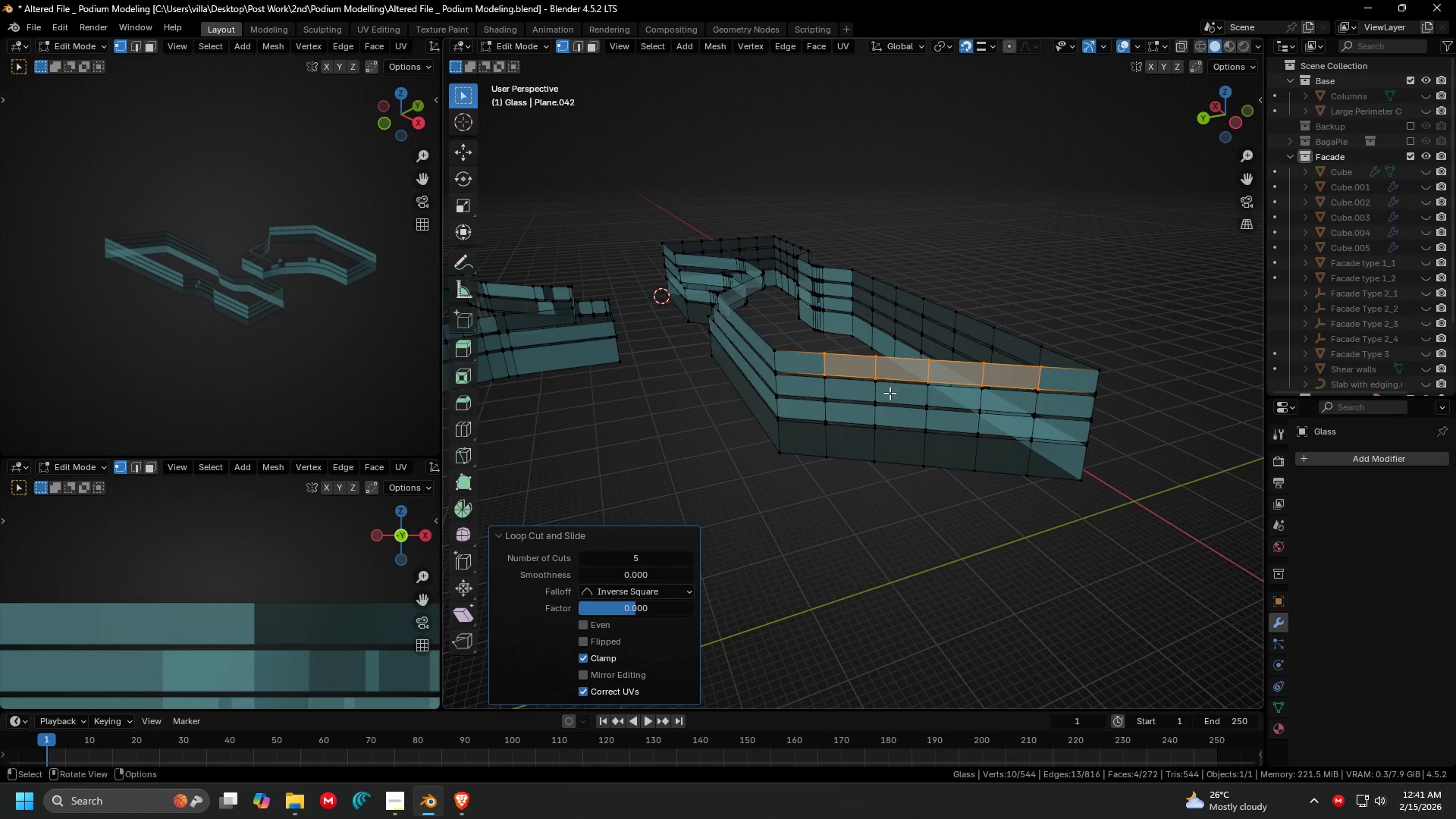 
key(Shift+ShiftLeft)
 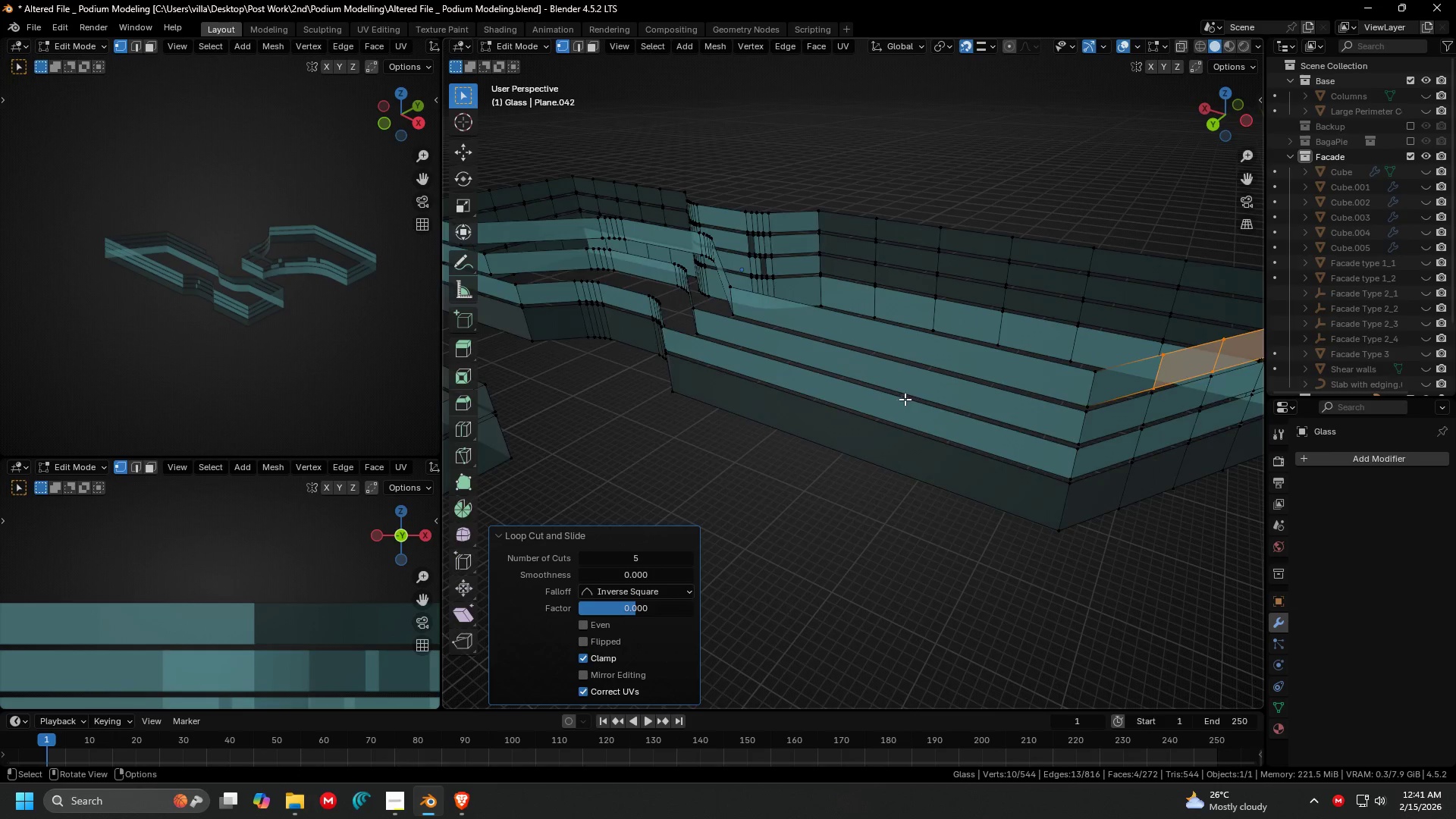 
scroll: coordinate [1006, 421], scroll_direction: up, amount: 3.0
 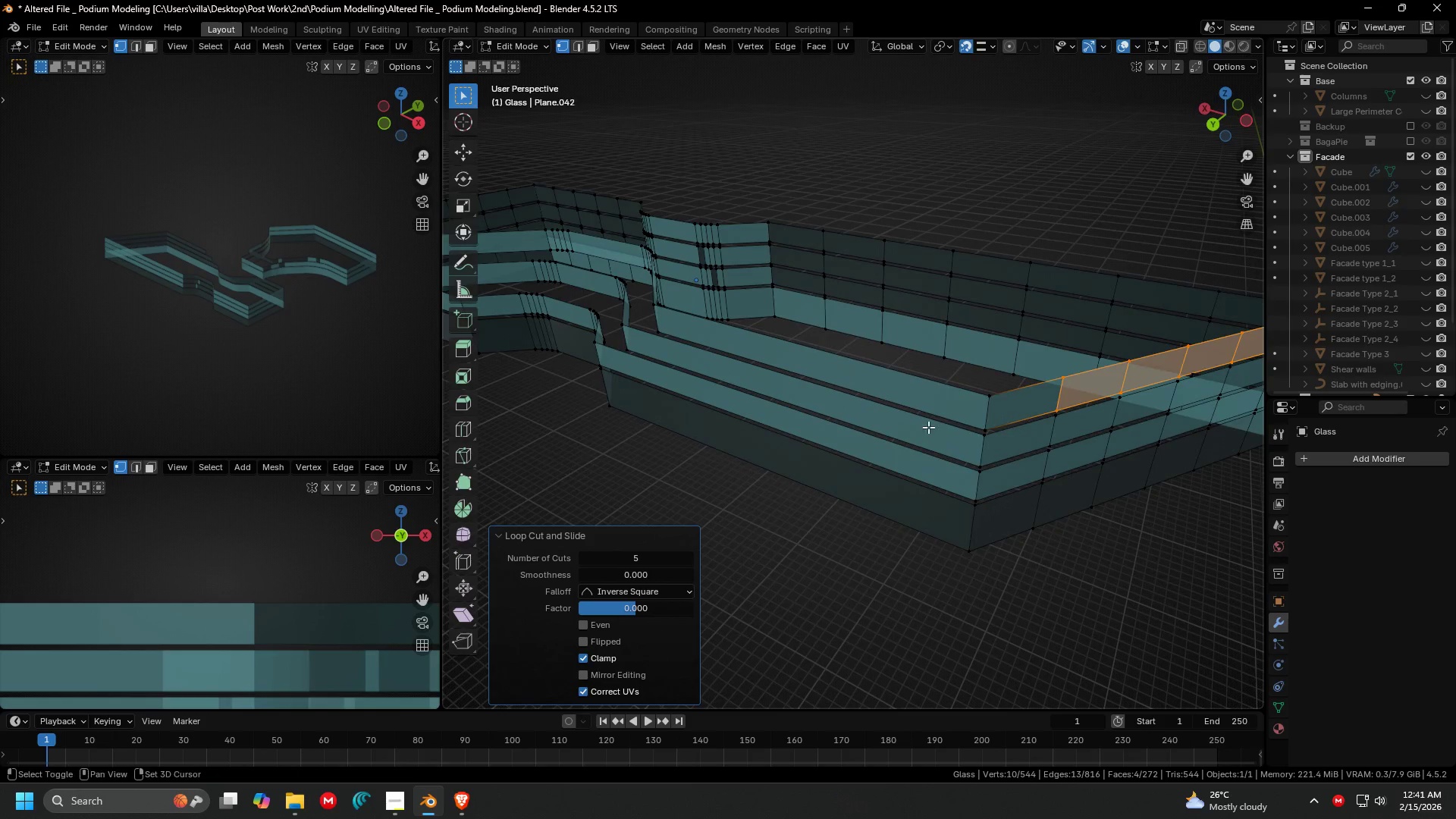 
left_click([943, 466])
 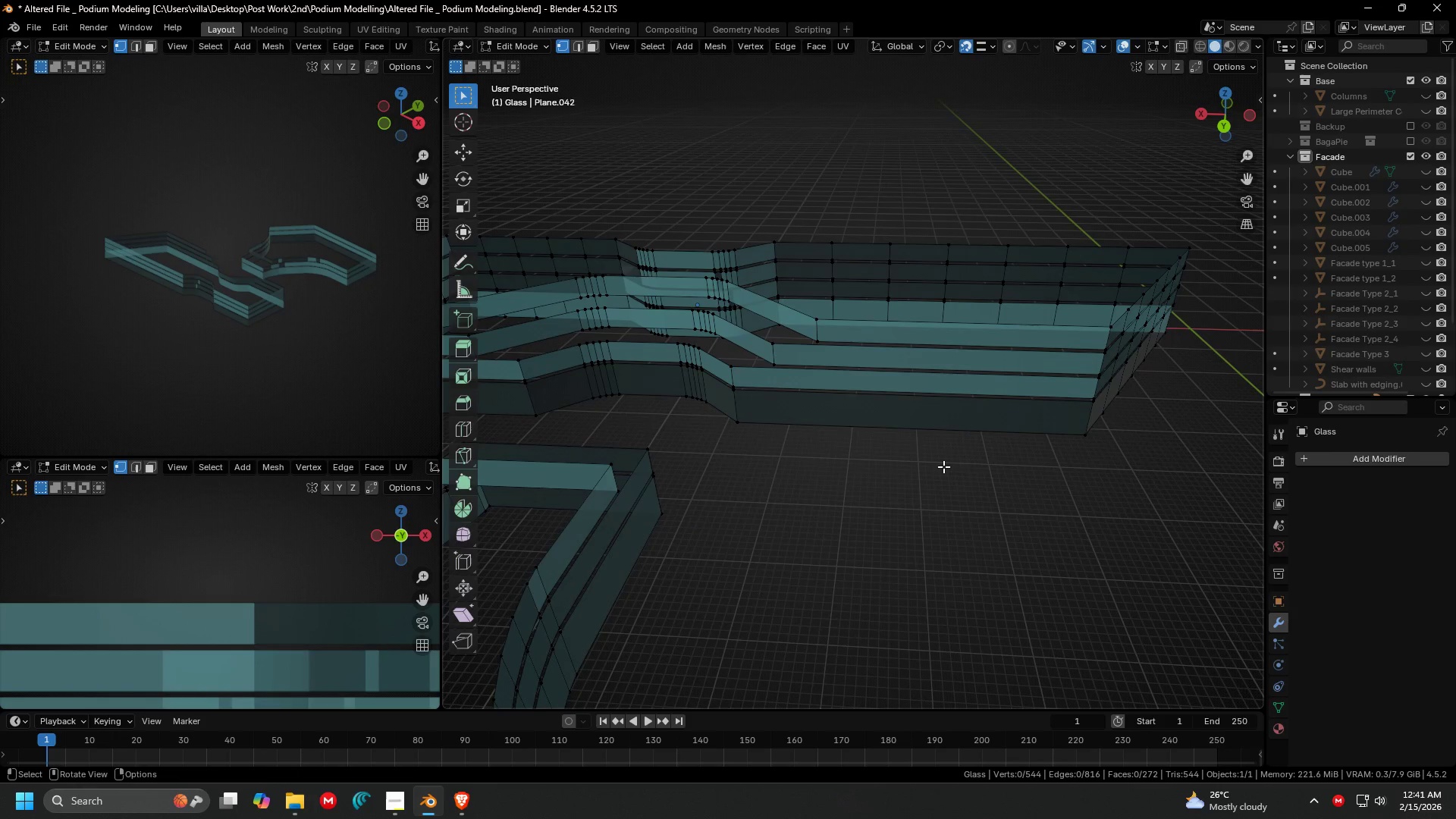 
scroll: coordinate [916, 404], scroll_direction: down, amount: 1.0
 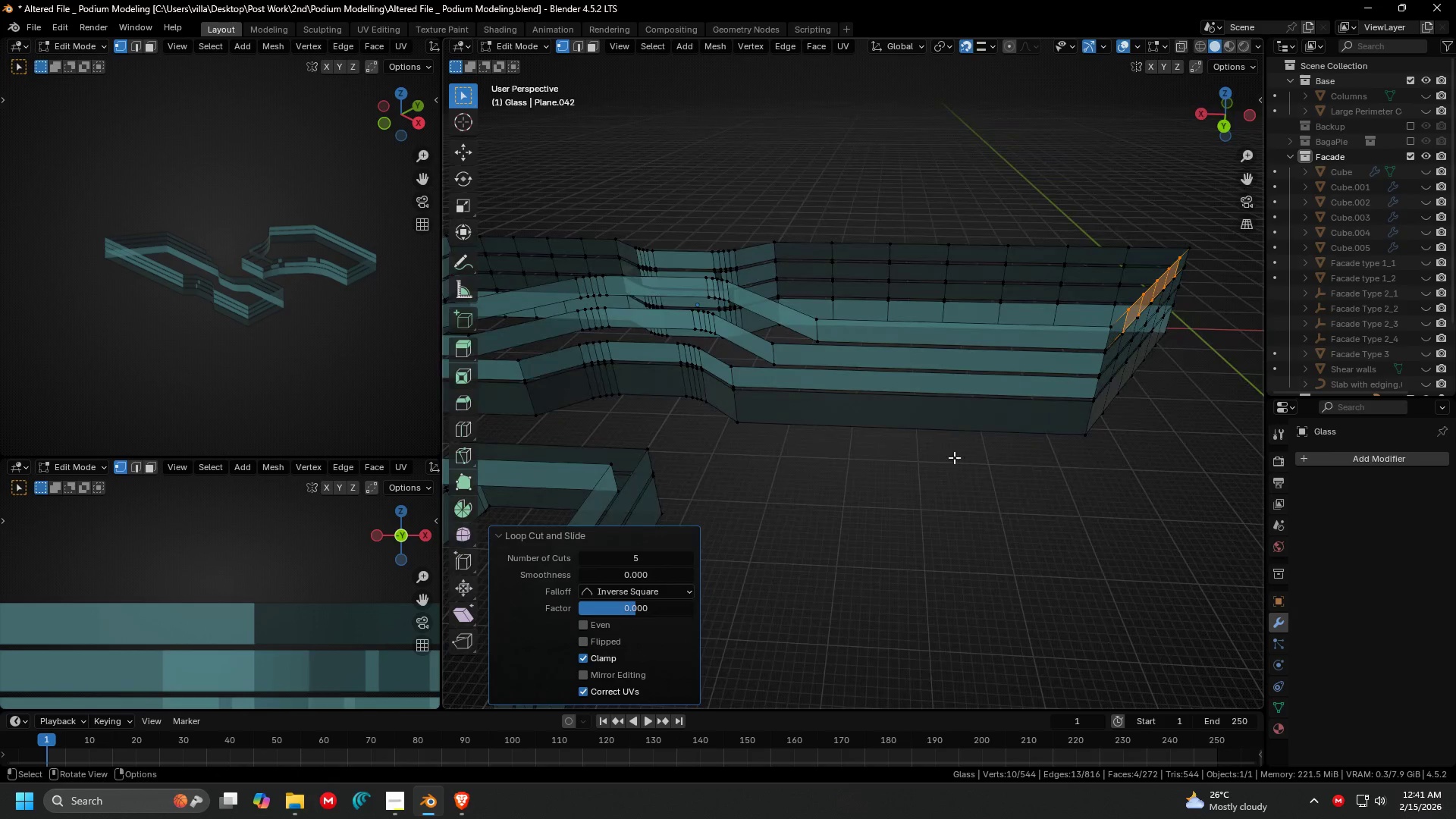 
key(Control+R)
 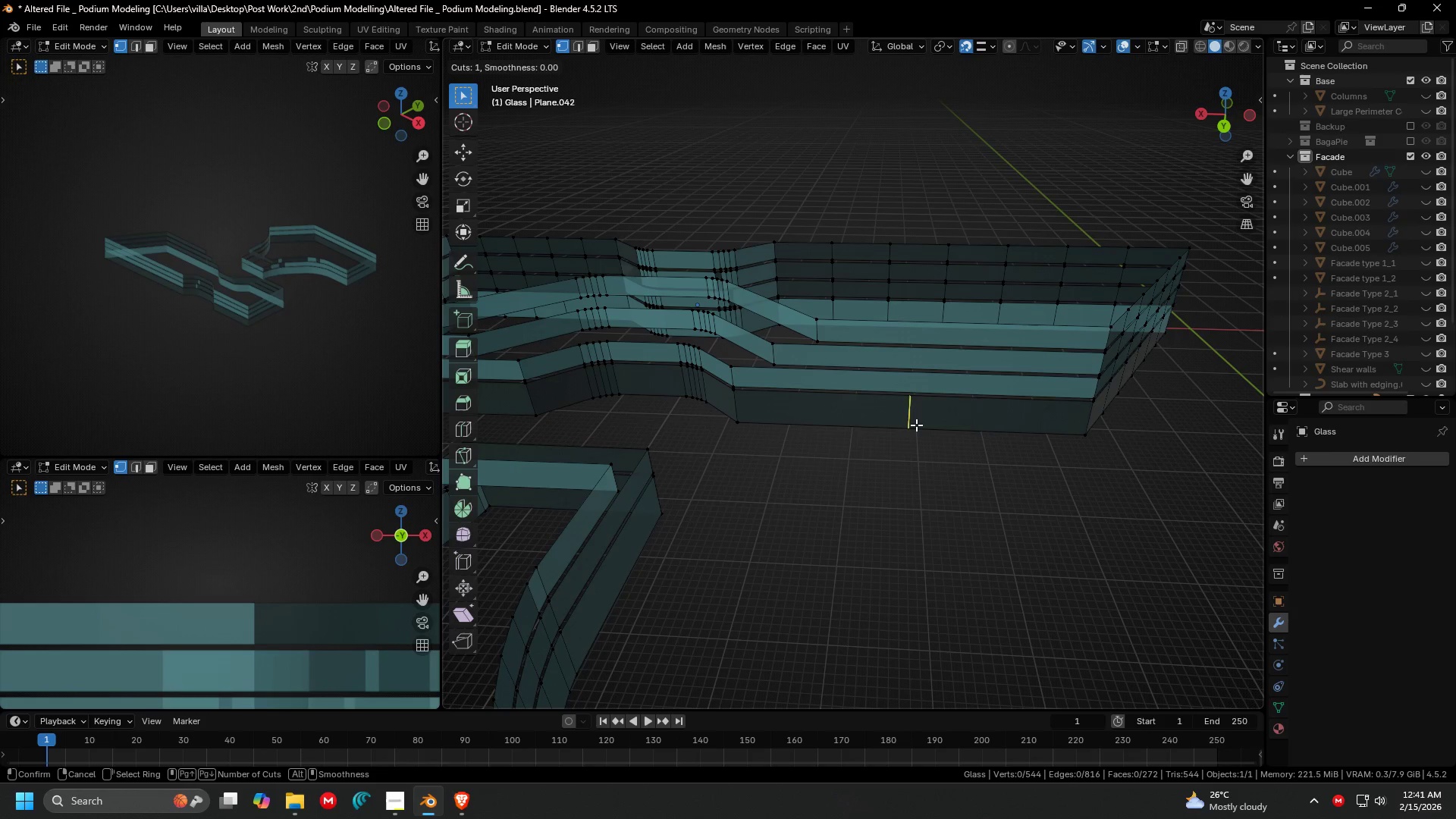 
scroll: coordinate [916, 425], scroll_direction: up, amount: 4.0
 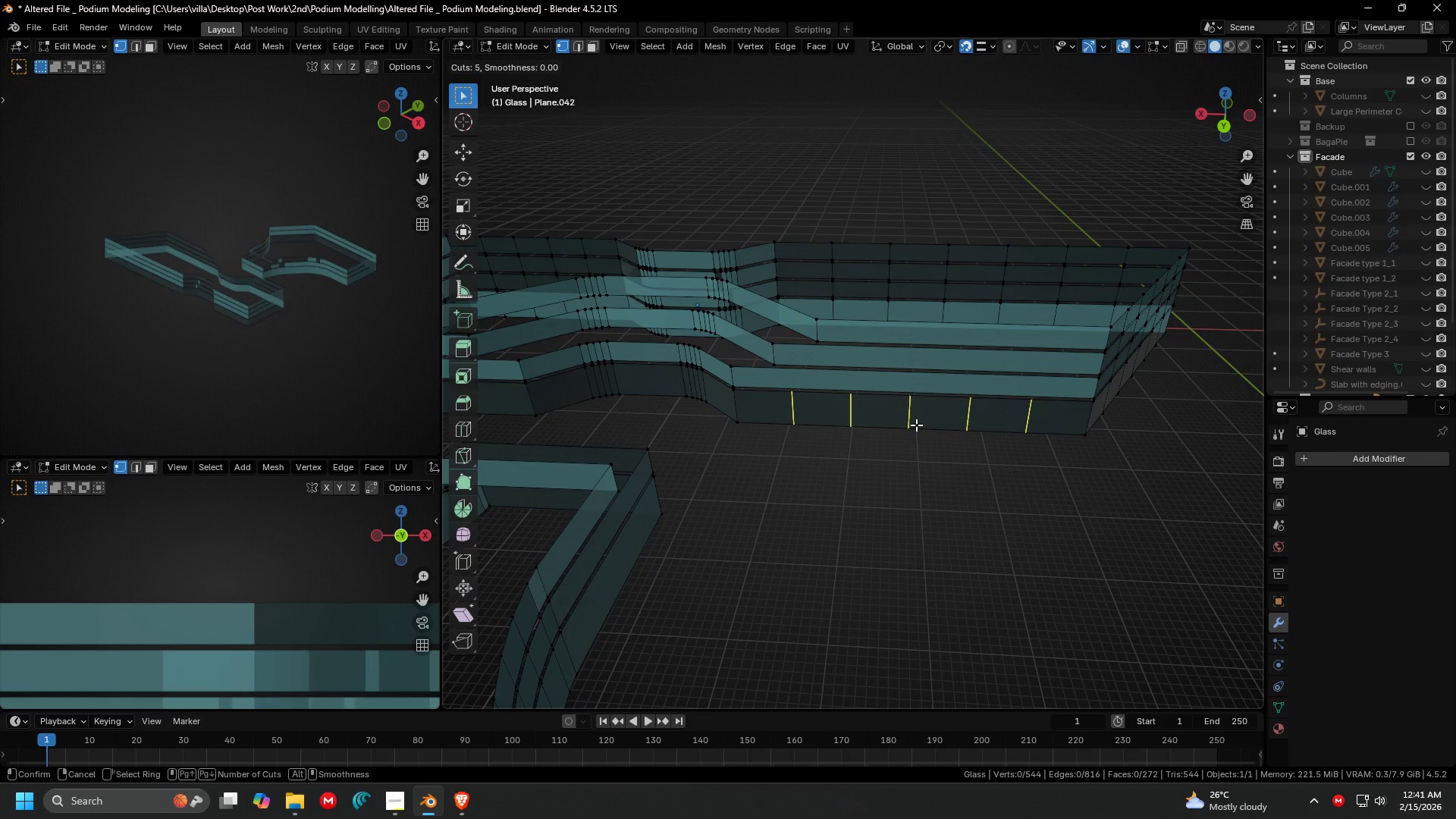 
left_click([916, 425])
 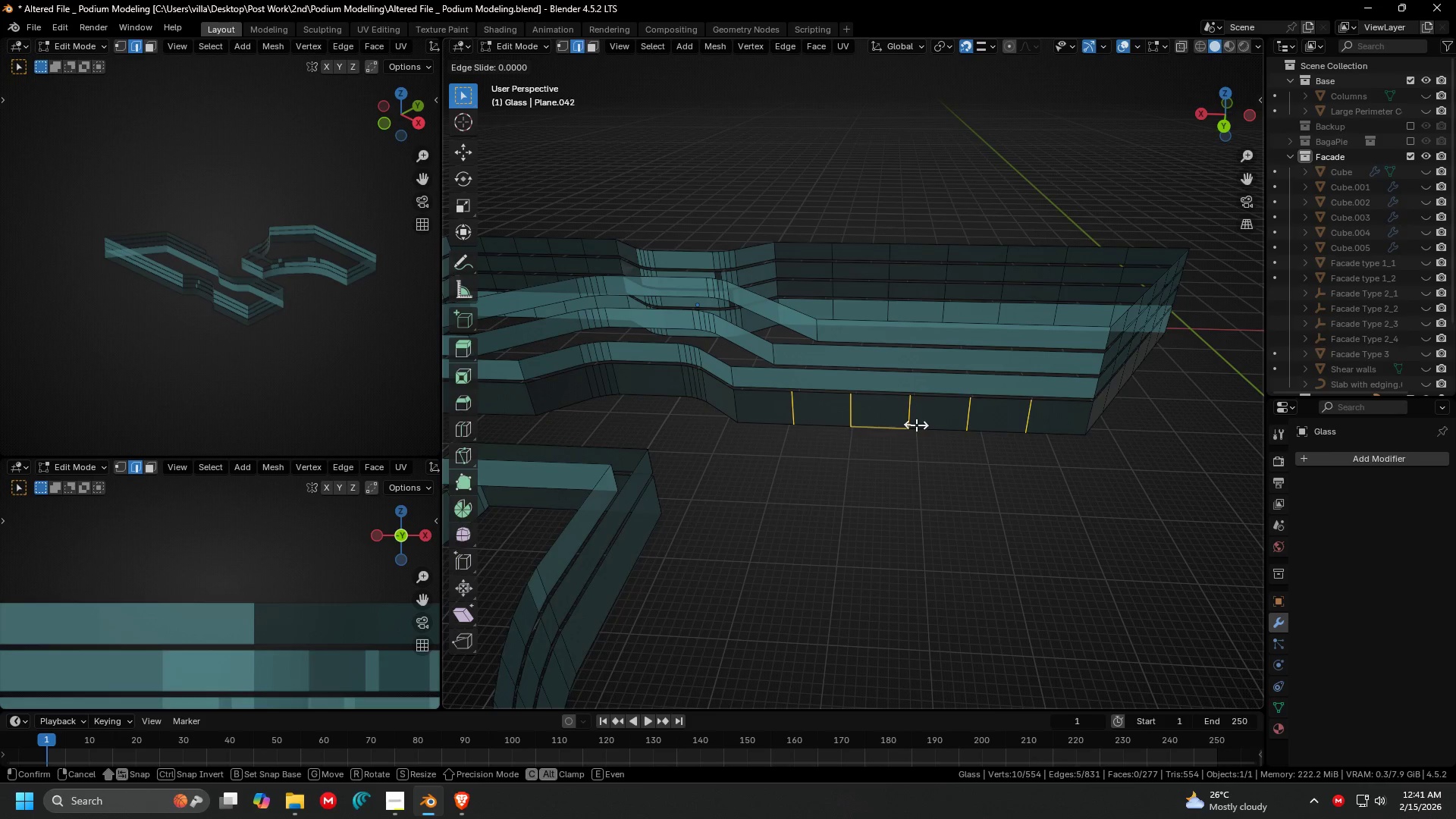 
right_click([916, 425])
 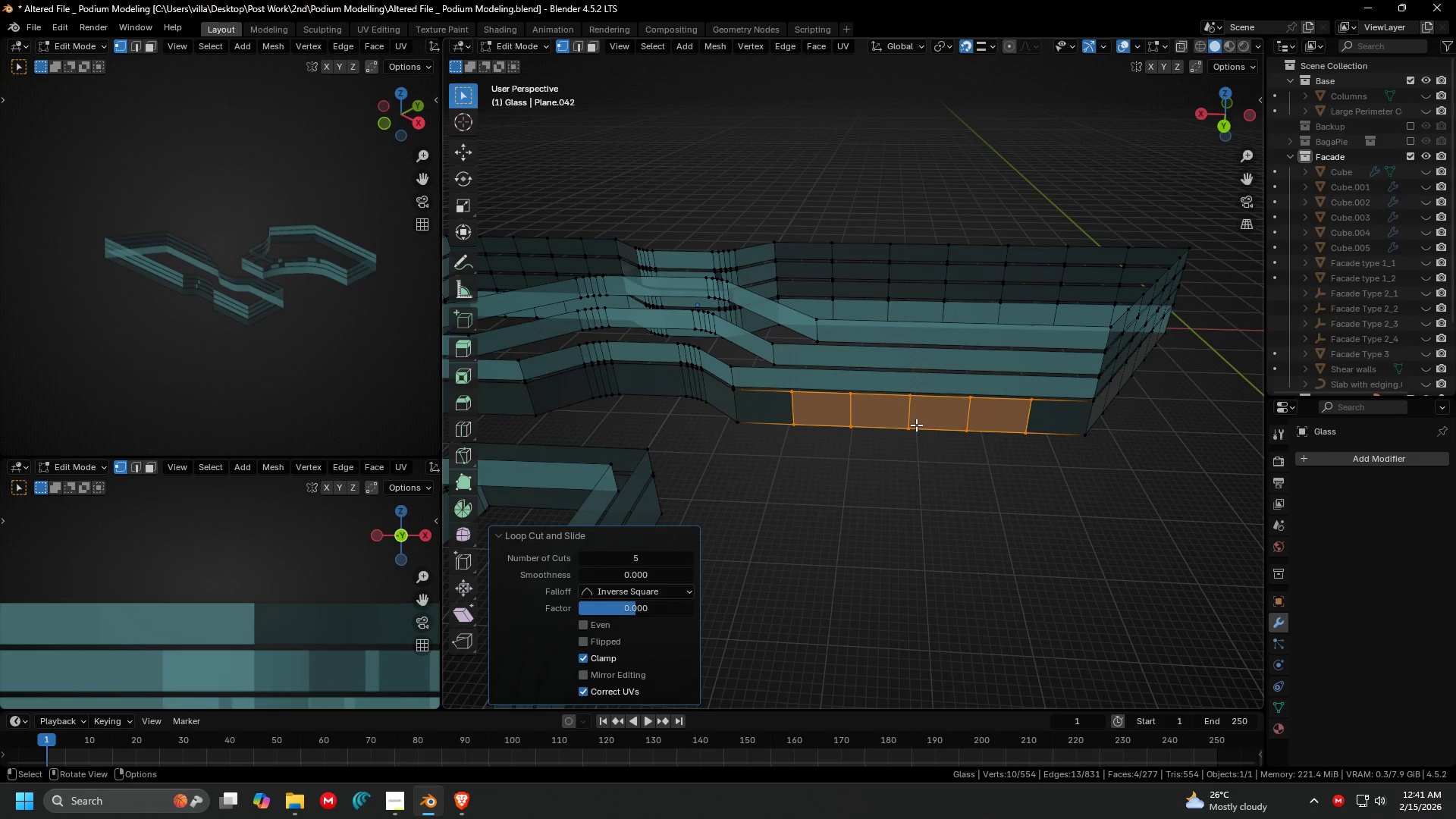 
hold_key(key=ShiftLeft, duration=0.34)
 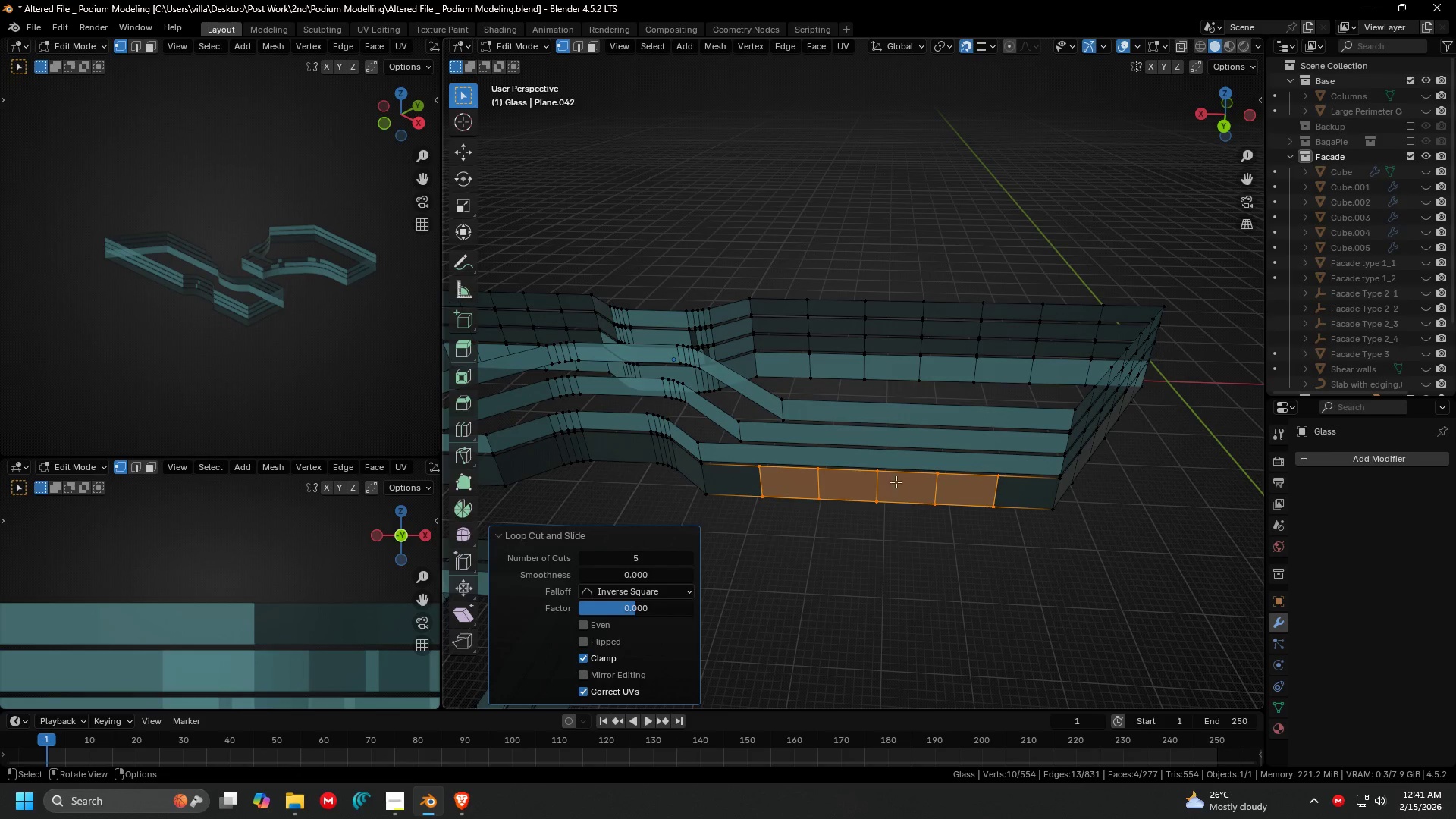 
key(Control+R)
 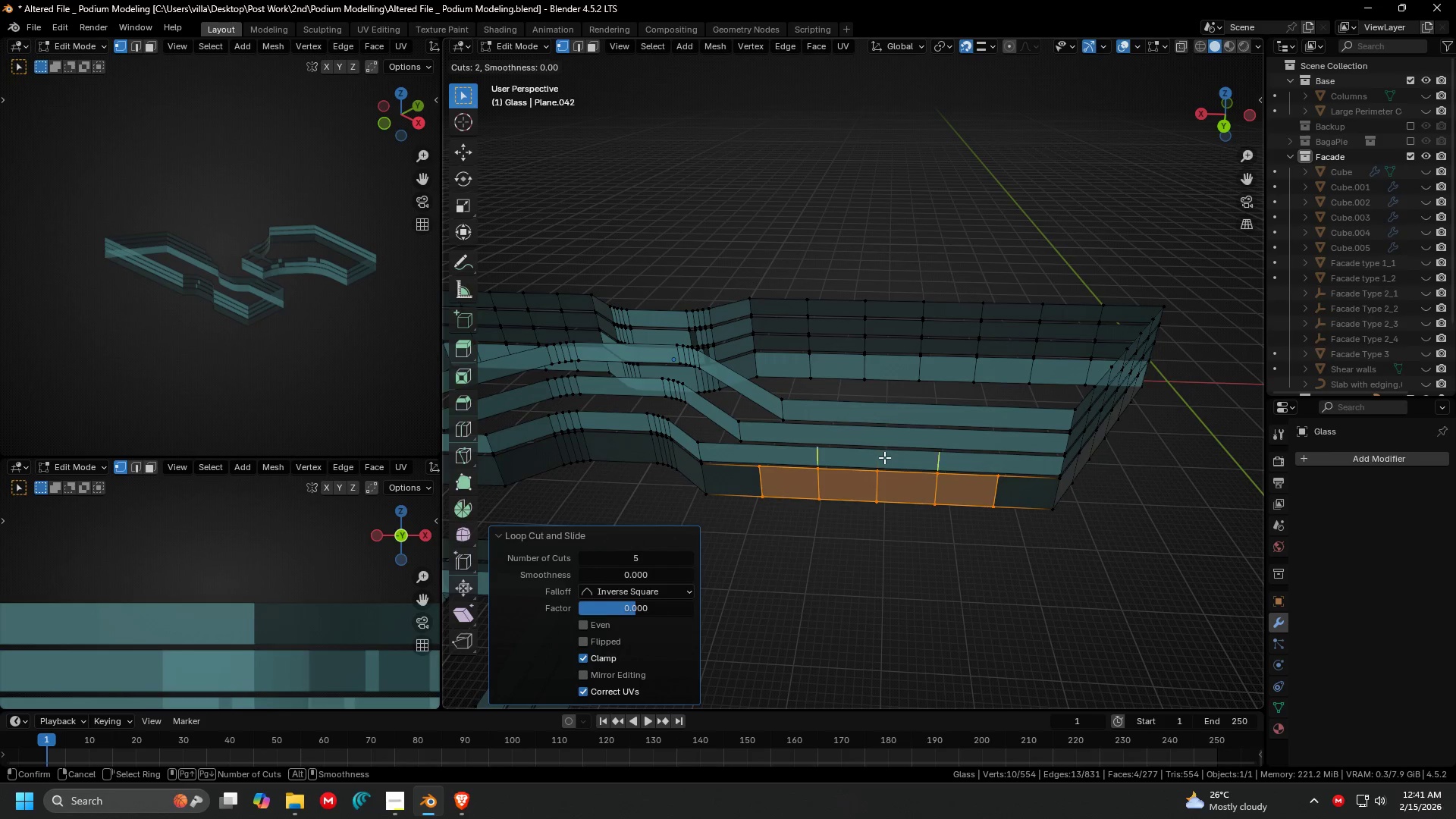 
scroll: coordinate [884, 457], scroll_direction: up, amount: 4.0
 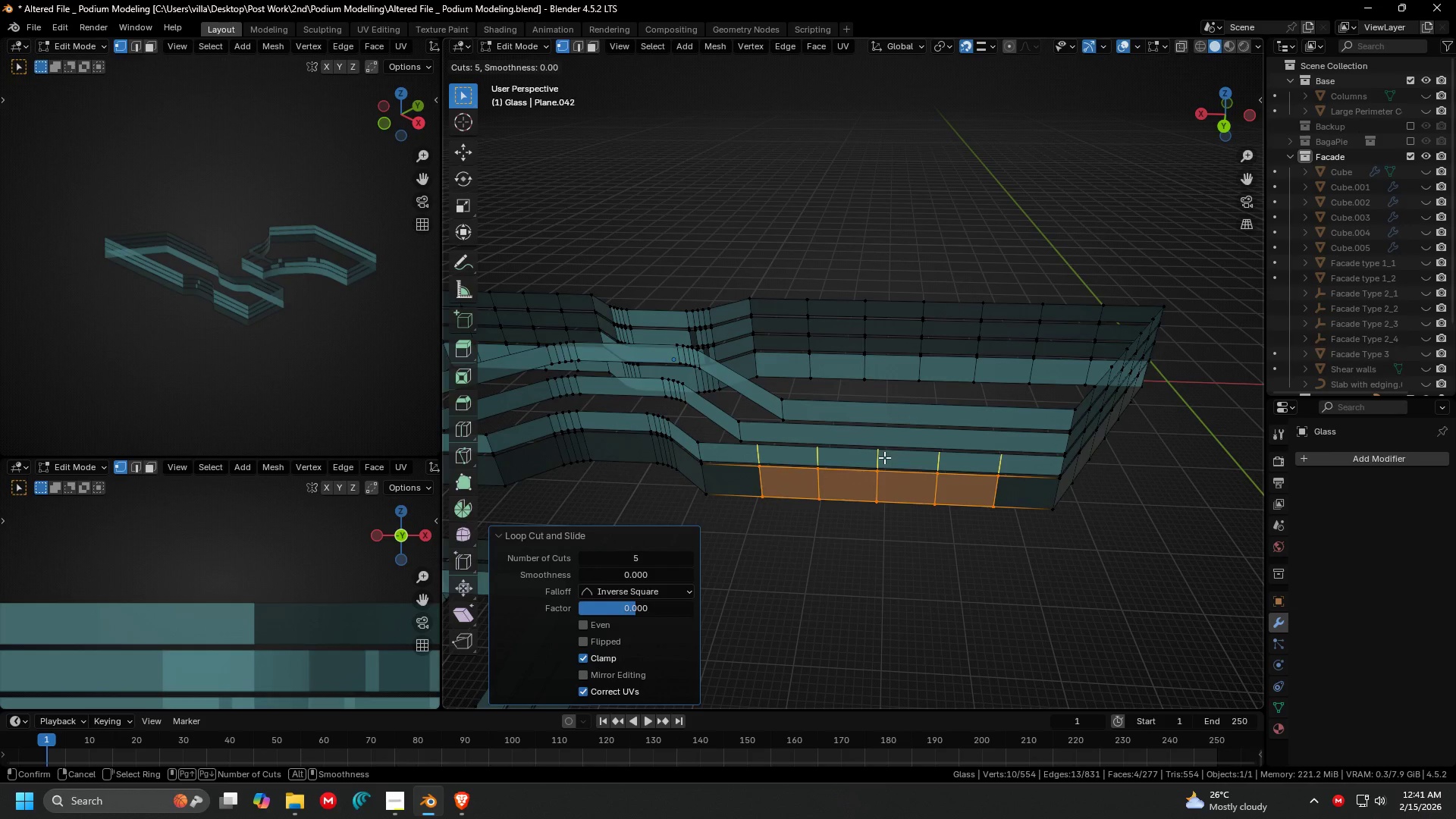 
left_click([884, 457])
 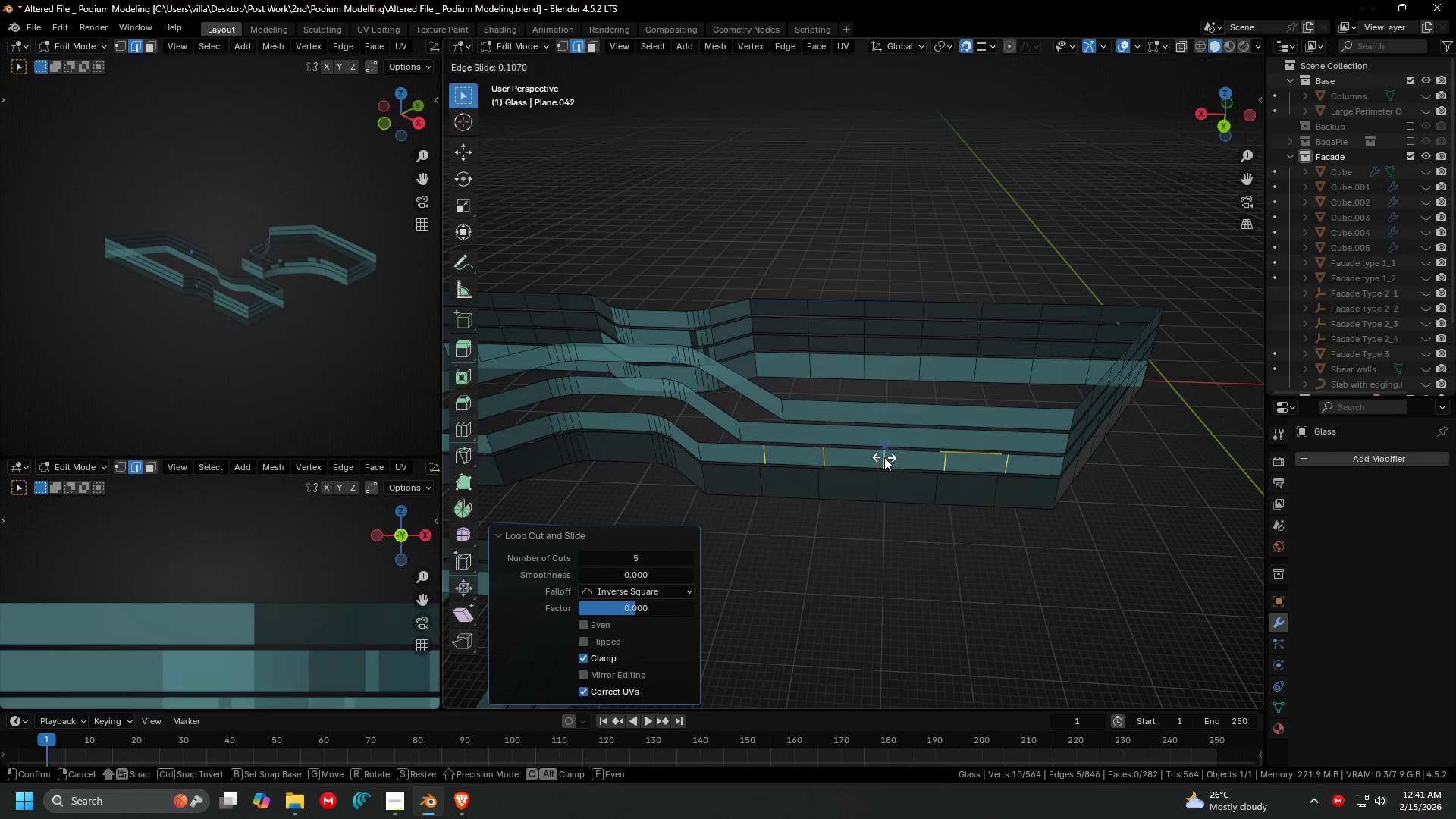 
right_click([884, 457])
 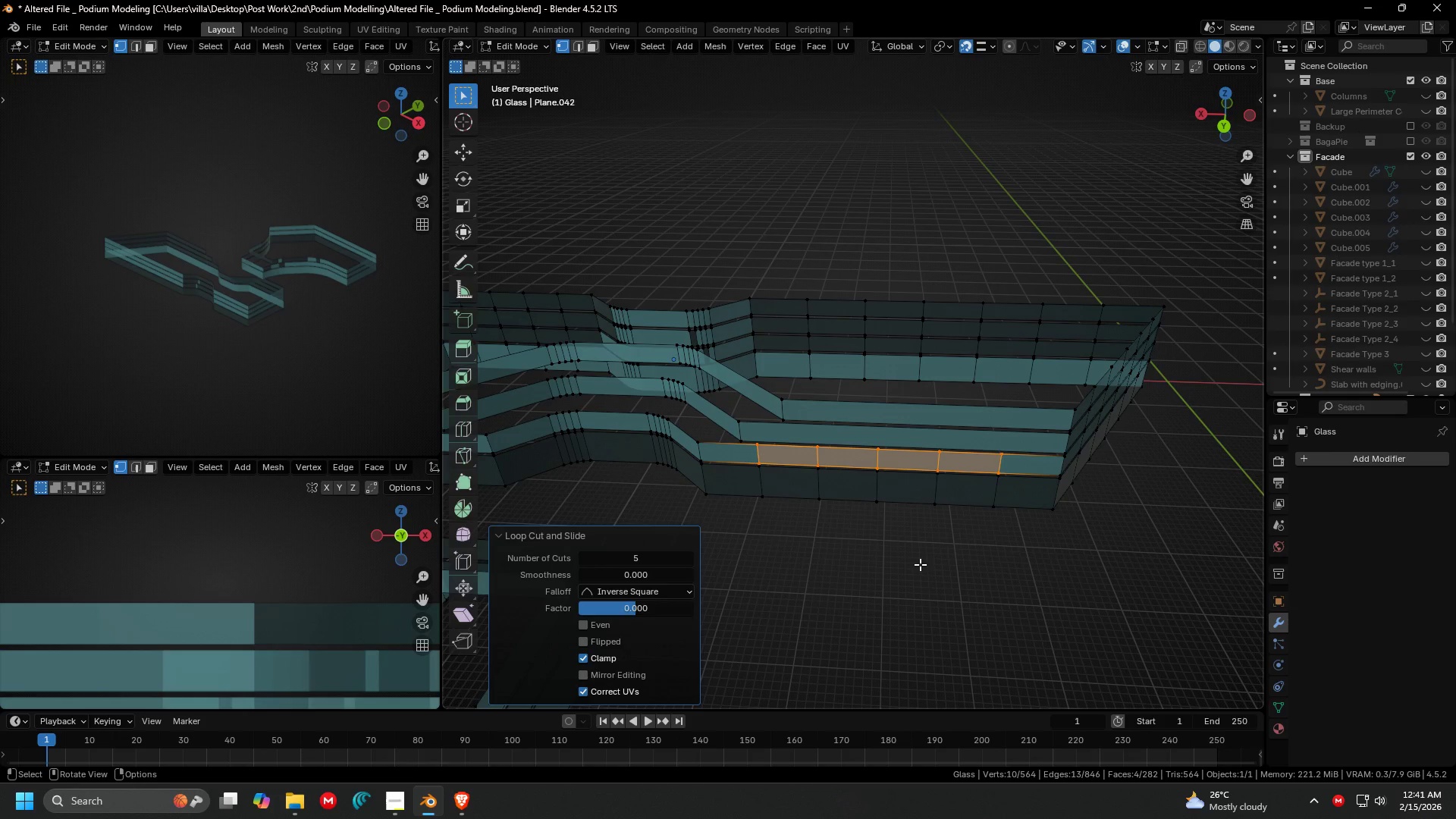 
left_click([920, 565])
 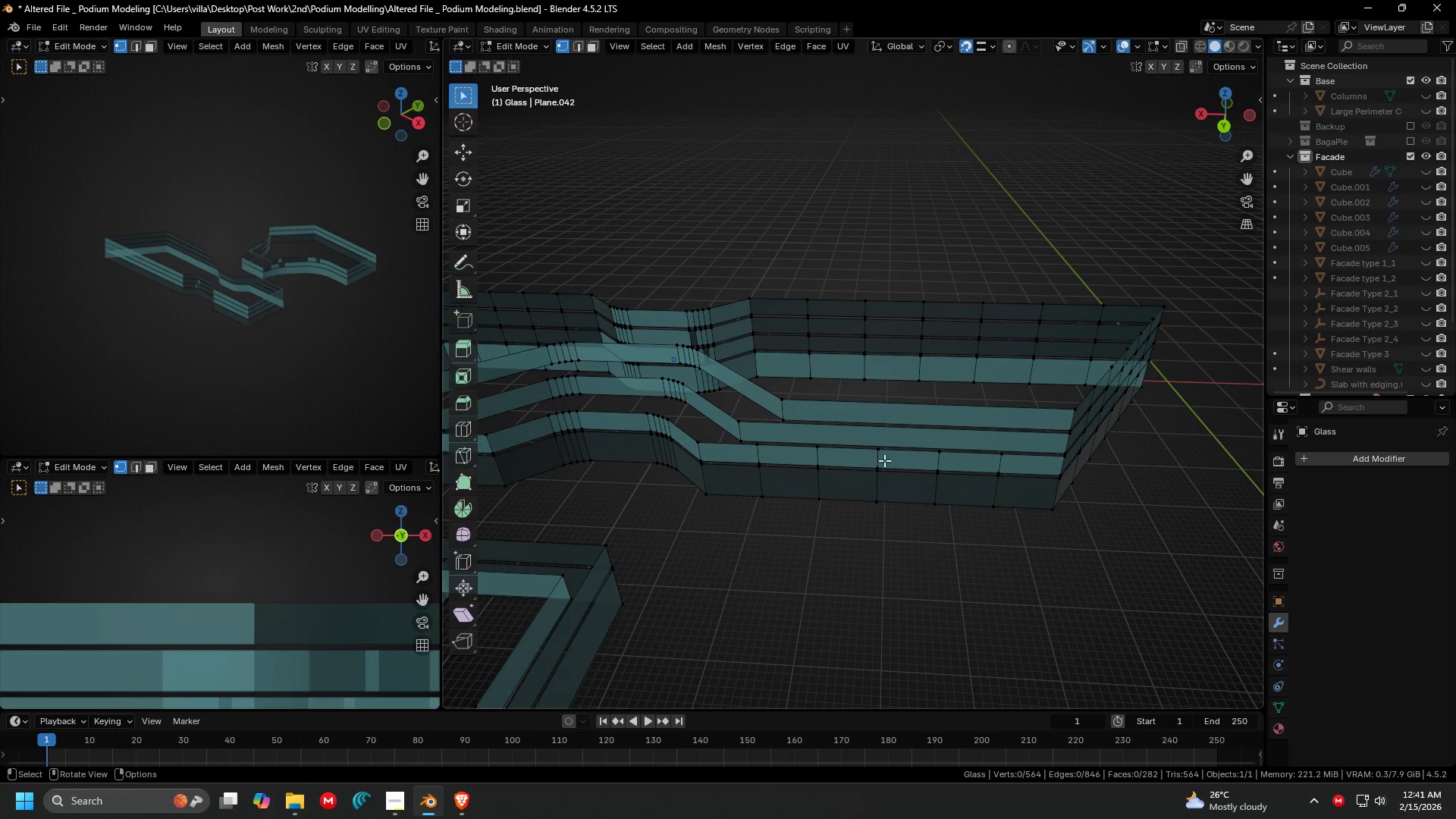 
key(Control+R)
 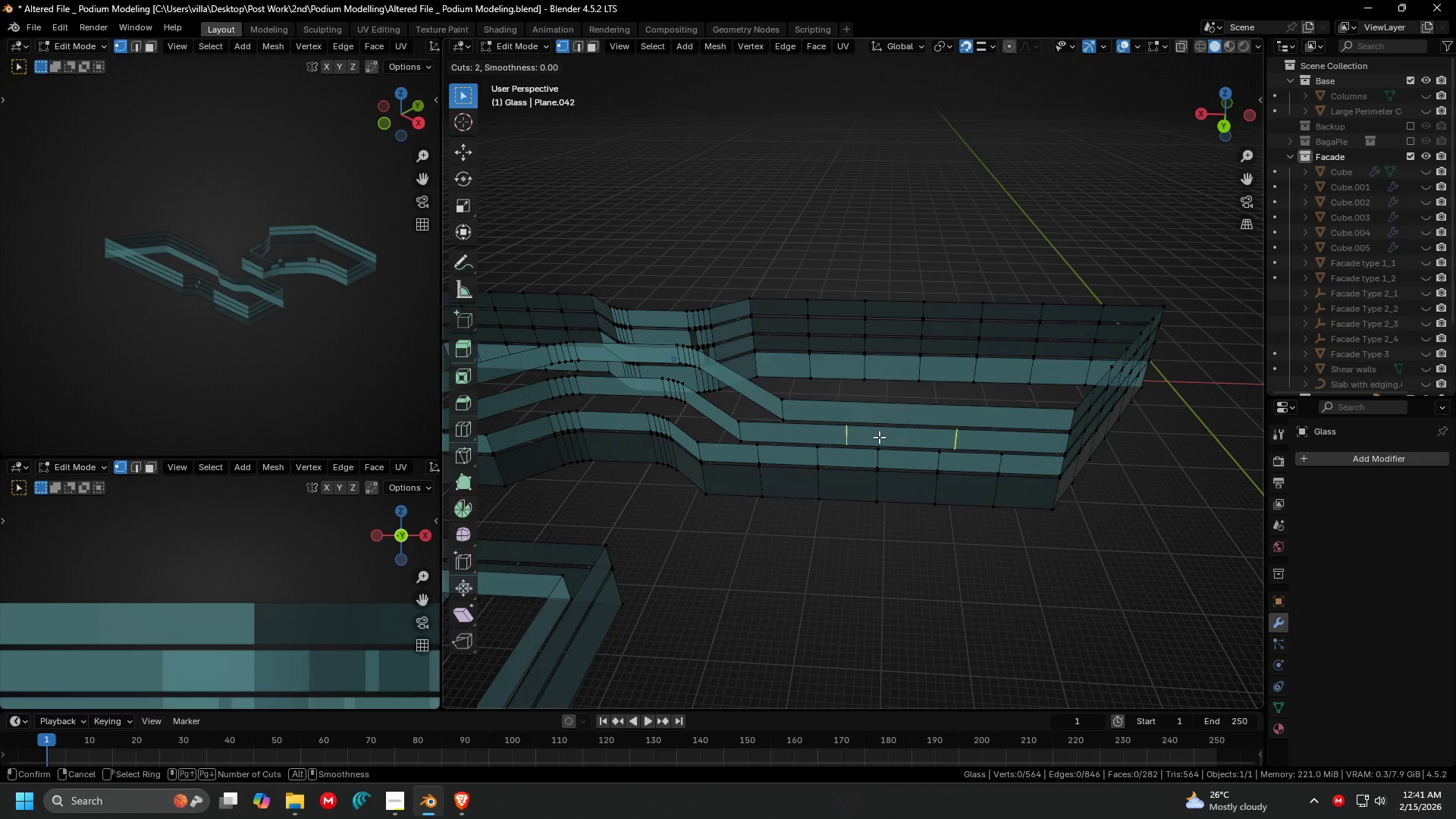 
scroll: coordinate [879, 437], scroll_direction: up, amount: 4.0
 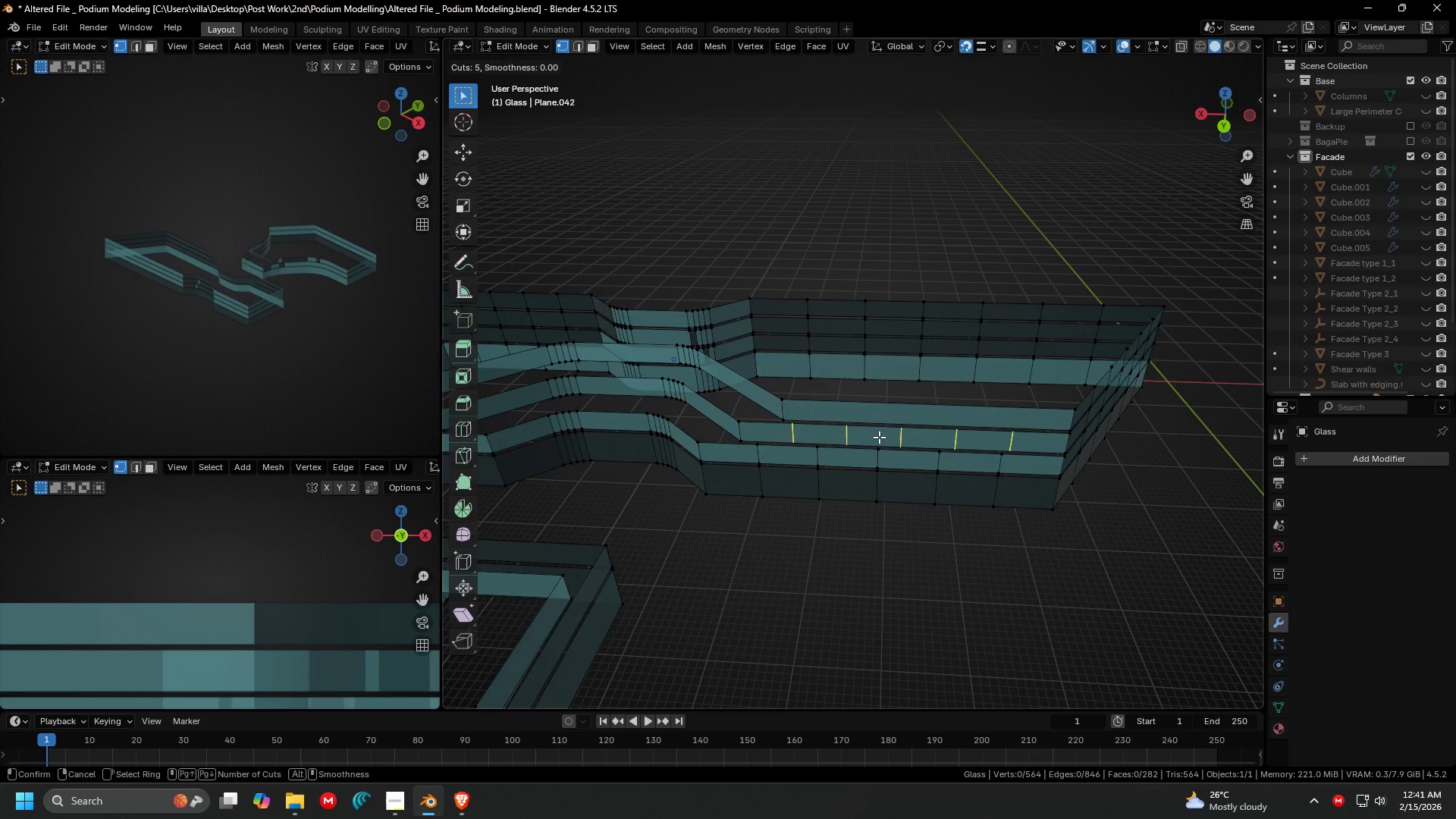 
left_click([879, 437])
 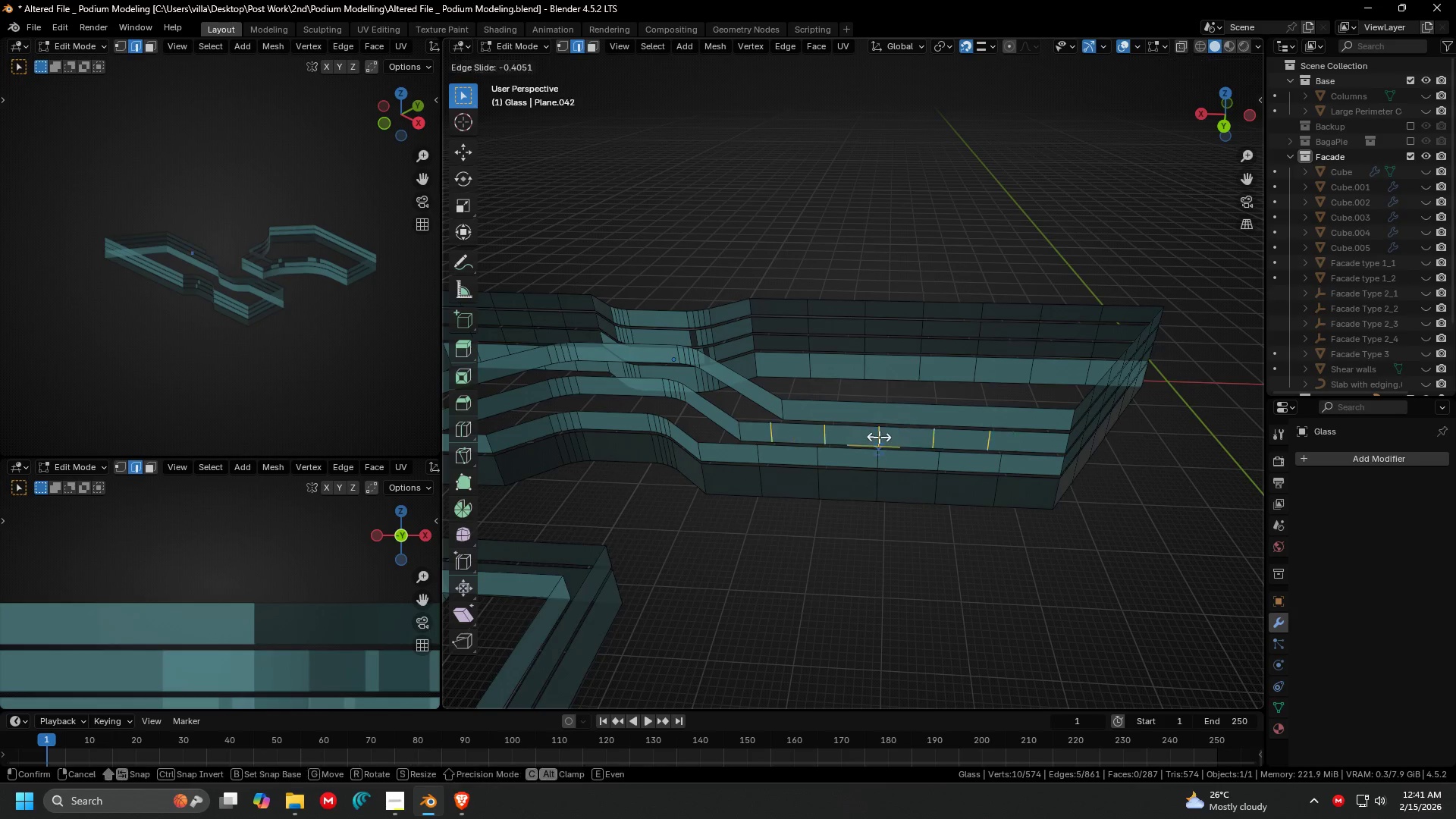 
right_click([879, 437])
 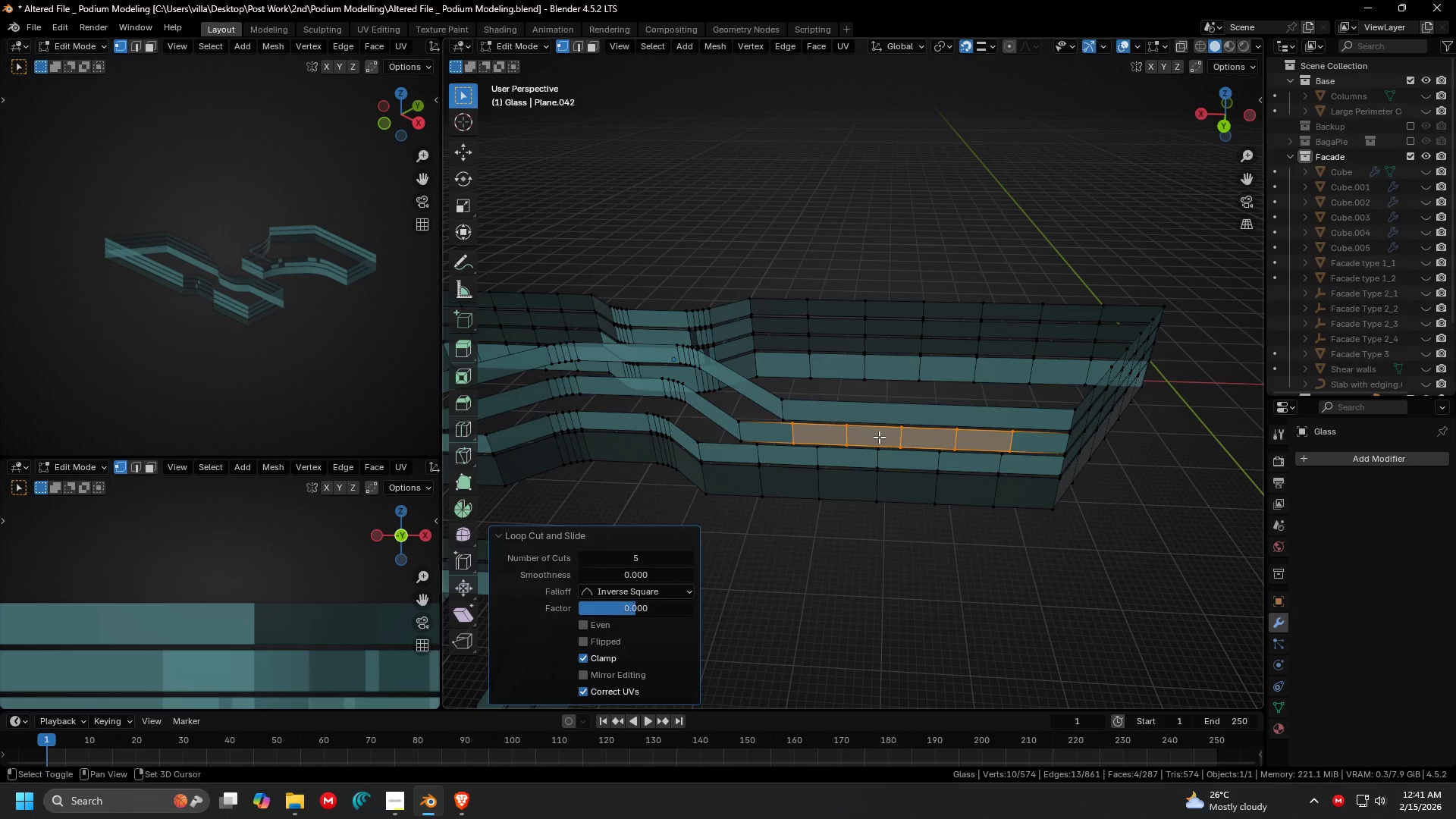 
hold_key(key=ShiftLeft, duration=0.36)
 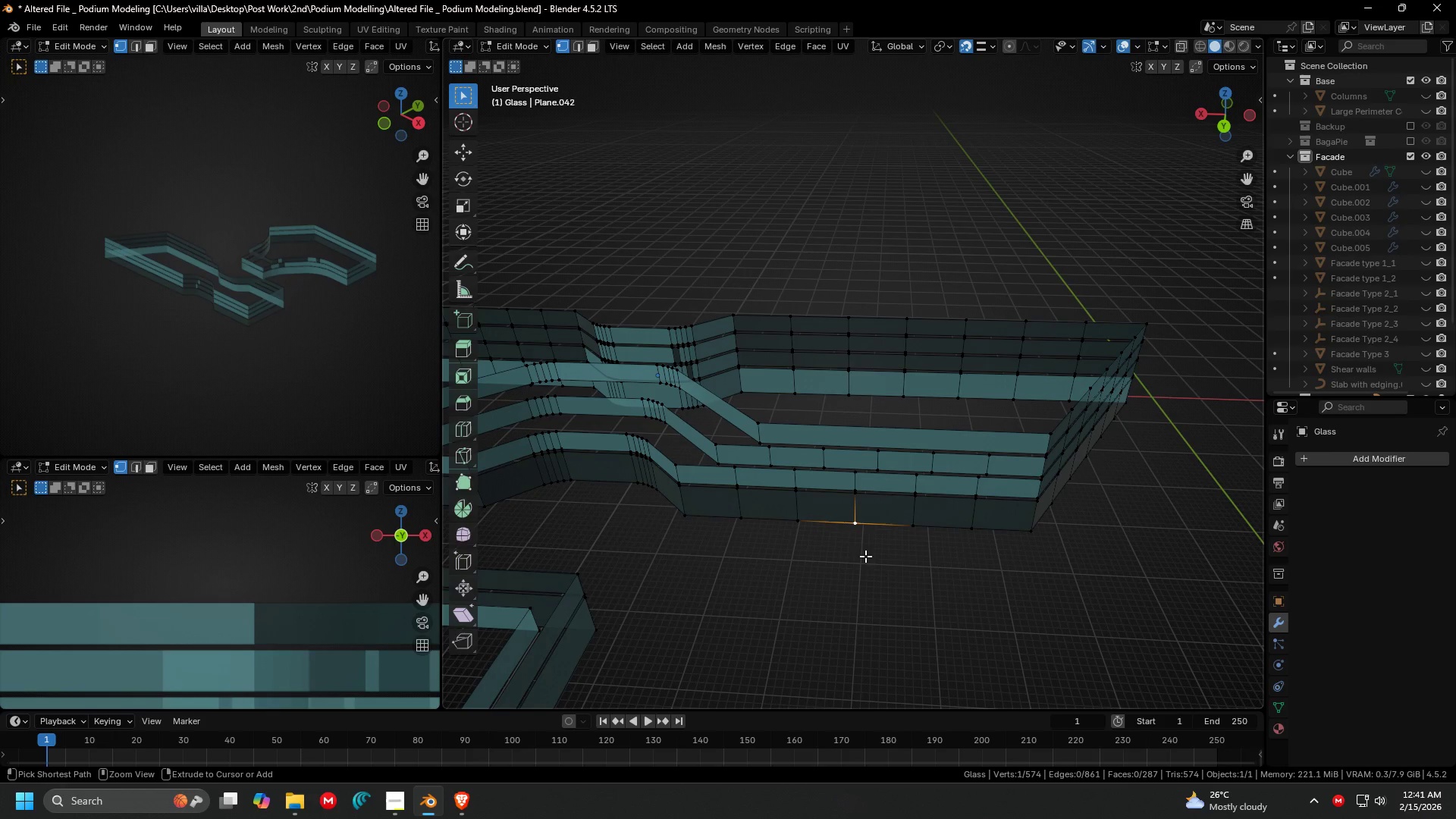 
left_click([865, 556])
 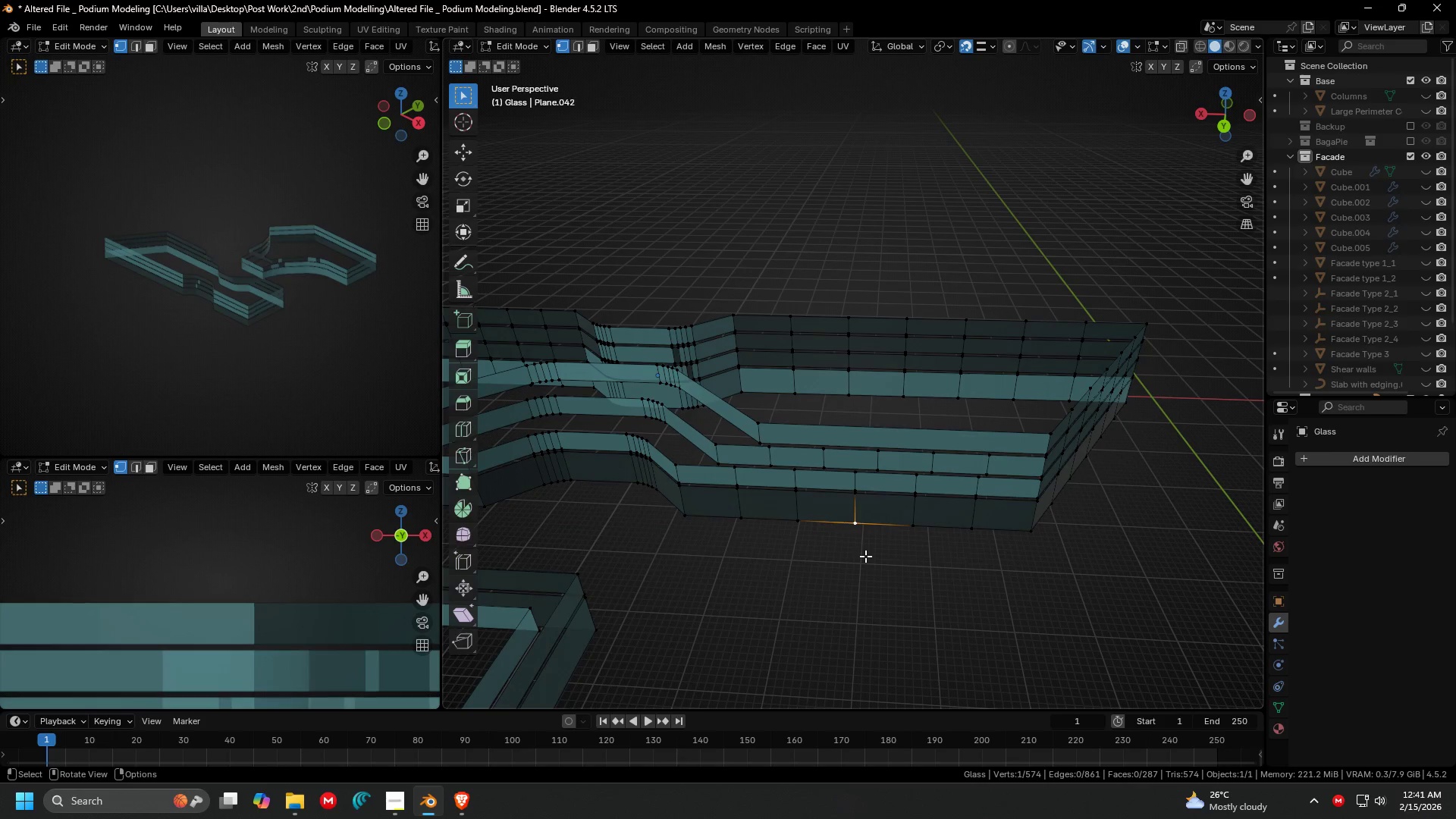 
scroll: coordinate [894, 509], scroll_direction: up, amount: 1.0
 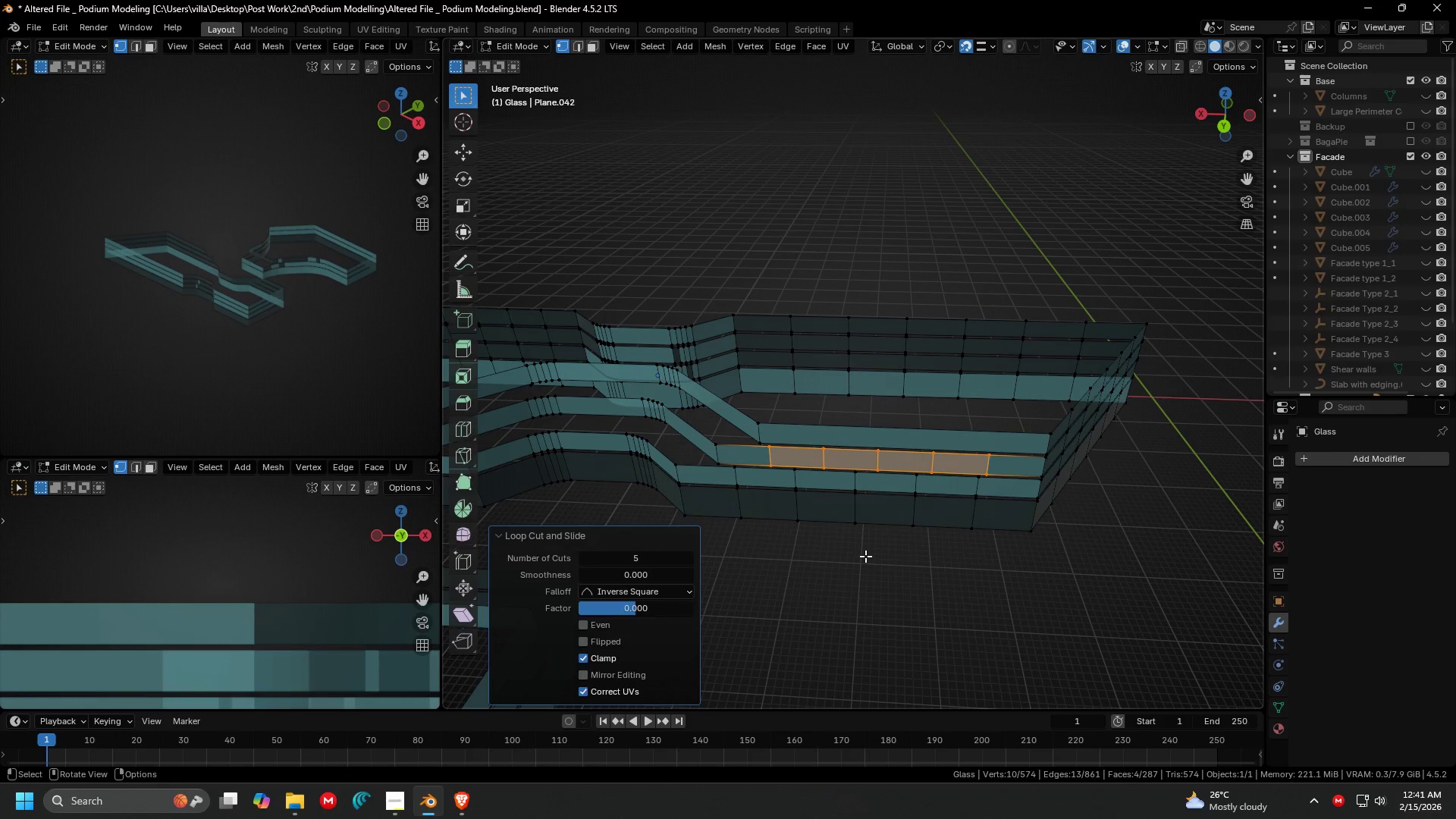 
key(Control+R)
 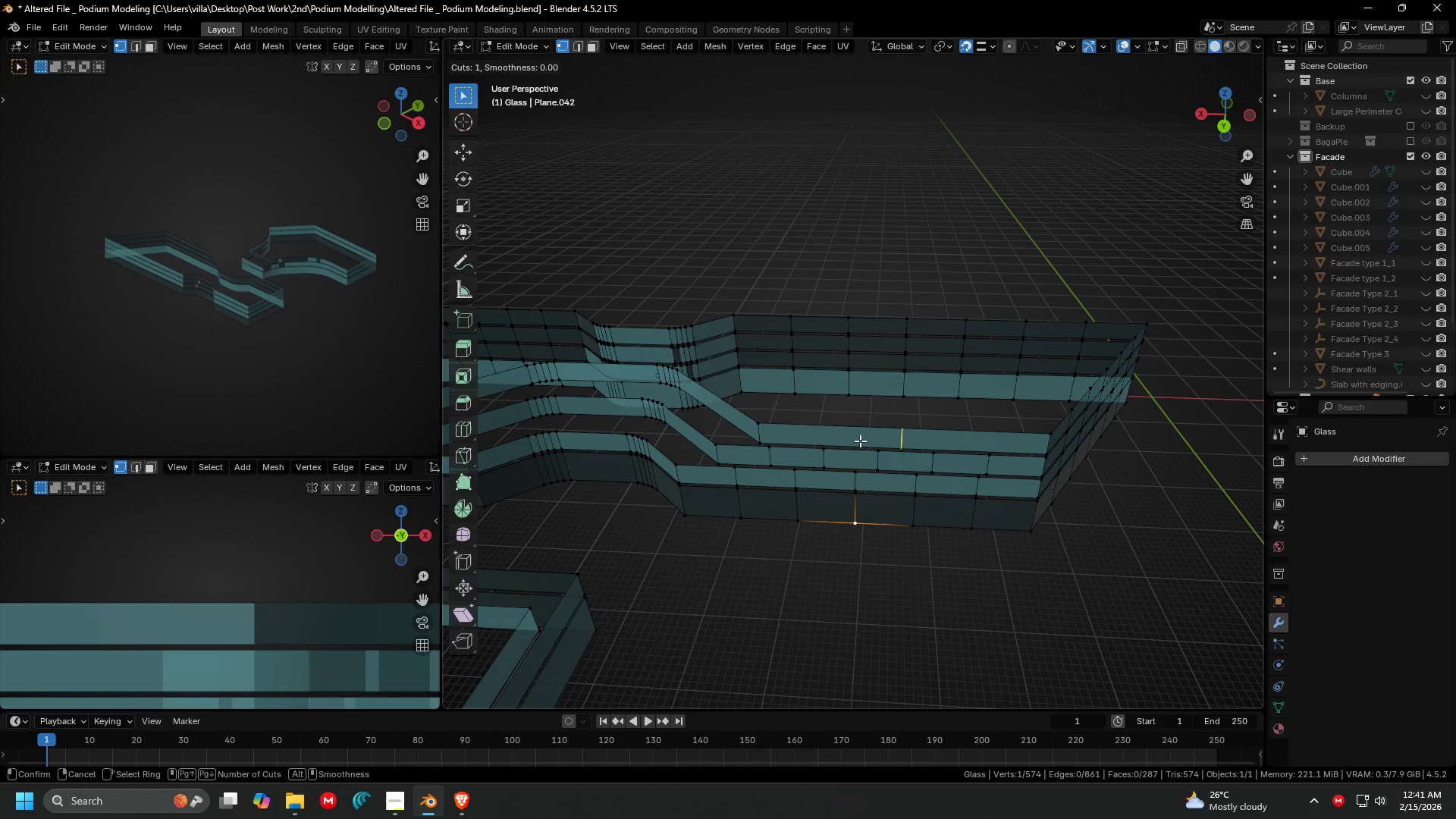 
scroll: coordinate [860, 441], scroll_direction: up, amount: 3.0
 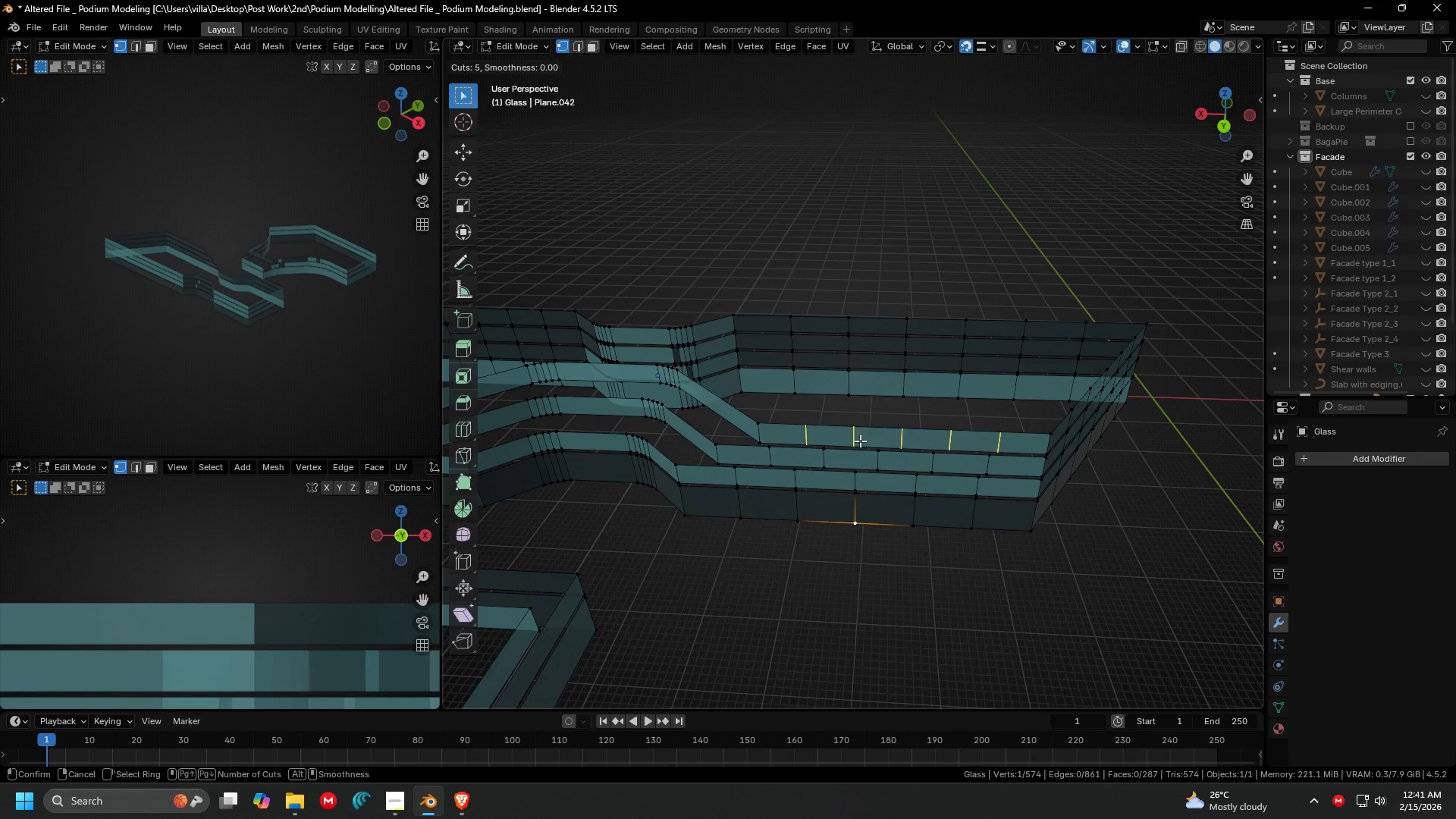 
left_click([860, 441])
 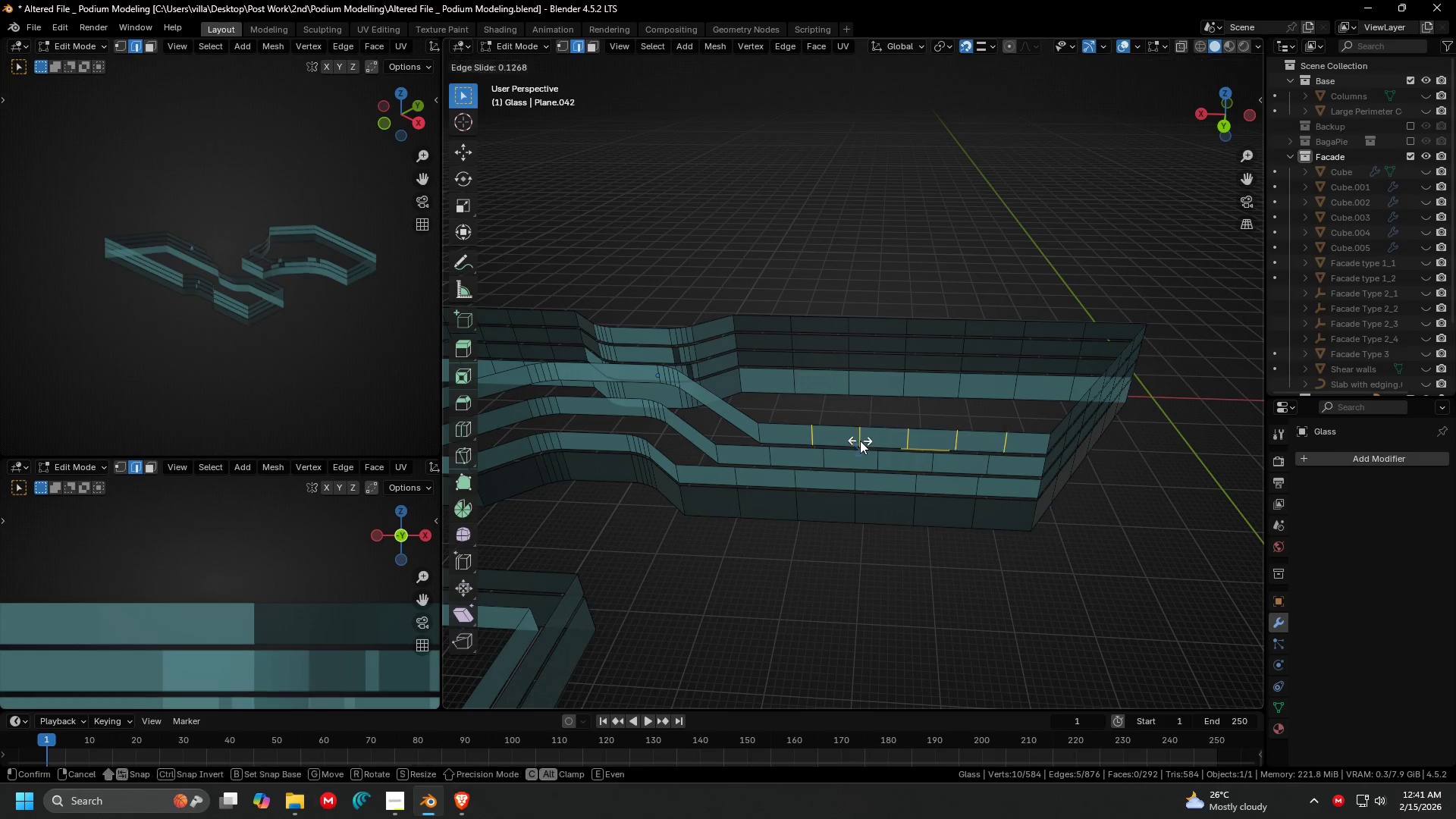 
right_click([860, 441])
 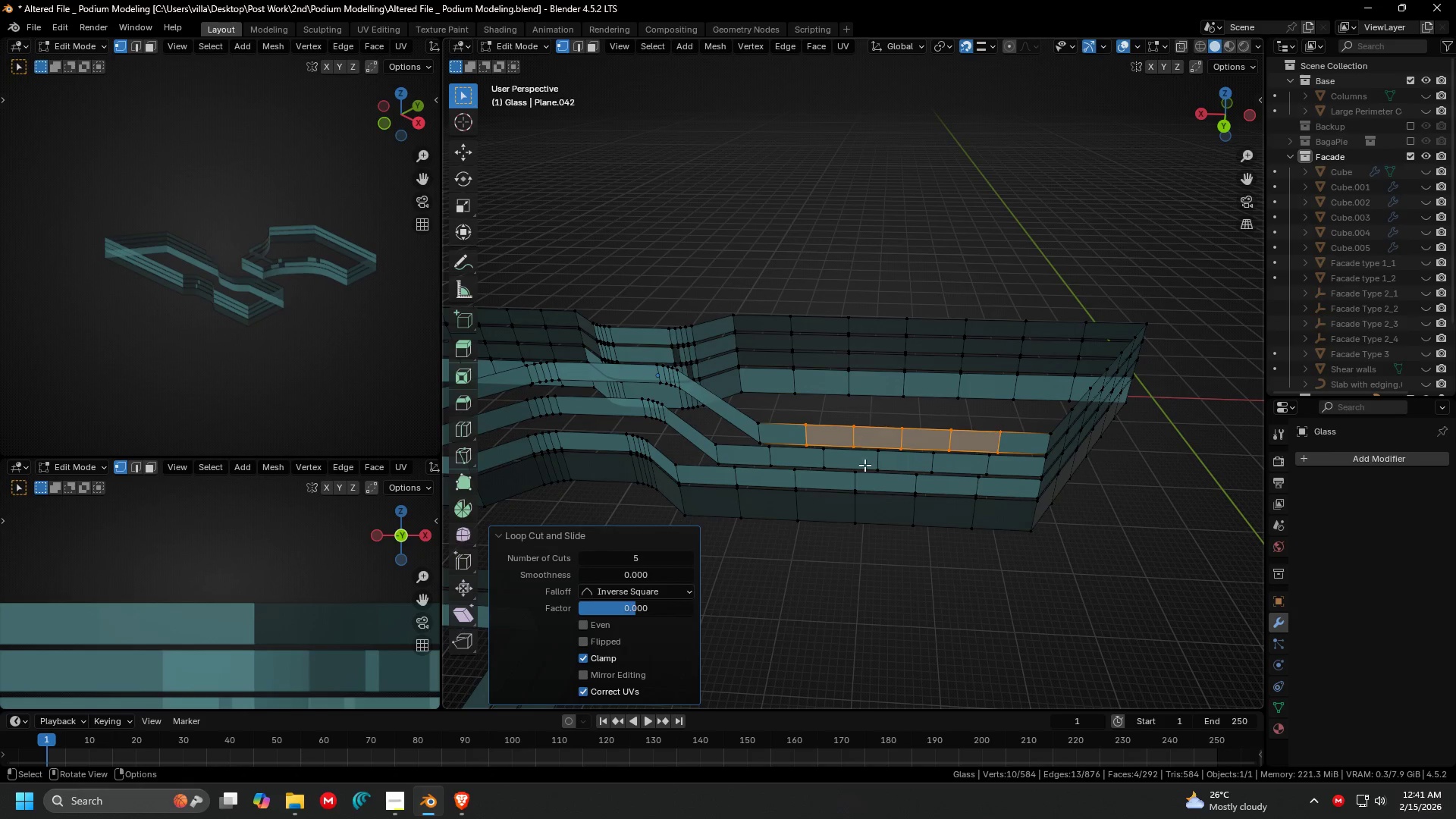 
key(Shift+ShiftLeft)
 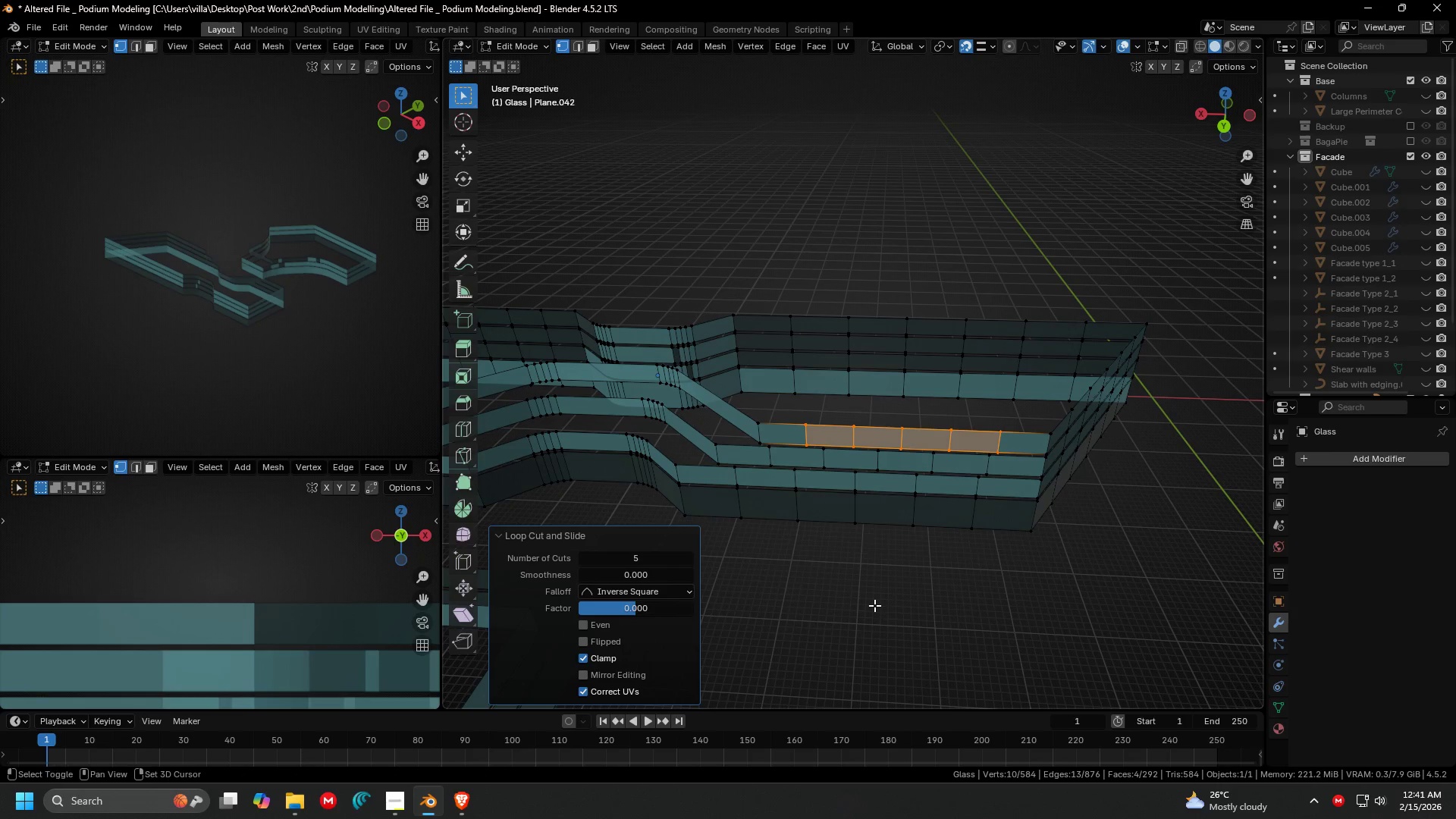 
left_click([875, 605])
 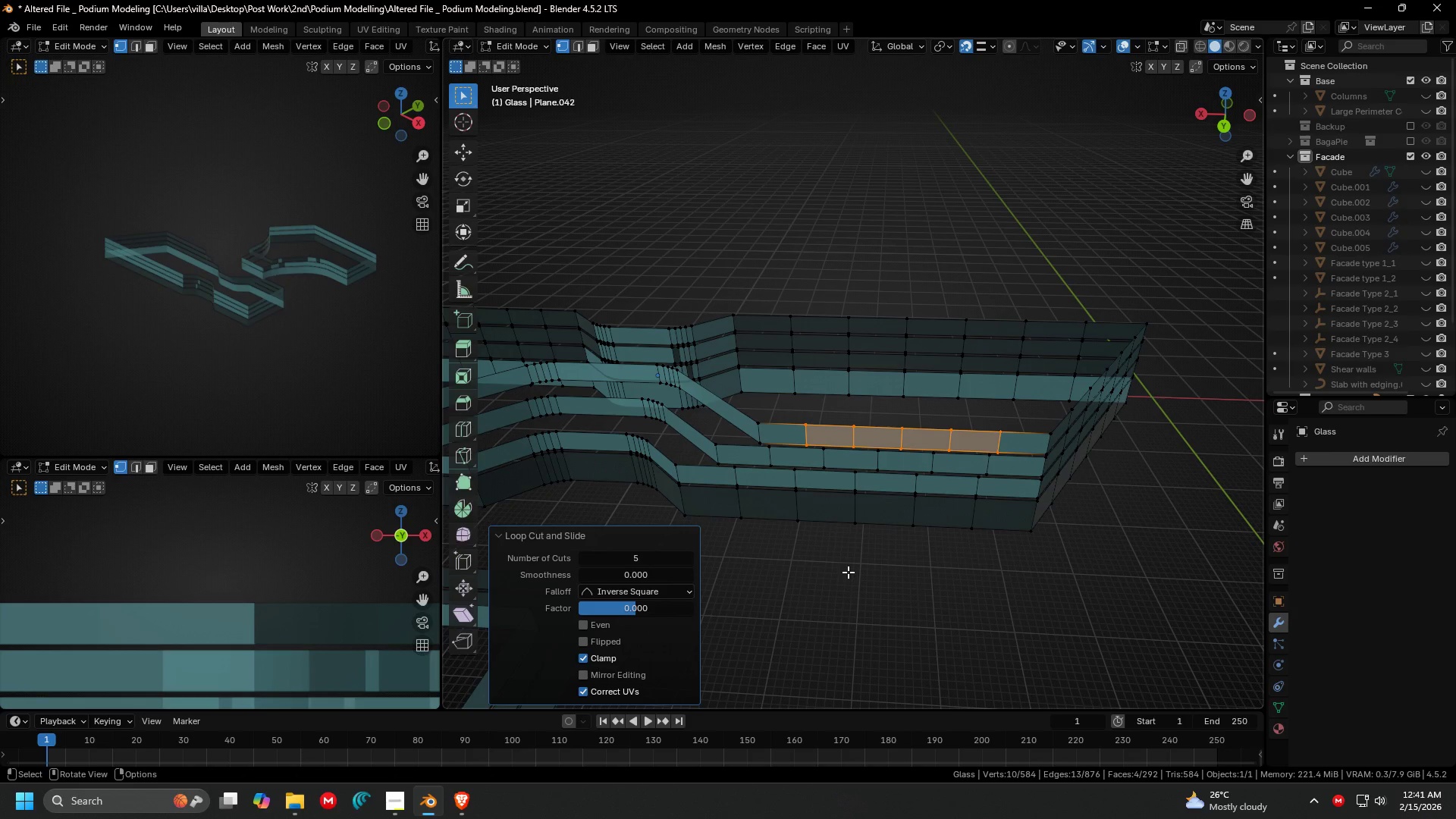 
left_click([848, 572])
 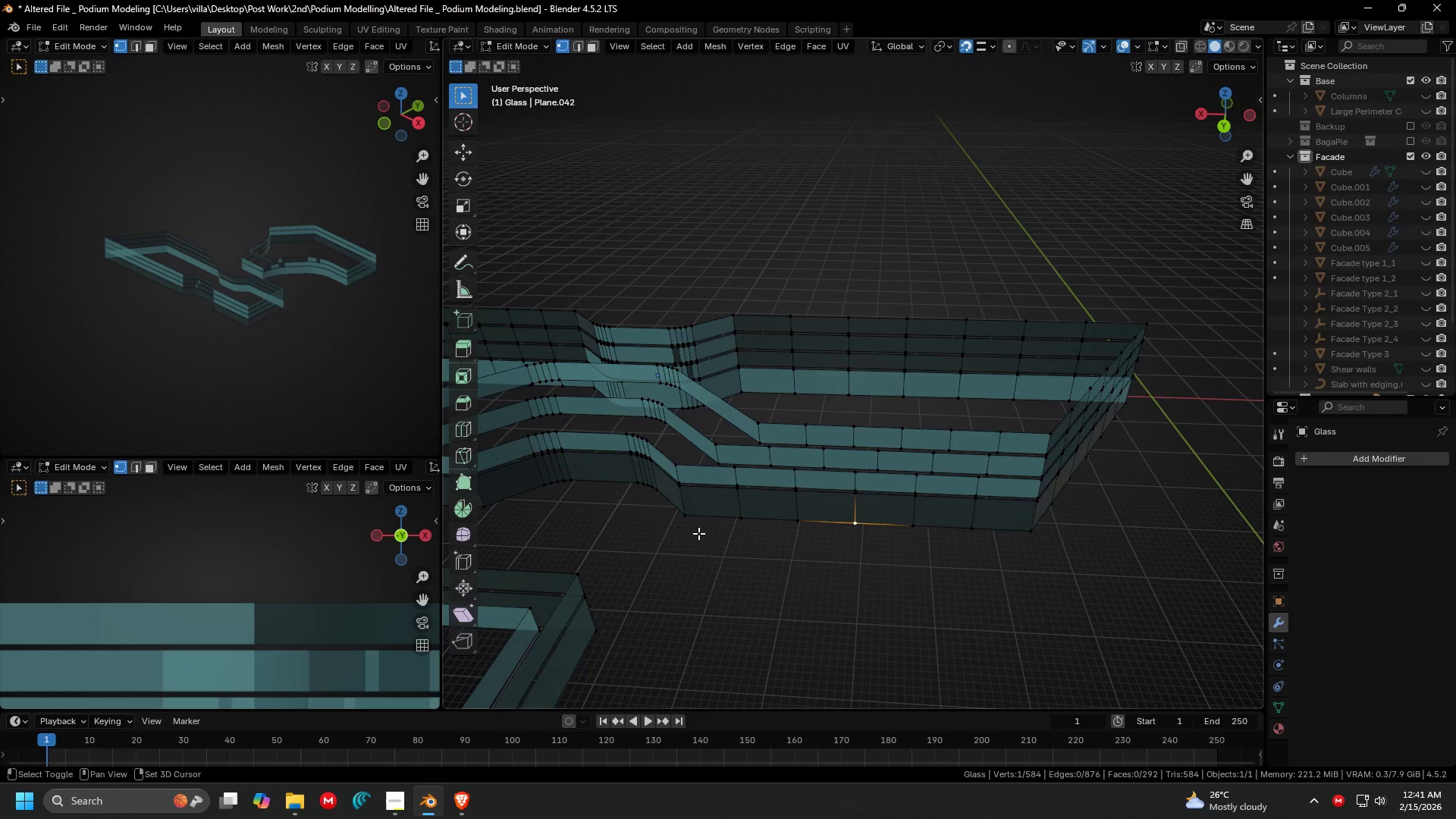 
hold_key(key=ShiftLeft, duration=0.36)
 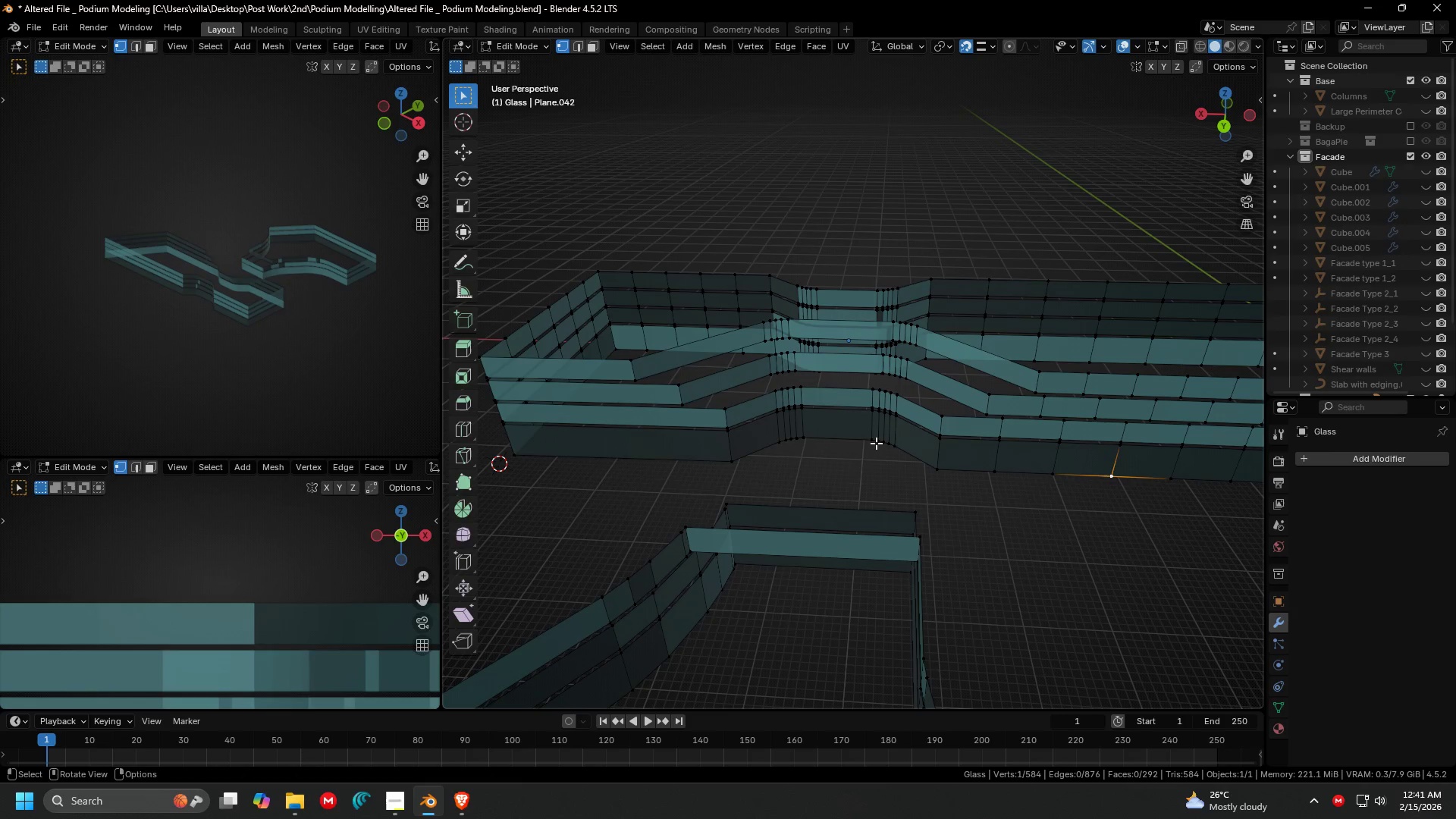 
hold_key(key=ShiftLeft, duration=0.78)
 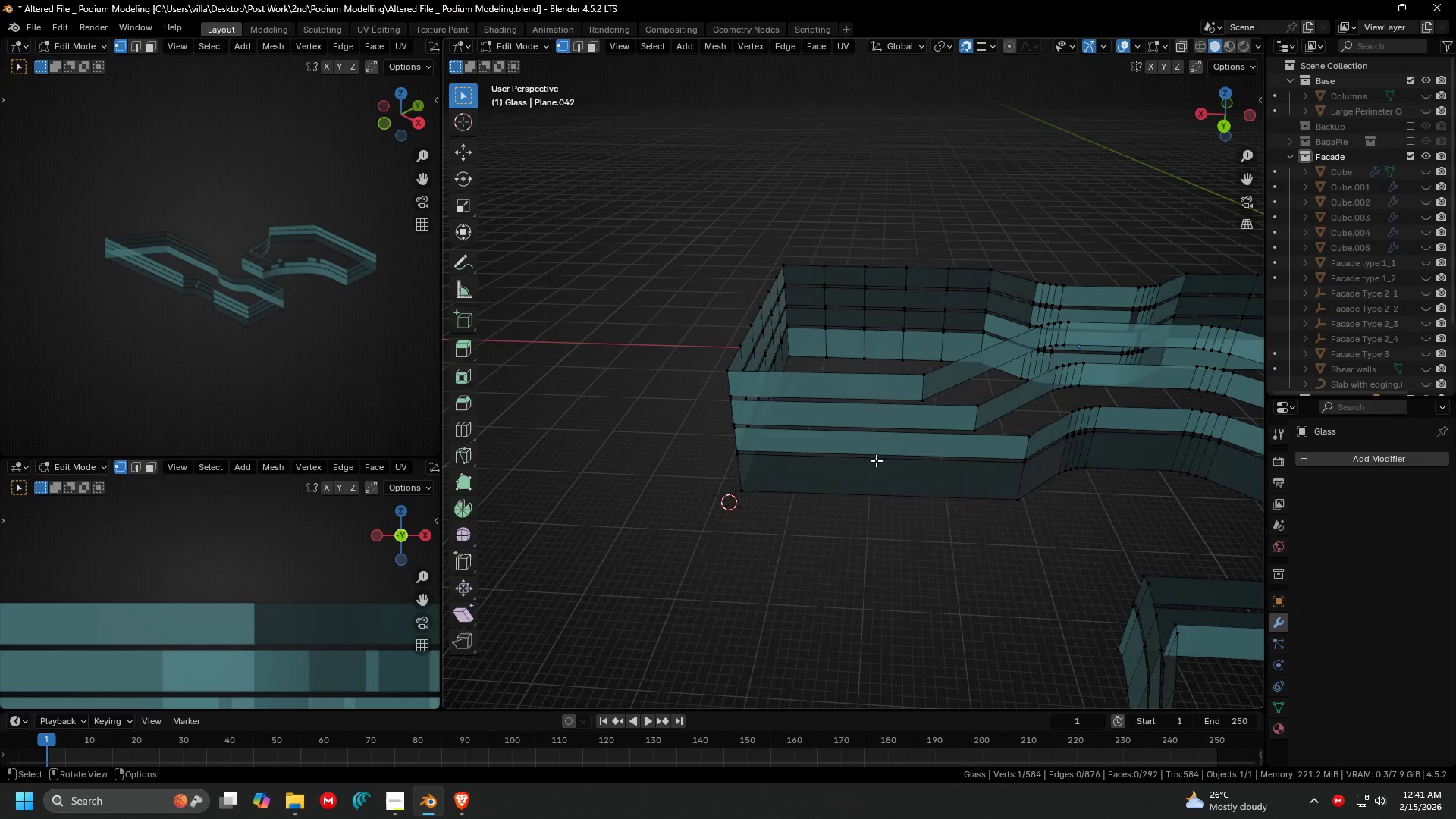 
hold_key(key=ShiftLeft, duration=0.55)
scroll: coordinate [814, 462], scroll_direction: up, amount: 1.0
 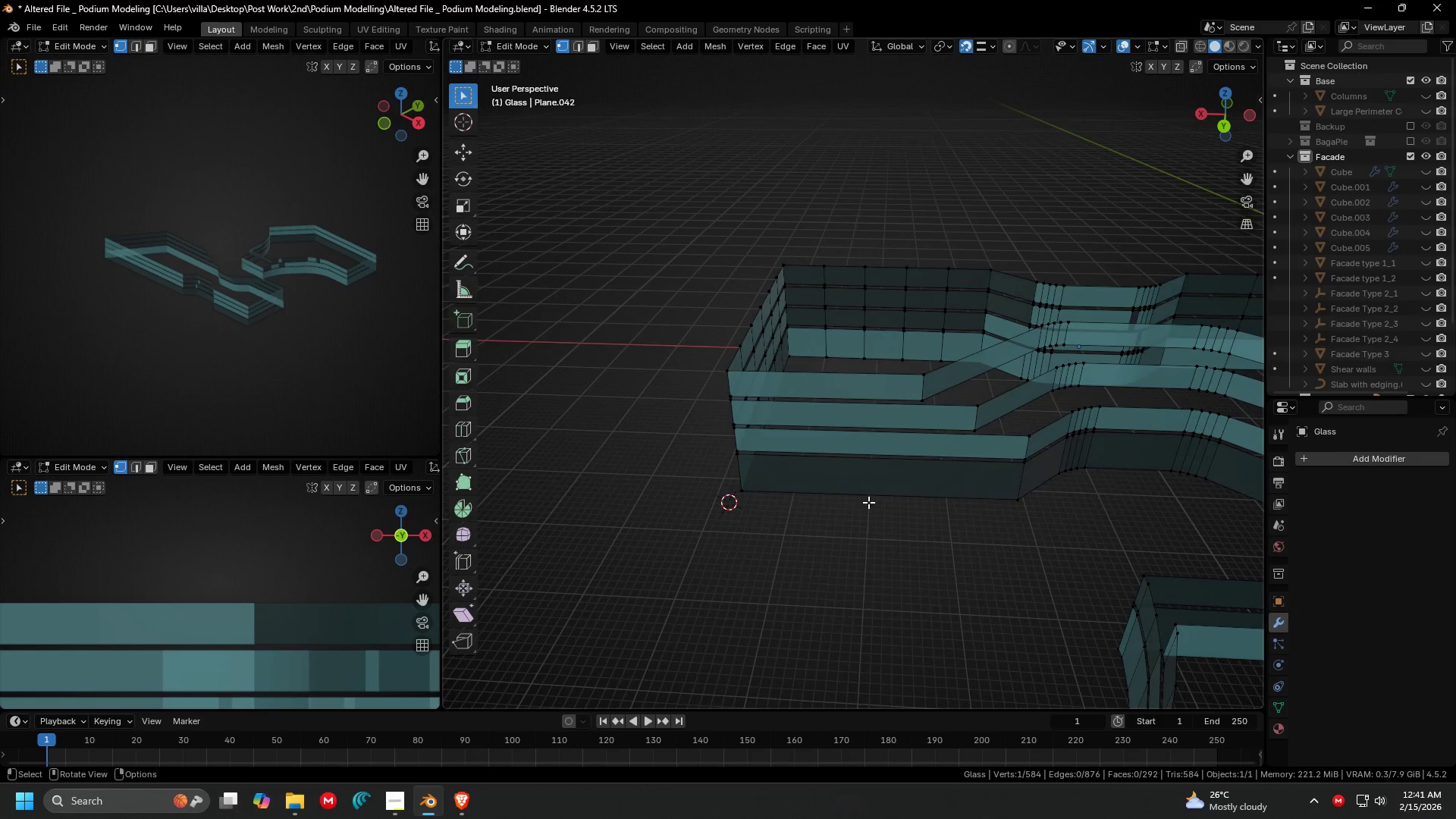 
left_click([858, 548])
 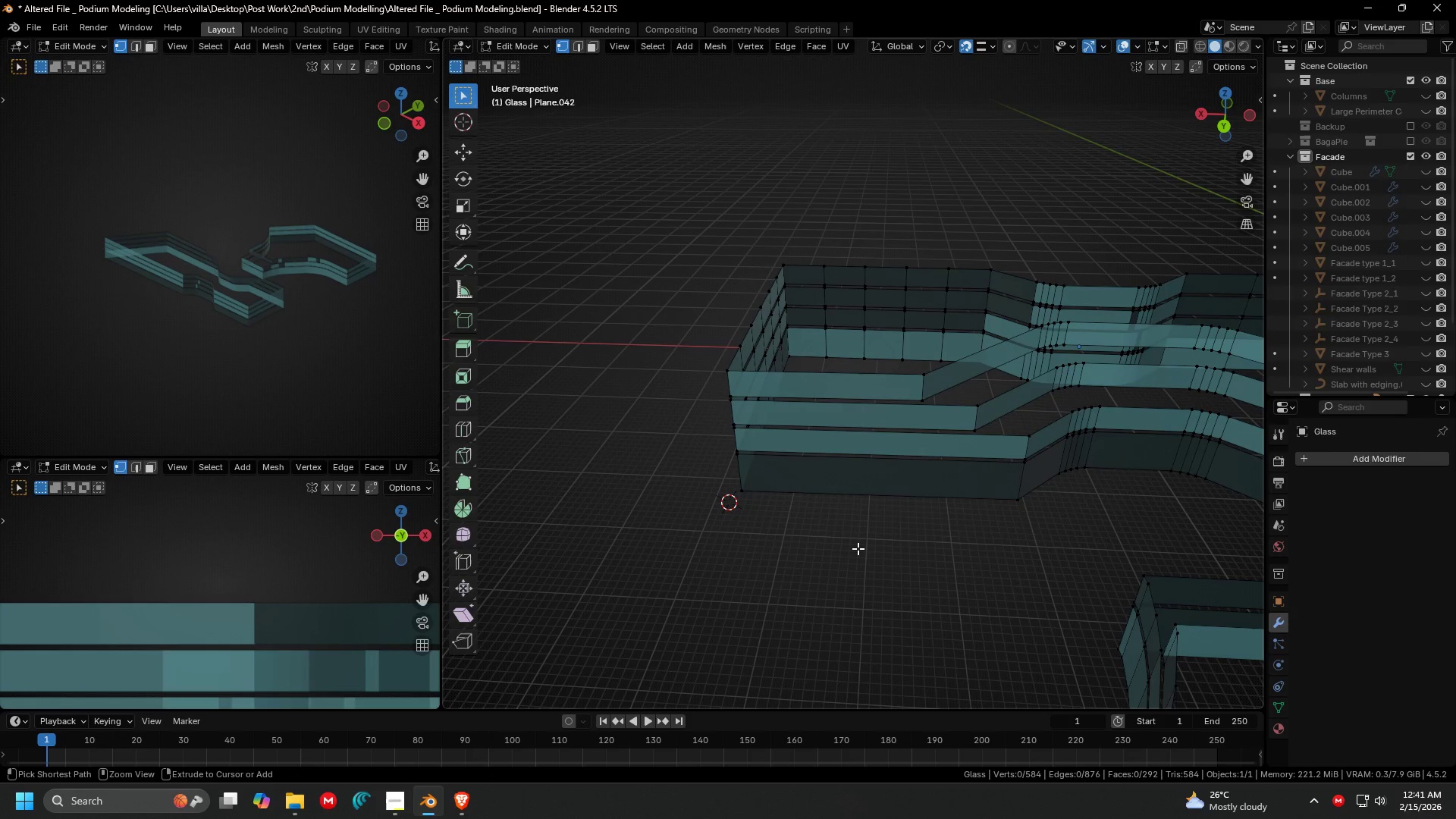 
key(Control+R)
 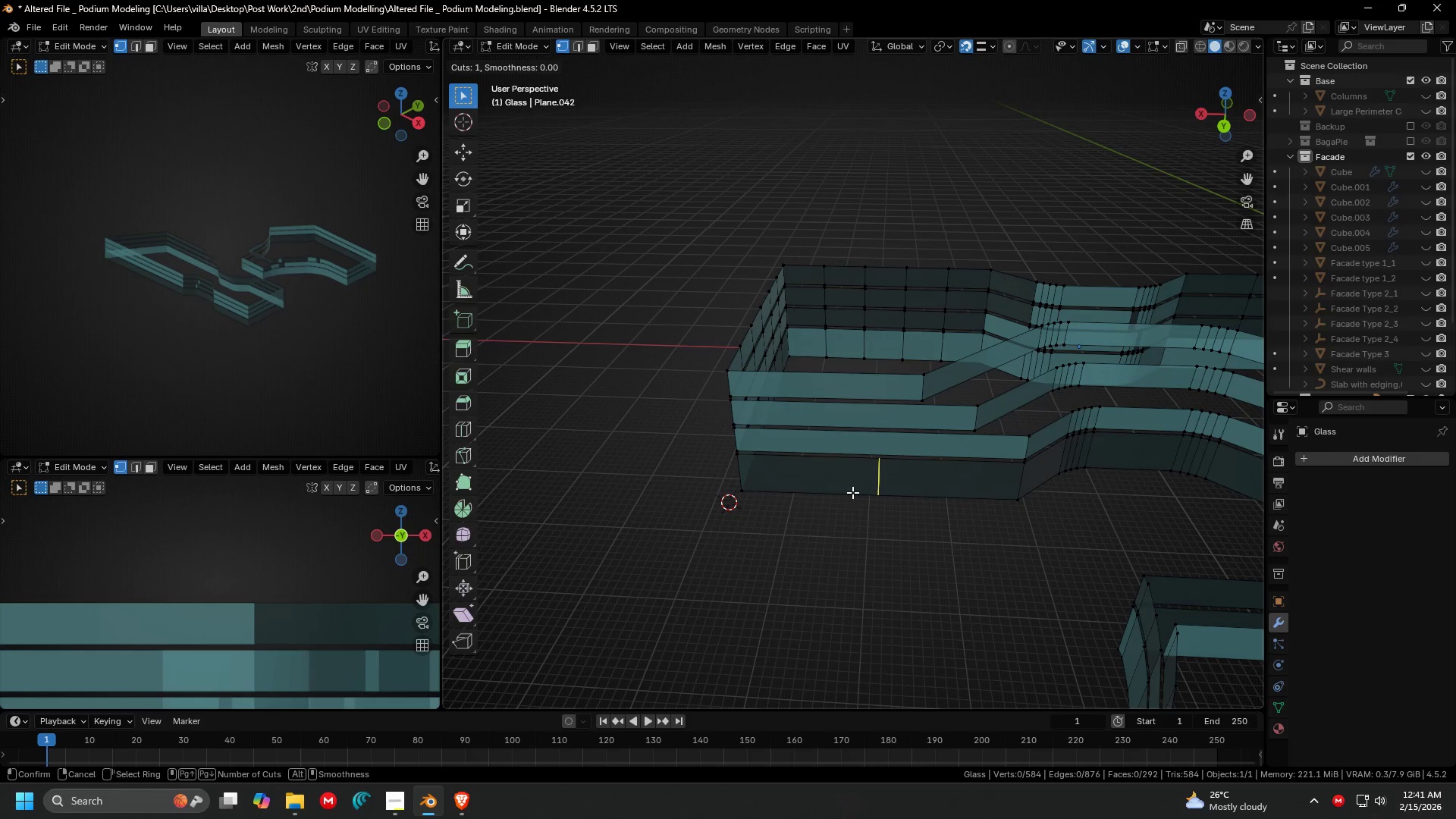 
scroll: coordinate [852, 492], scroll_direction: up, amount: 5.0
 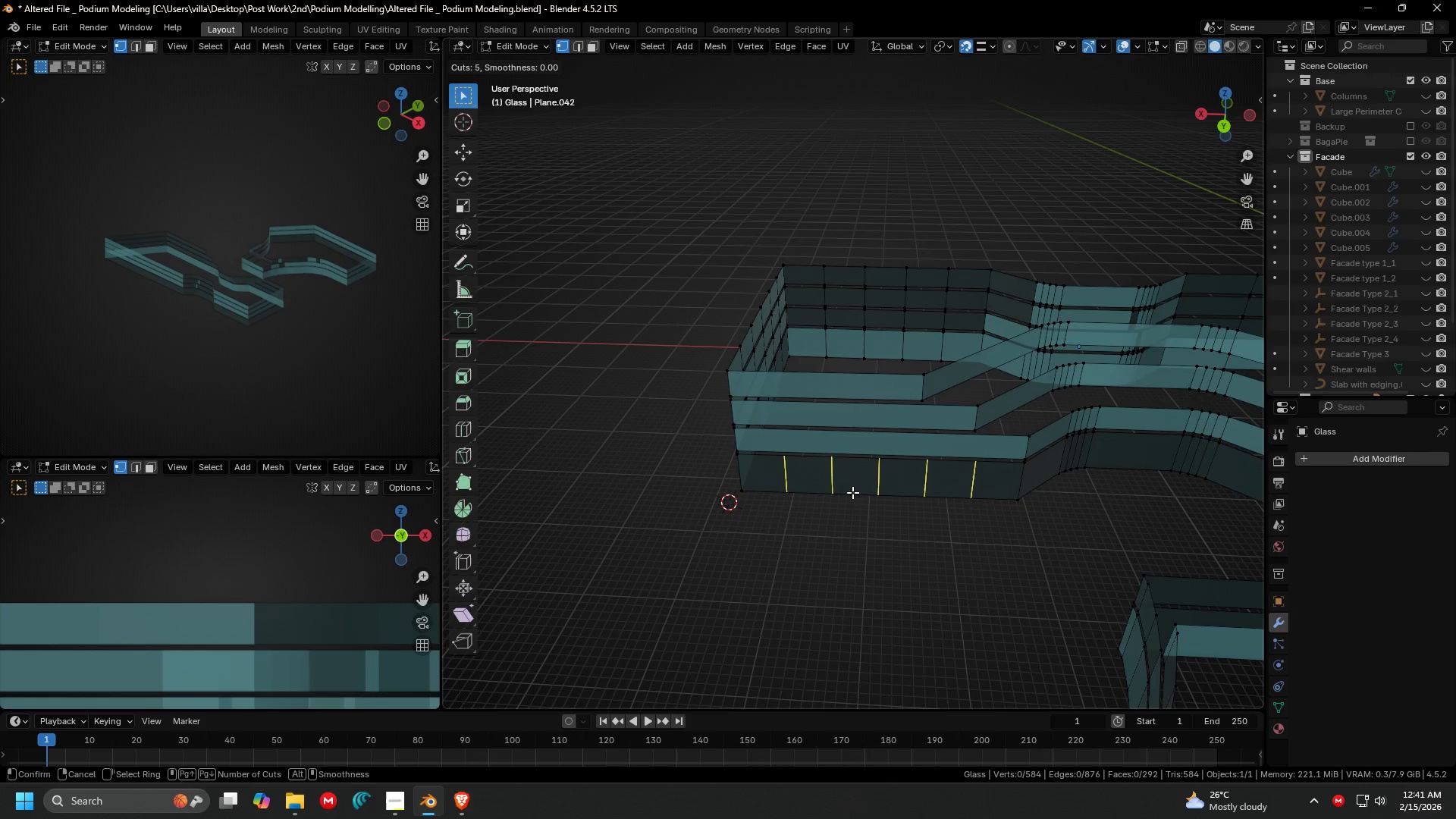 
scroll: coordinate [852, 492], scroll_direction: down, amount: 1.0
 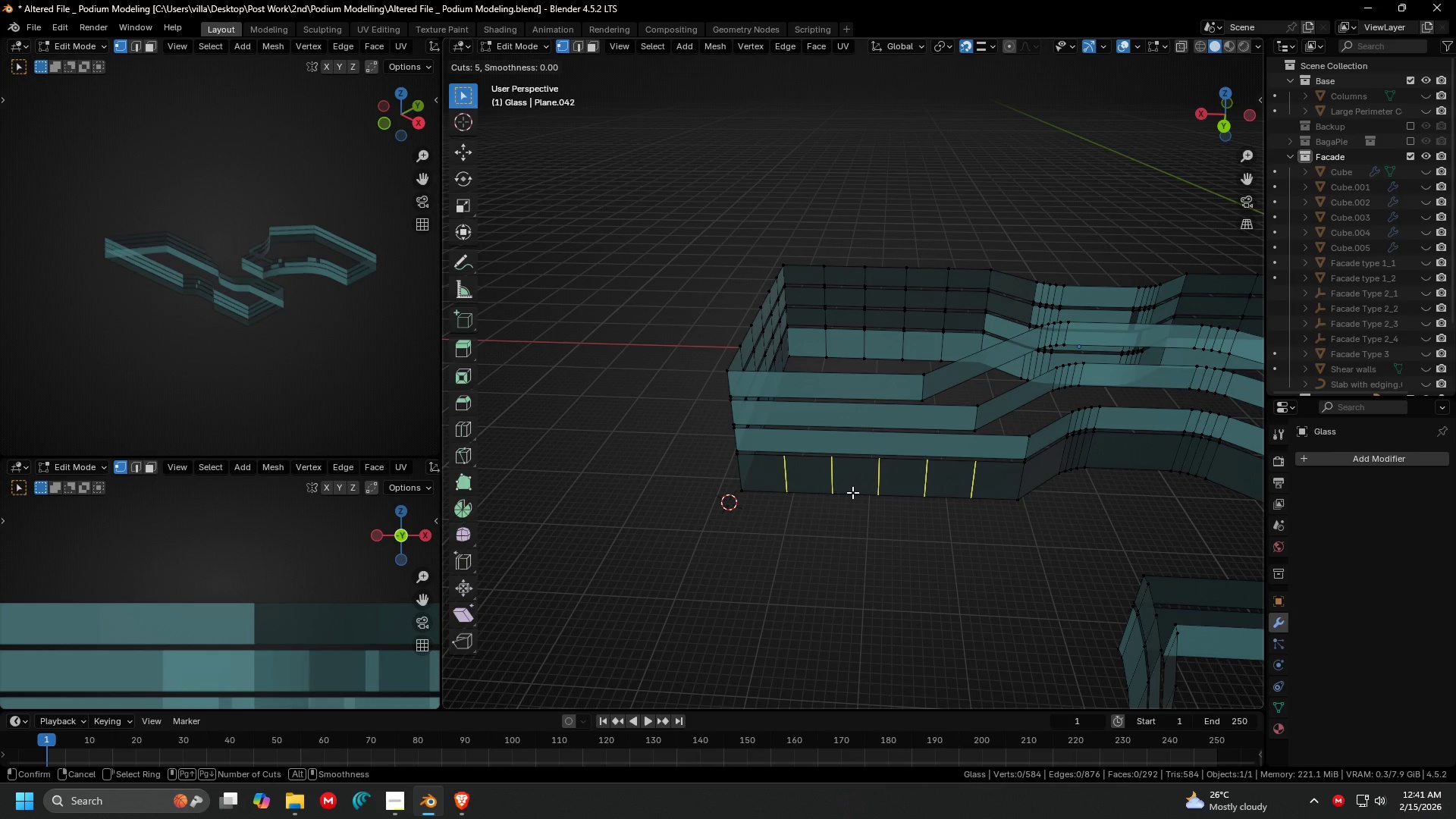 
left_click([852, 492])
 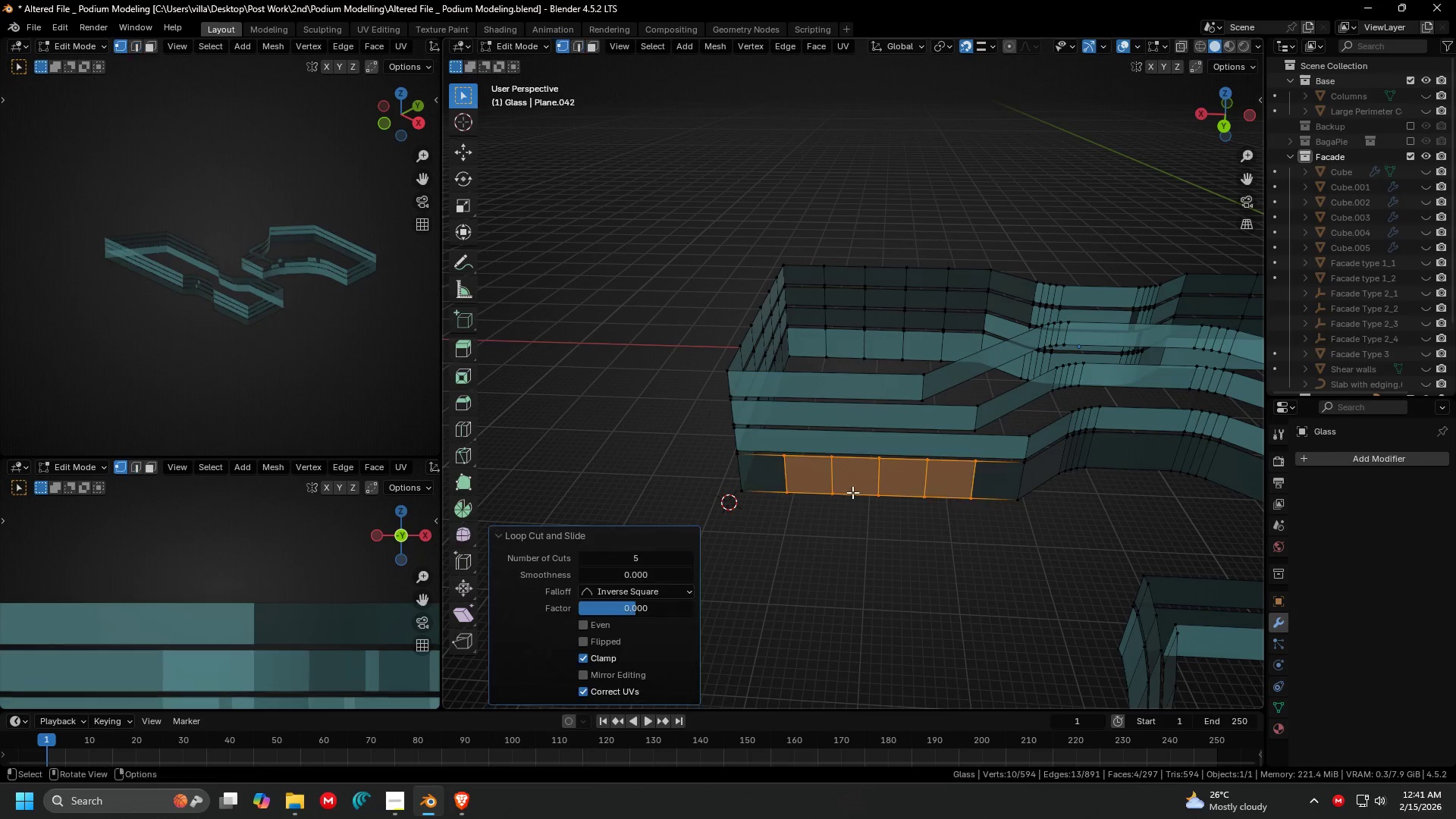 
right_click([852, 492])
 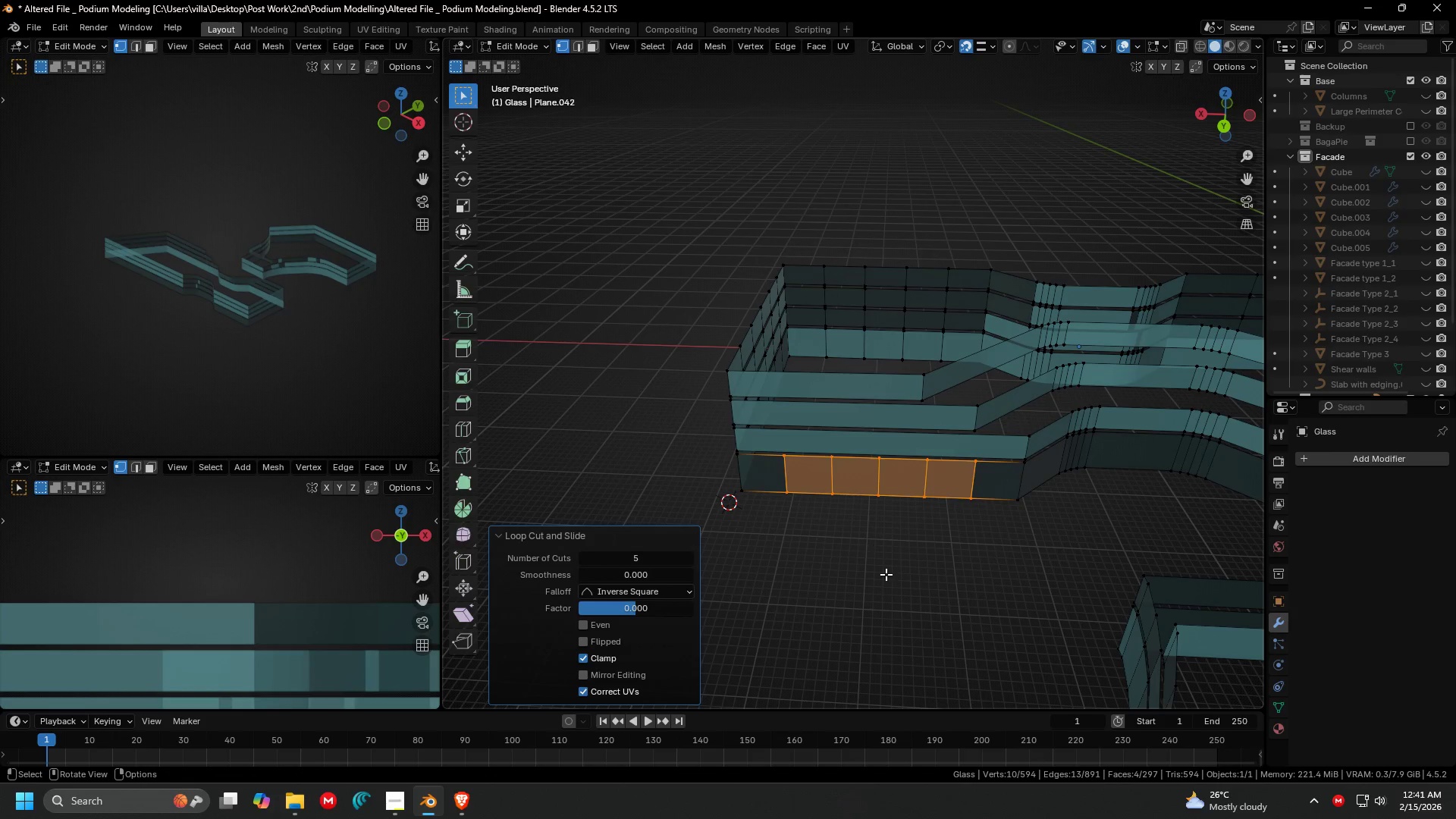 
left_click([886, 575])
 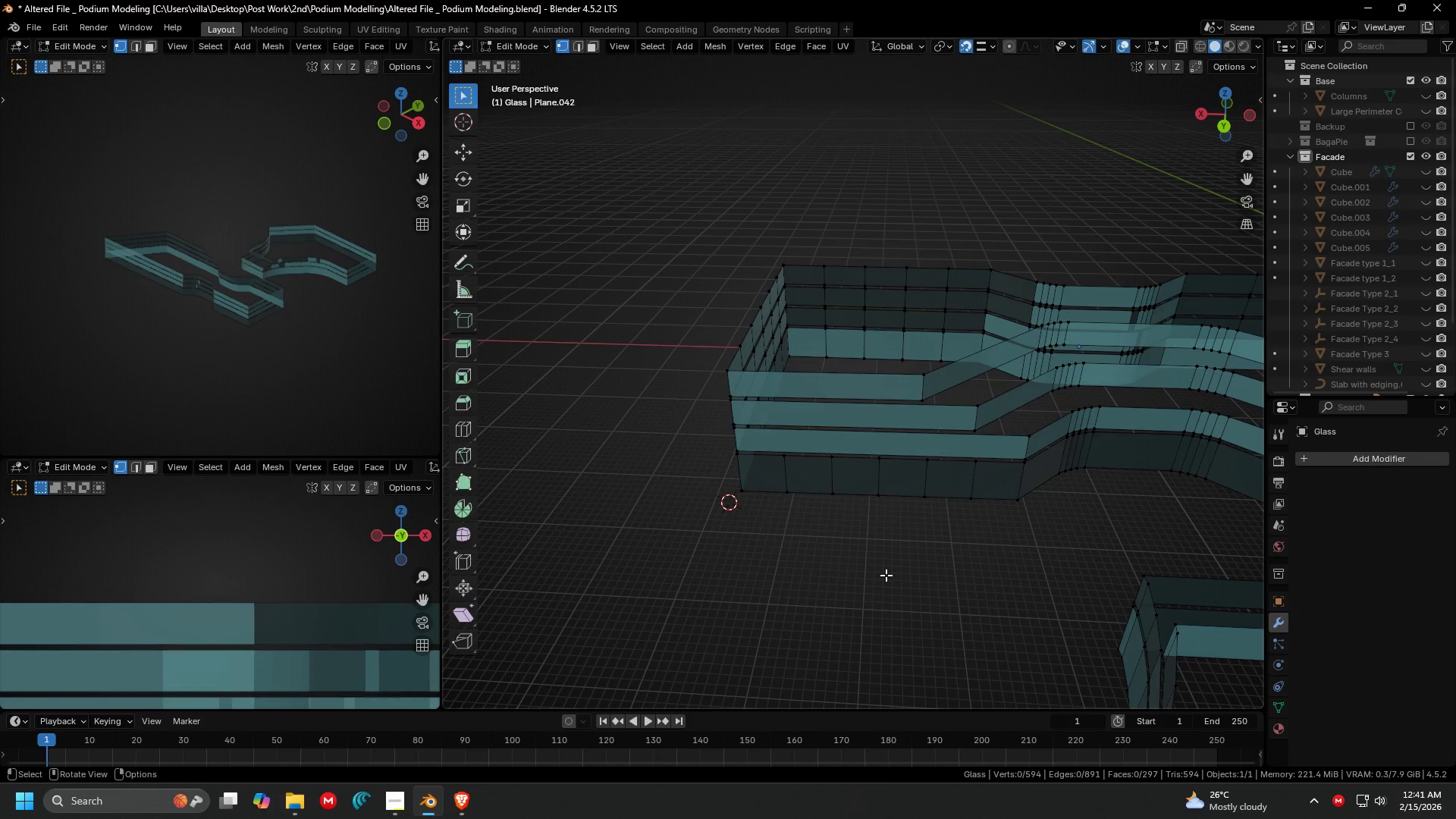 
key(Control+R)
 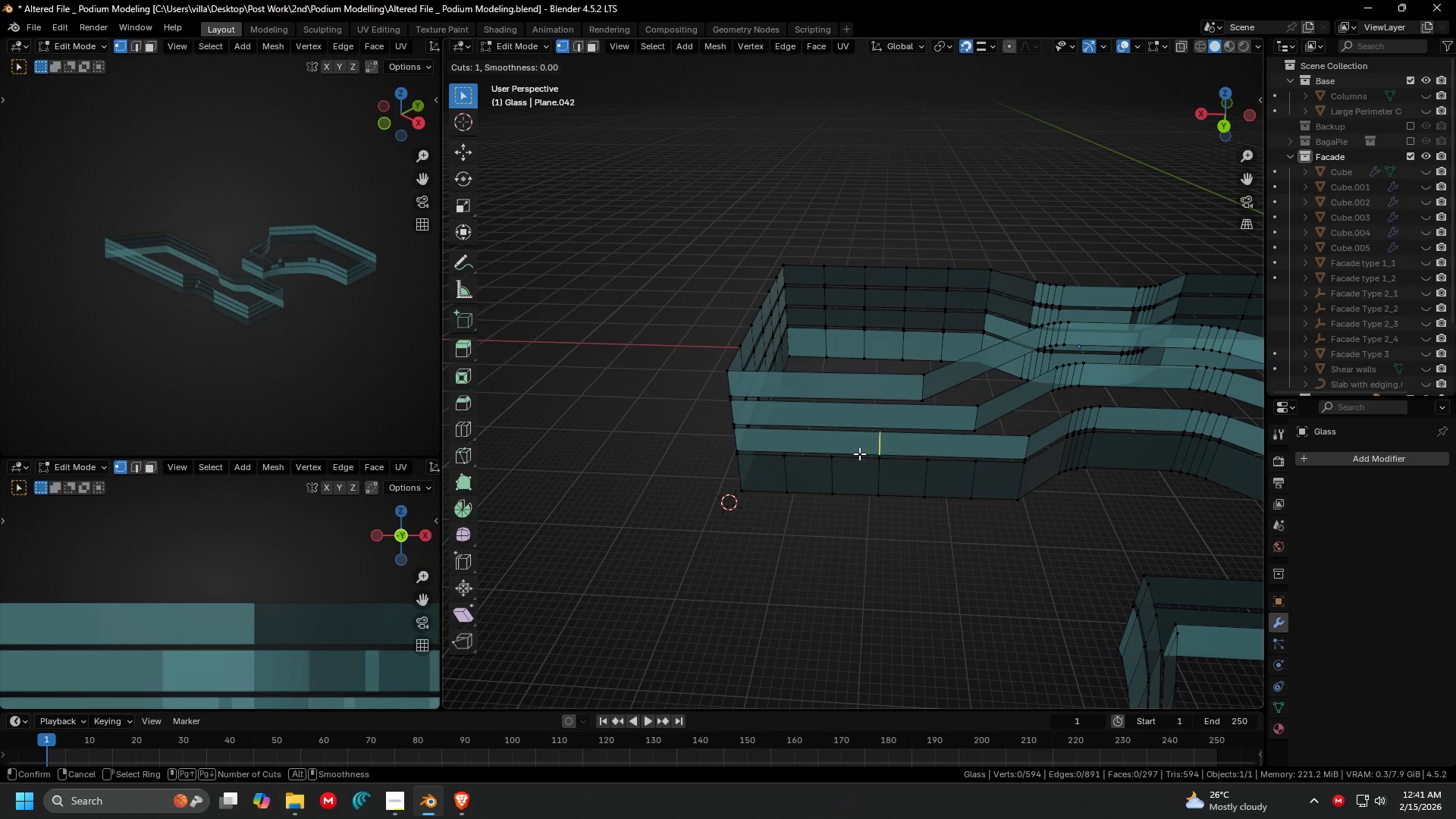 
scroll: coordinate [859, 453], scroll_direction: up, amount: 4.0
 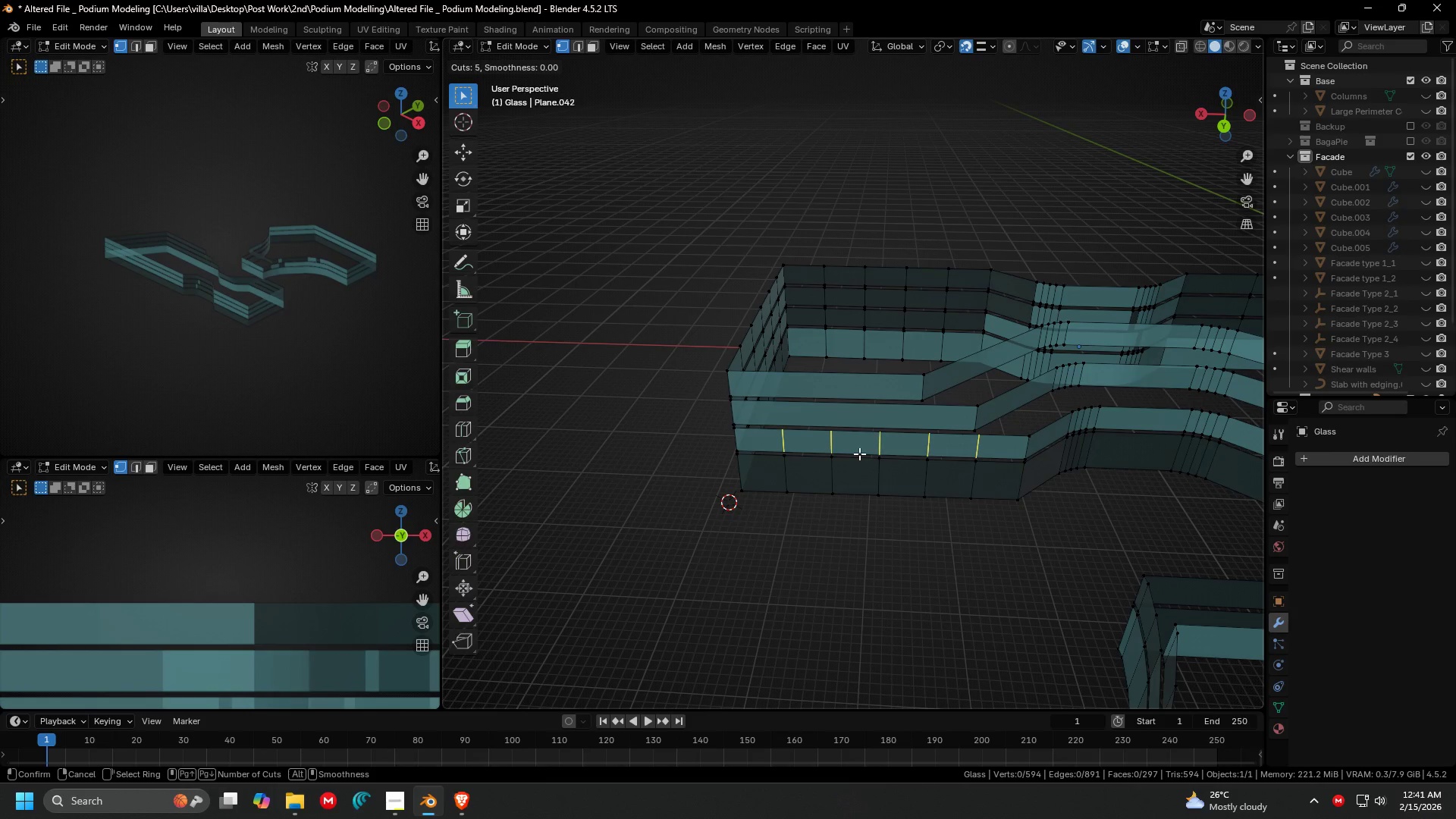 
left_click([859, 453])
 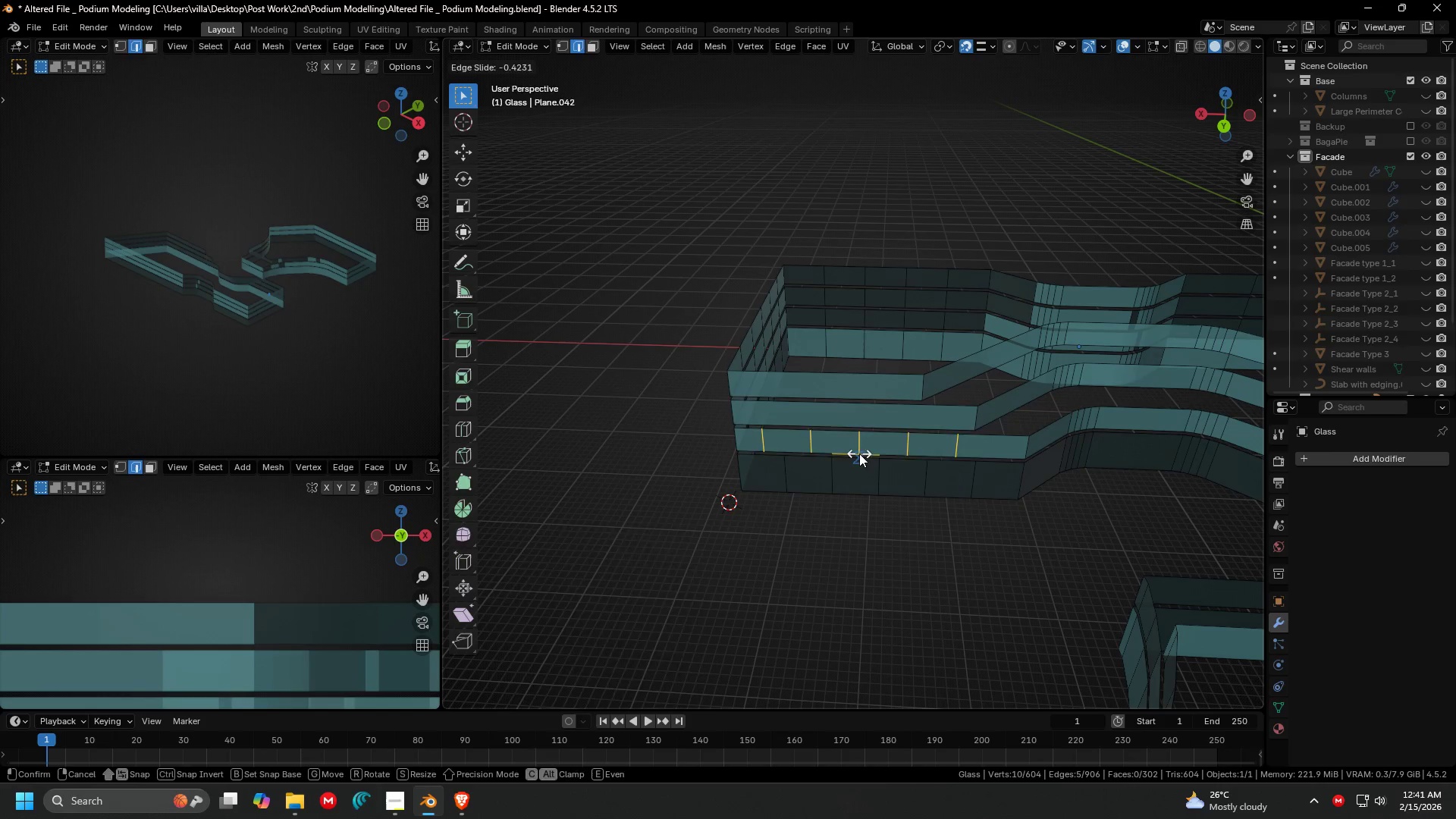 
right_click([859, 453])
 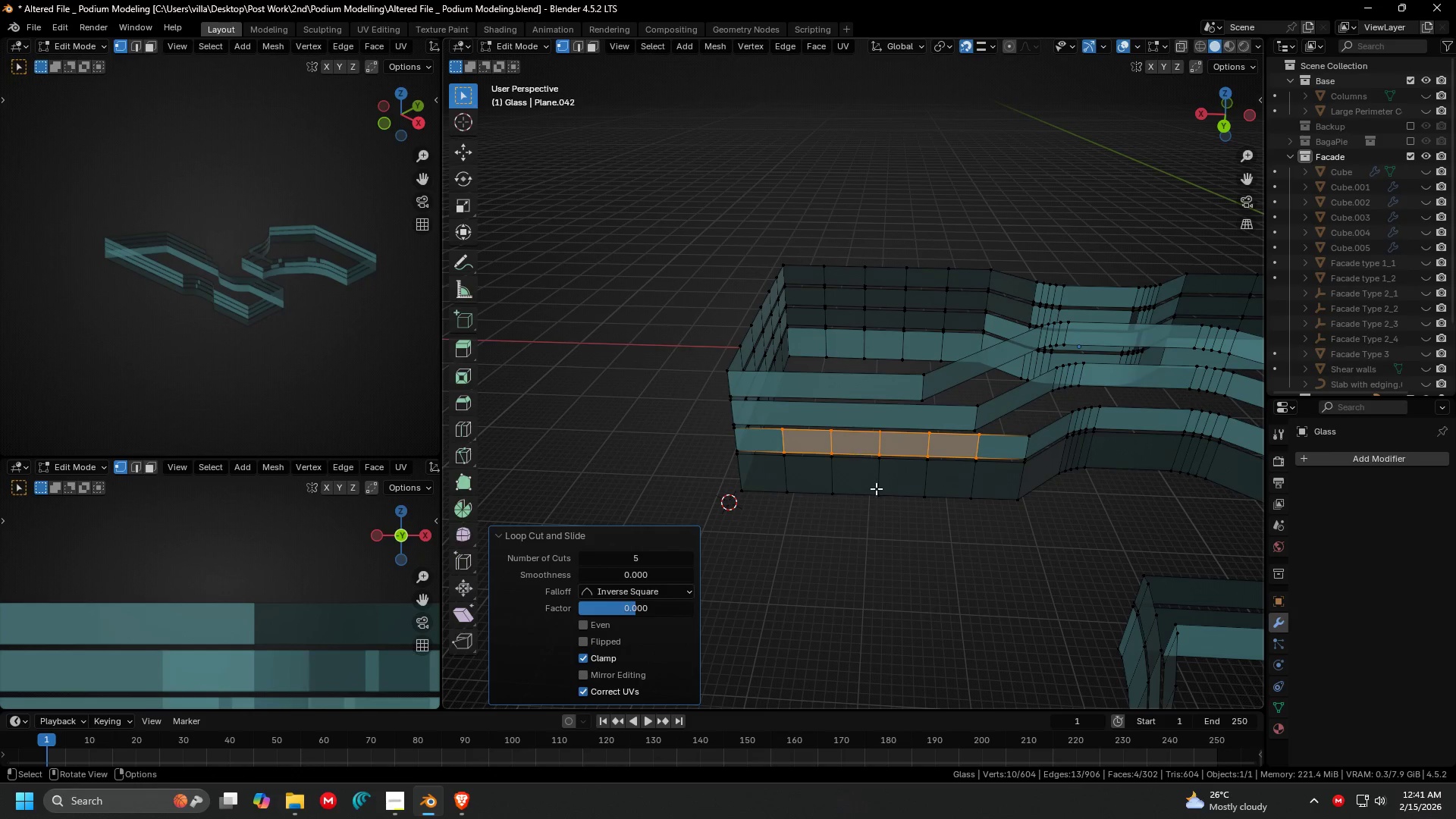 
hold_key(key=ShiftLeft, duration=0.47)
 